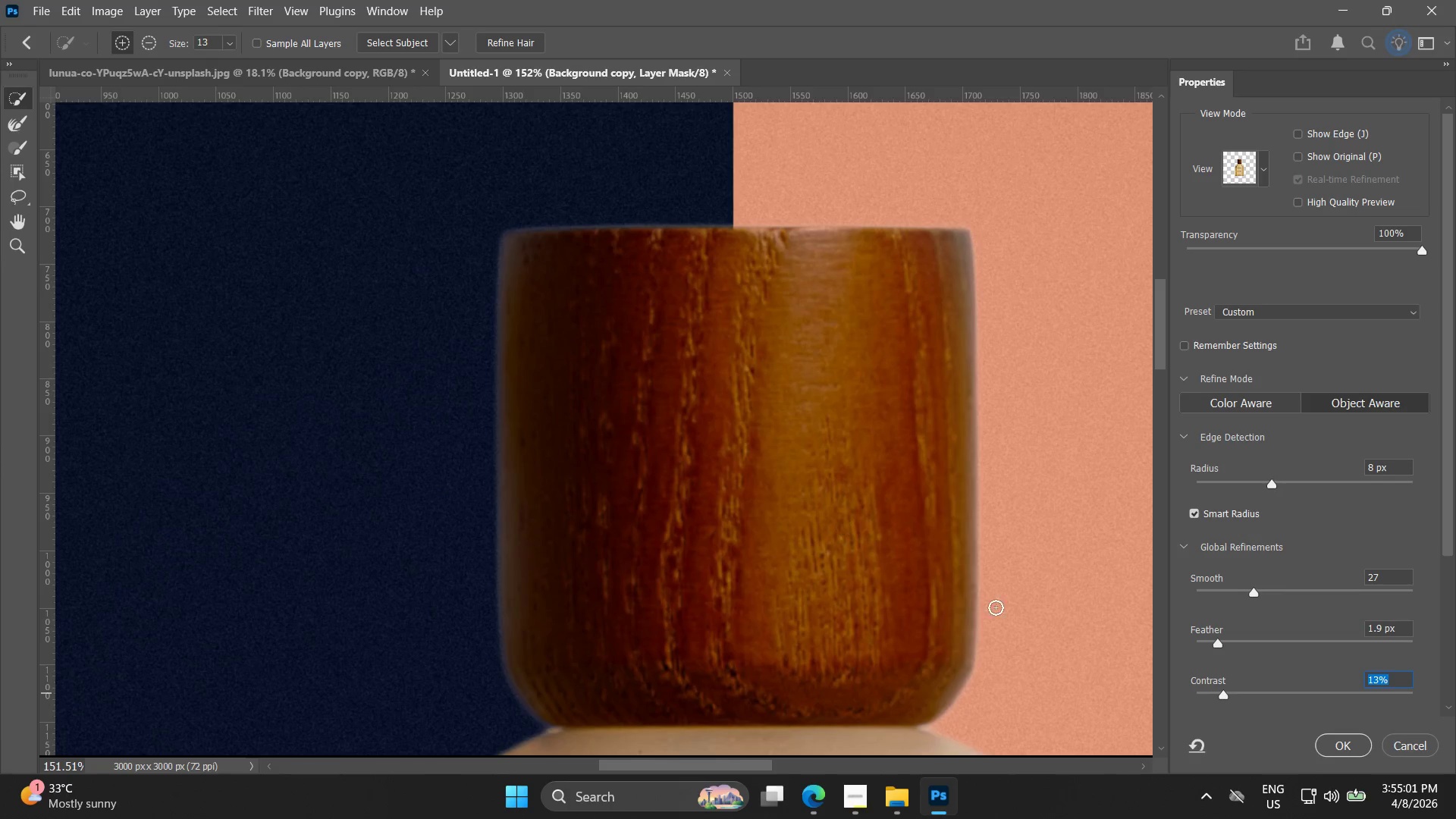 
key(Alt+AltLeft)
 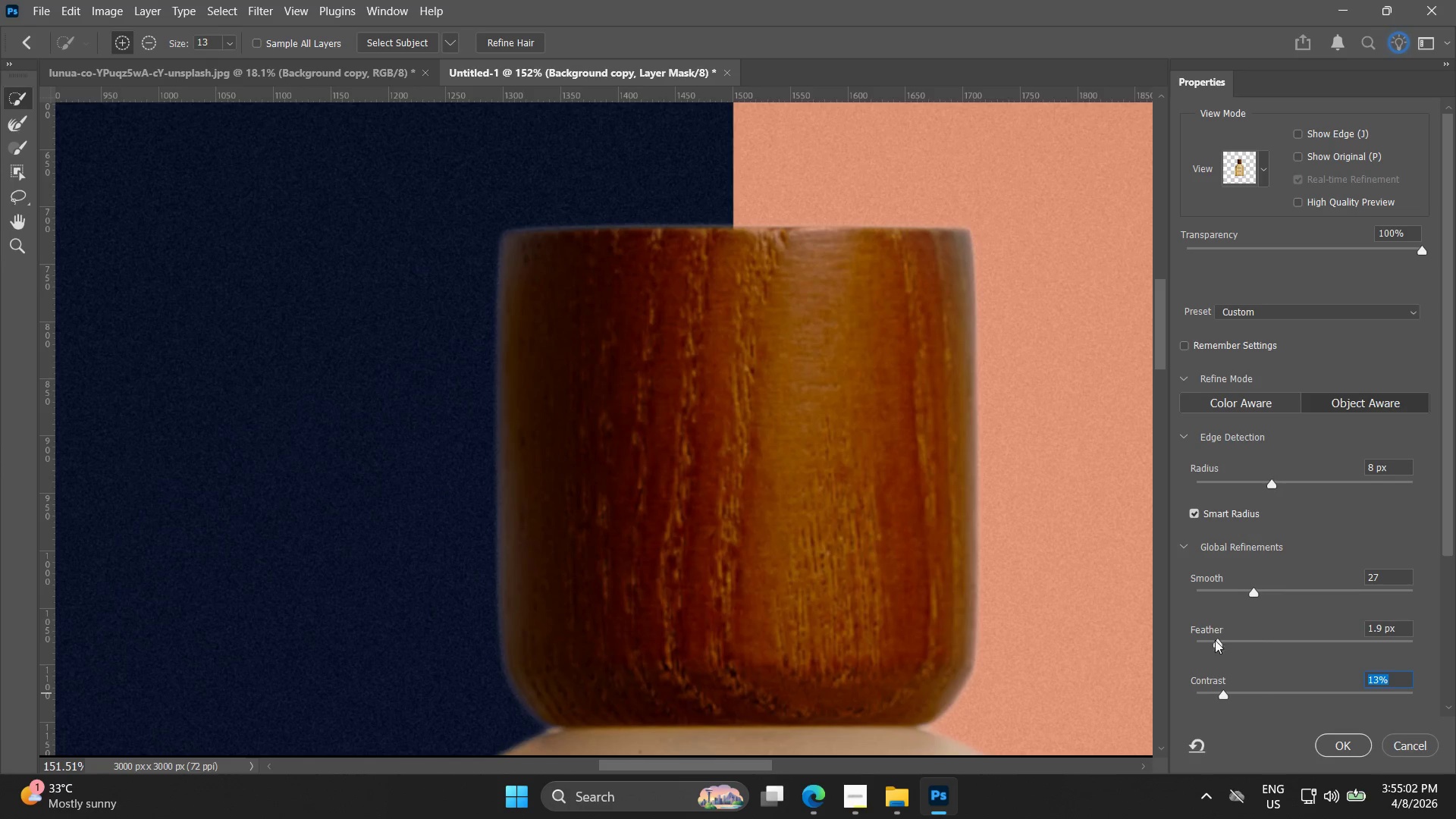 
scroll: coordinate [780, 502], scroll_direction: down, amount: 11.0
 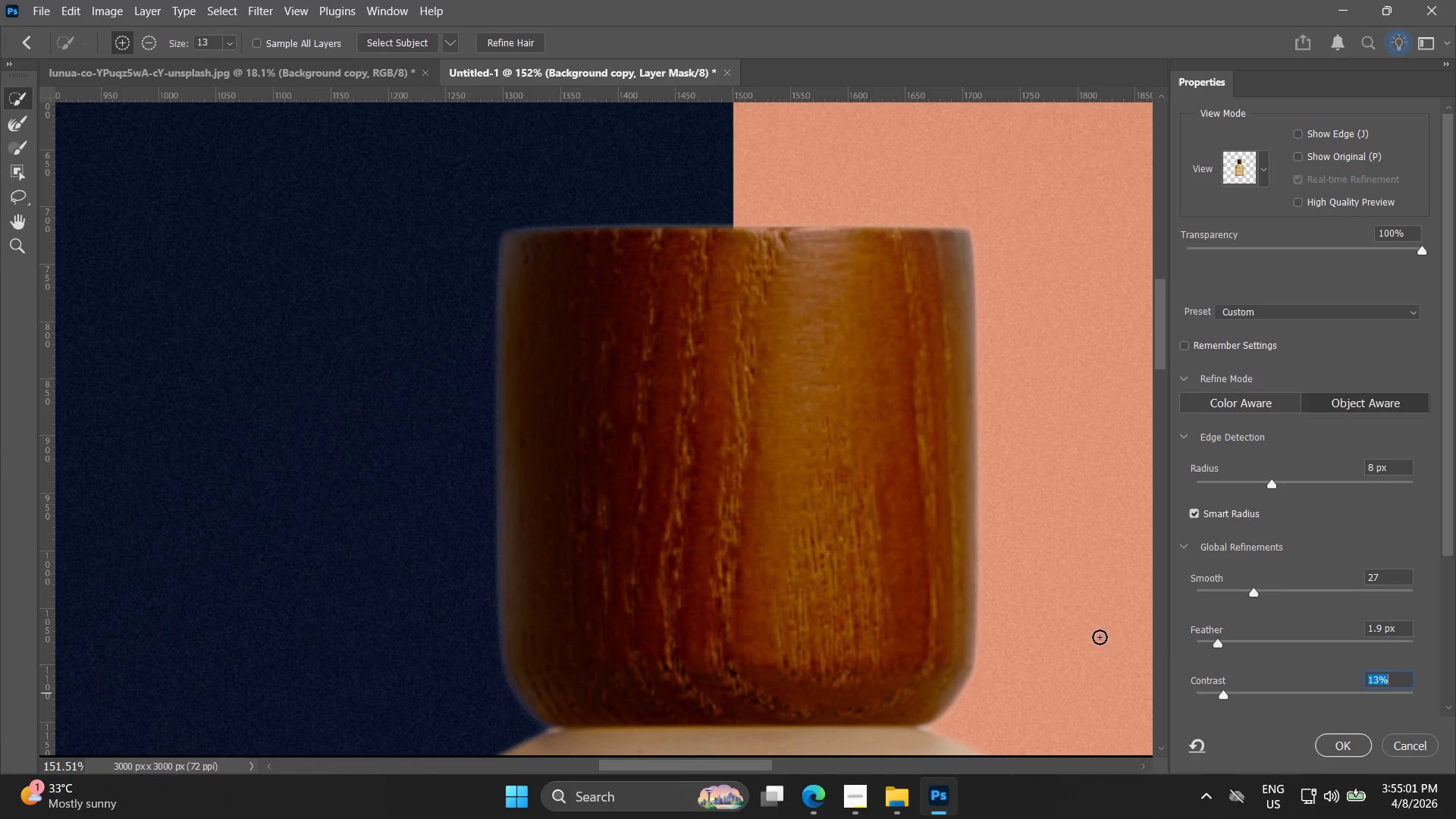 
left_click_drag(start_coordinate=[1224, 698], to_coordinate=[1210, 699])
 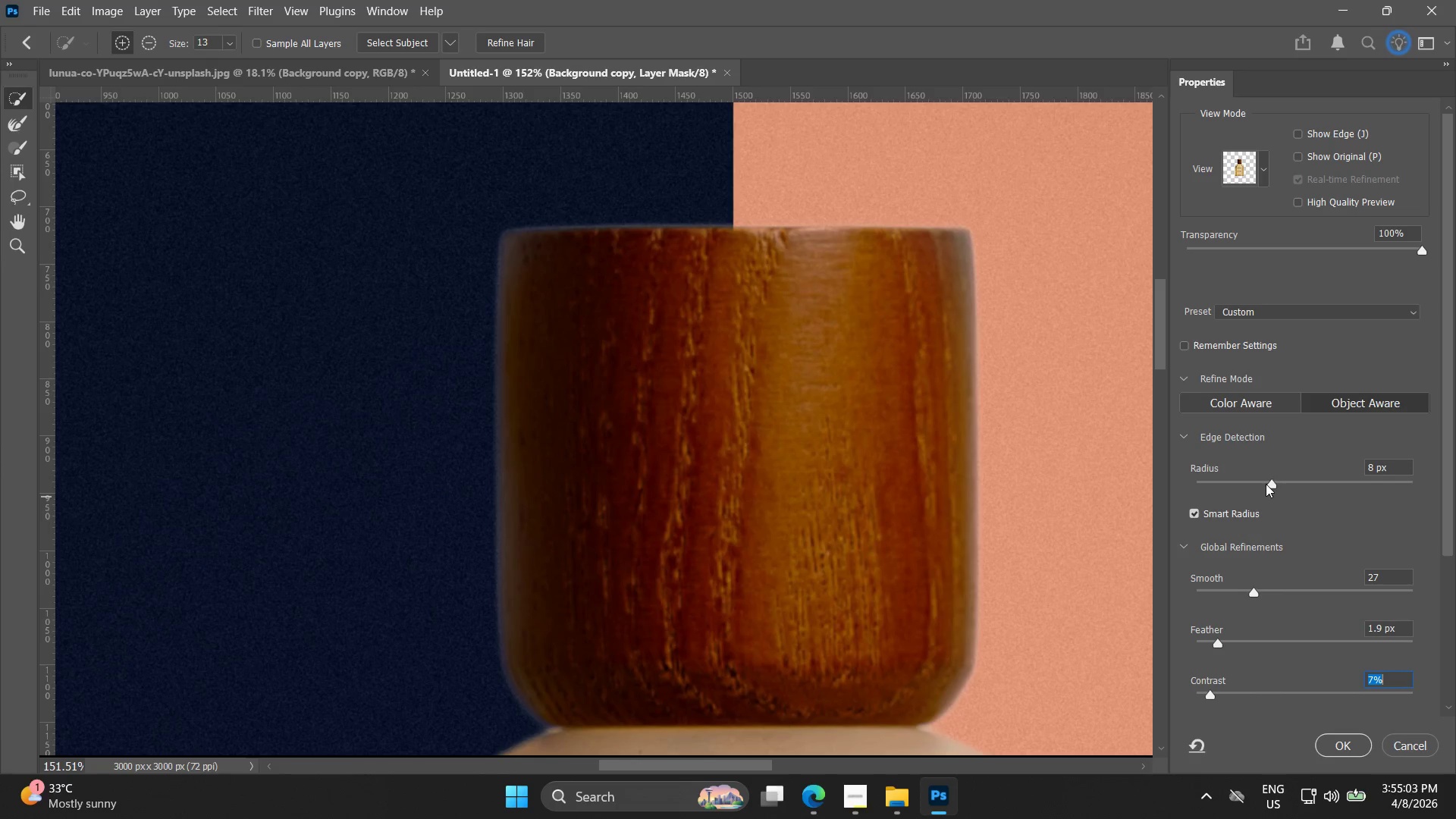 
left_click_drag(start_coordinate=[1266, 483], to_coordinate=[1255, 483])
 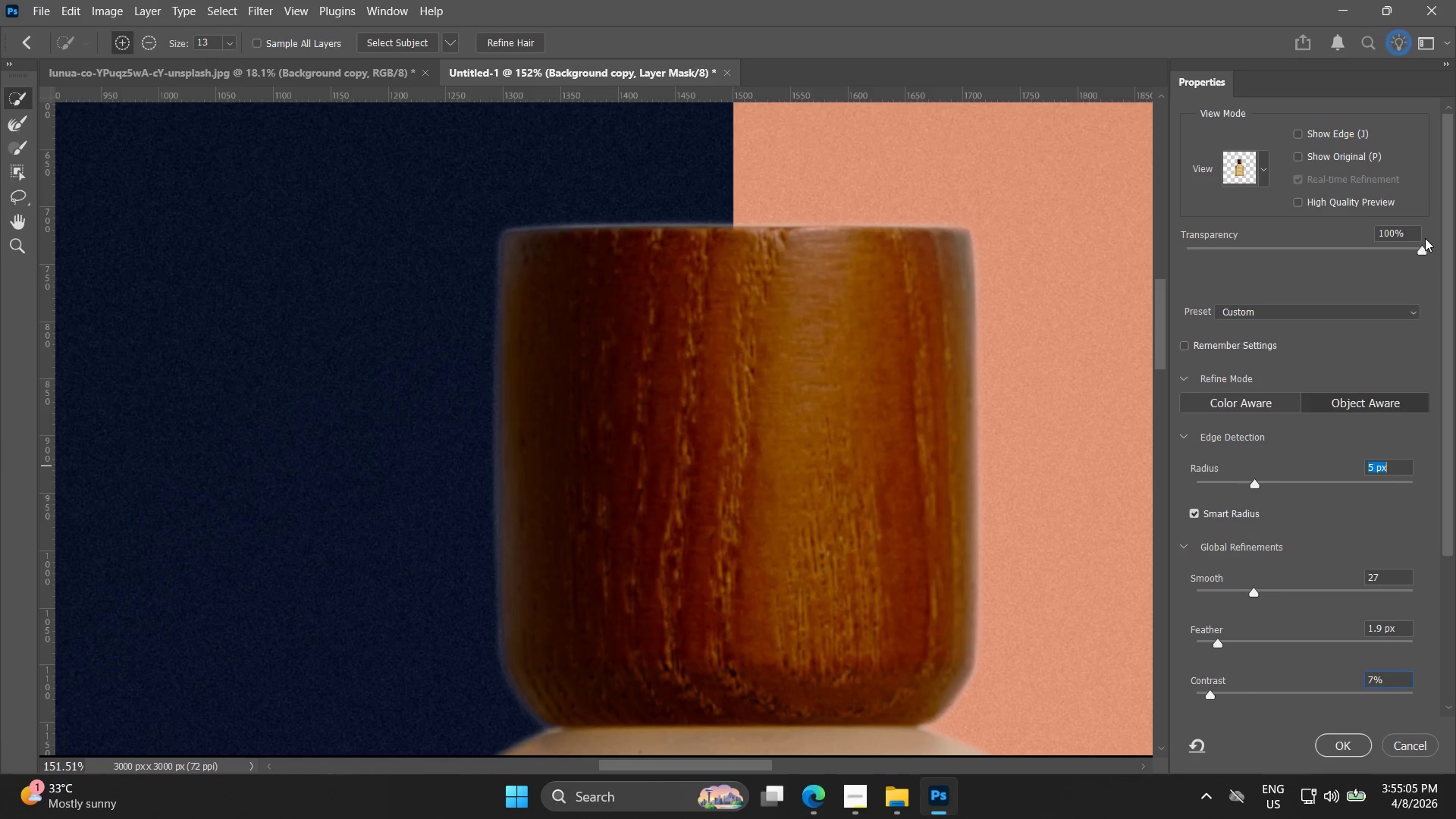 
left_click_drag(start_coordinate=[1421, 247], to_coordinate=[1392, 253])
 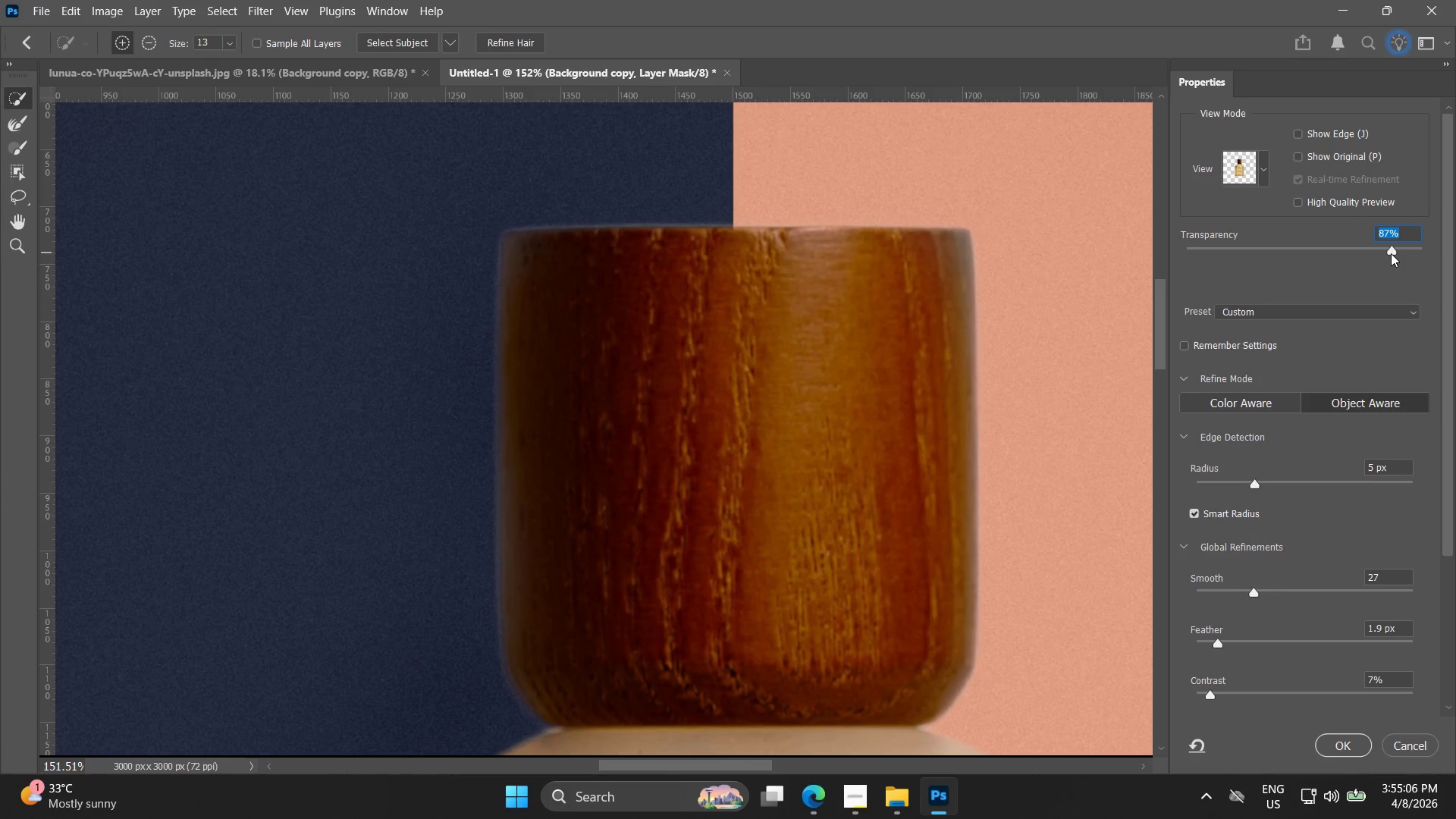 
left_click_drag(start_coordinate=[1391, 253], to_coordinate=[1455, 247])
 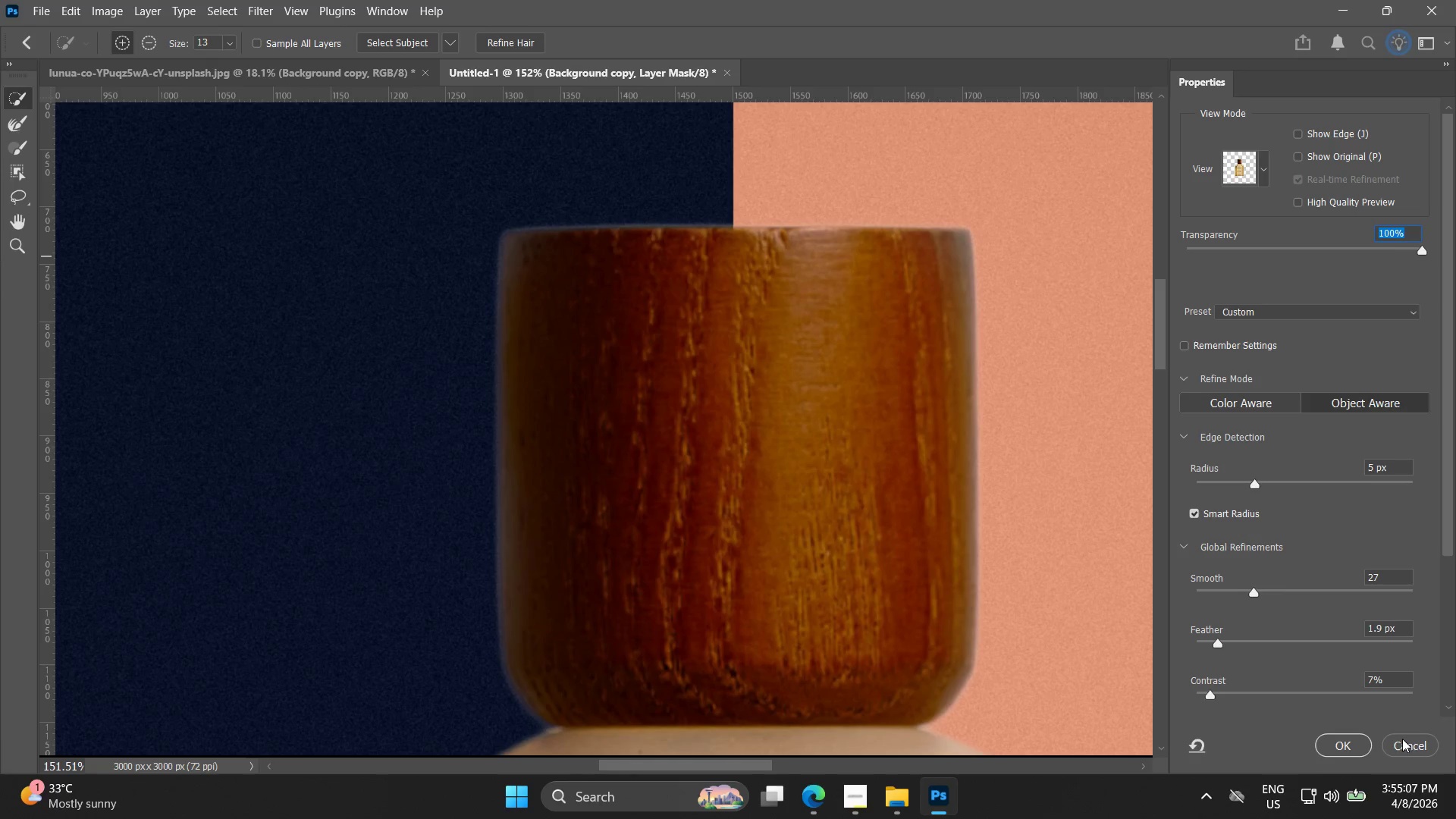 
left_click([1354, 751])
 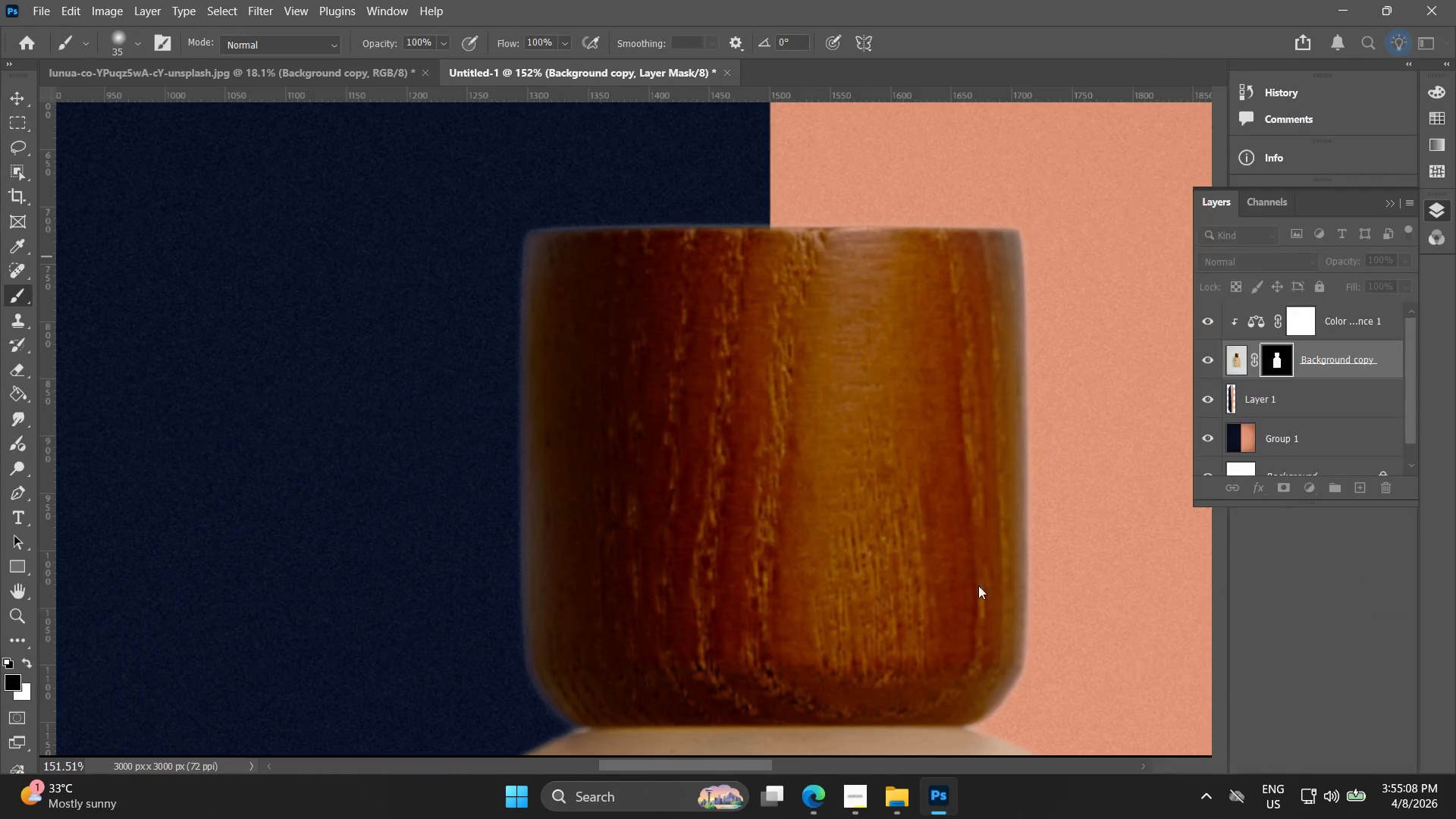 
hold_key(key=AltLeft, duration=1.53)
 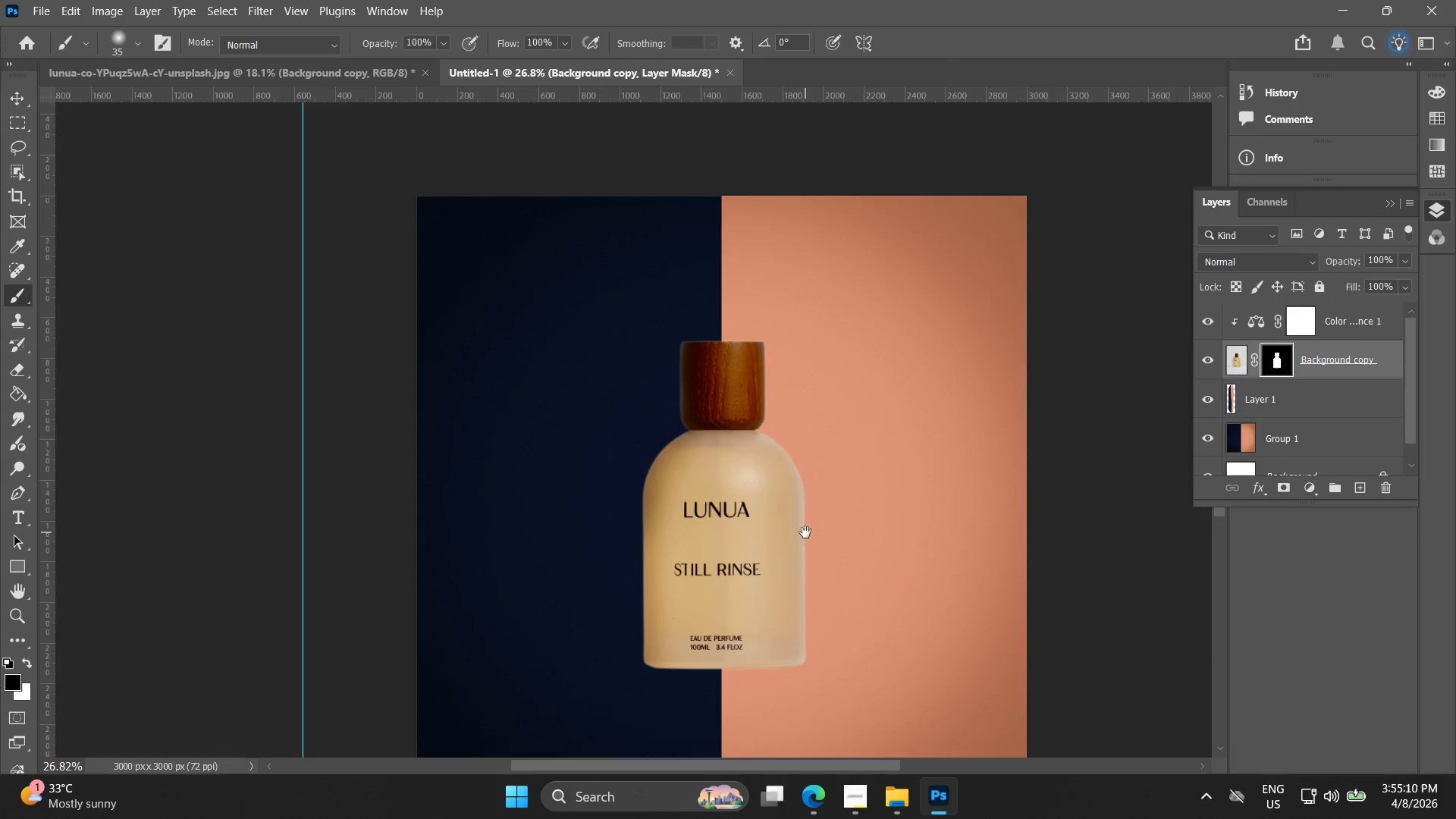 
hold_key(key=Space, duration=0.39)
 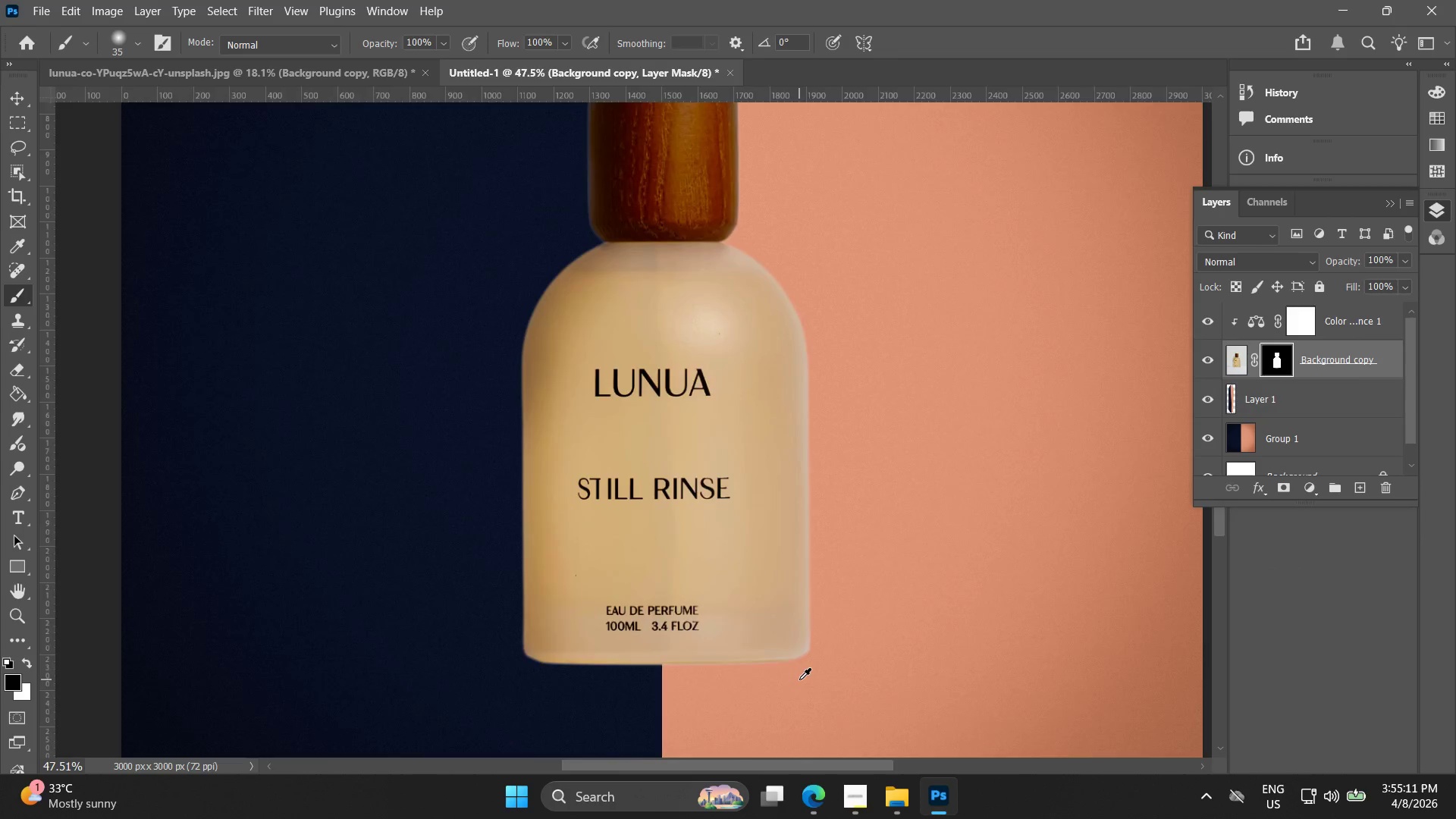 
left_click_drag(start_coordinate=[839, 564], to_coordinate=[805, 534])
 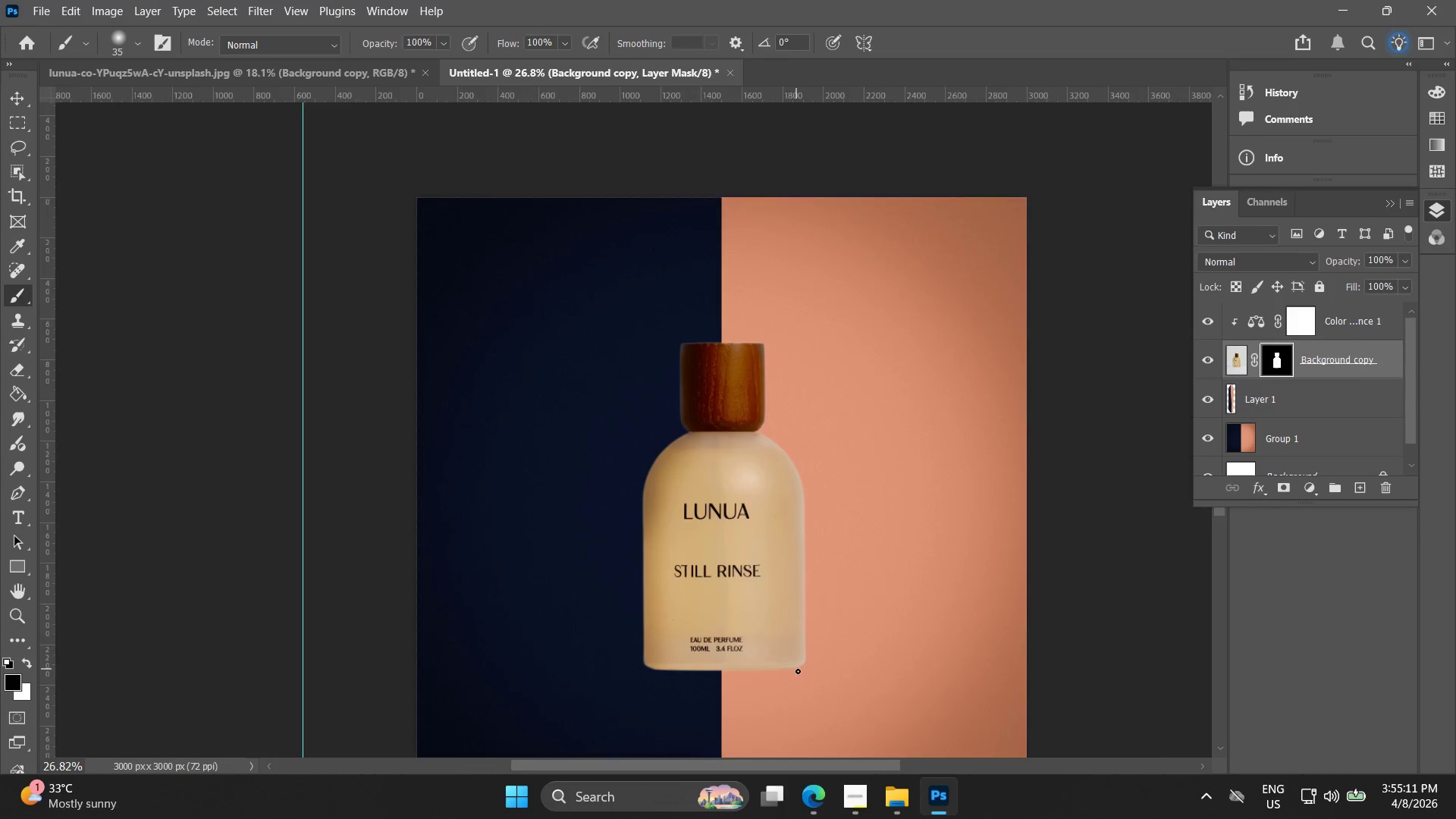 
scroll: coordinate [758, 426], scroll_direction: down, amount: 19.0
 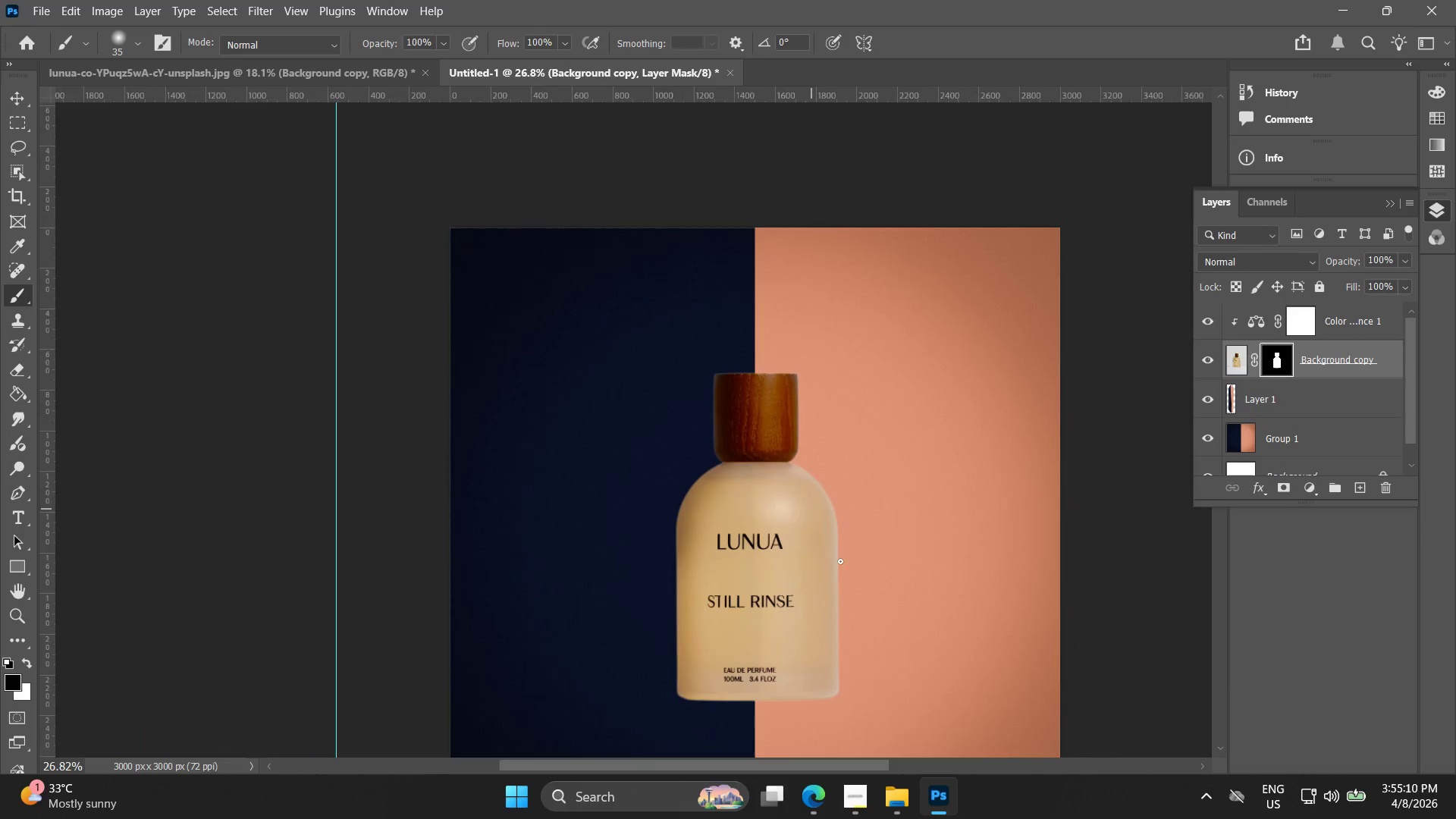 
hold_key(key=AltLeft, duration=1.51)
scroll: coordinate [790, 661], scroll_direction: up, amount: 20.0
 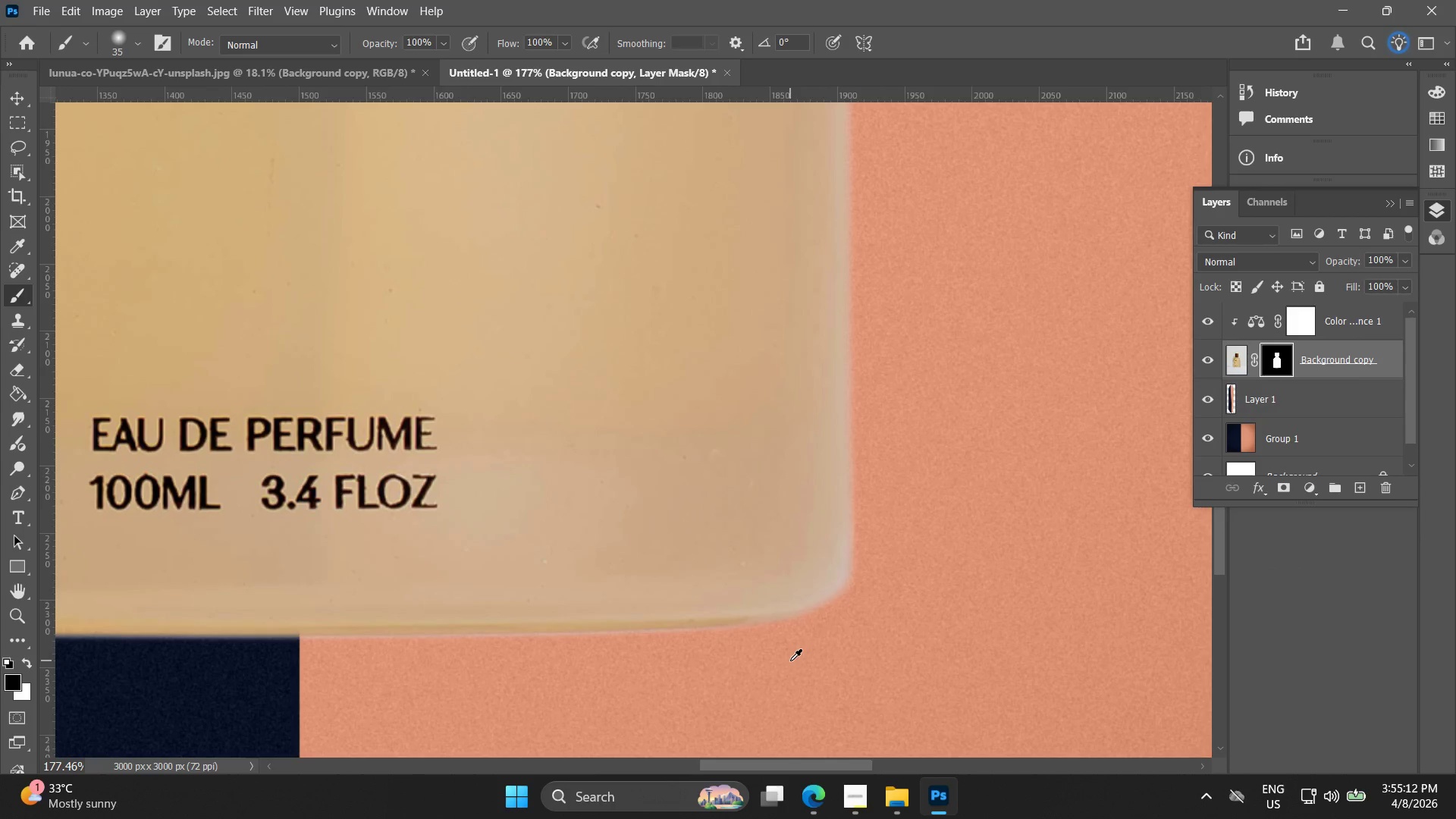 
hold_key(key=AltLeft, duration=1.52)
scroll: coordinate [786, 673], scroll_direction: down, amount: 7.0
 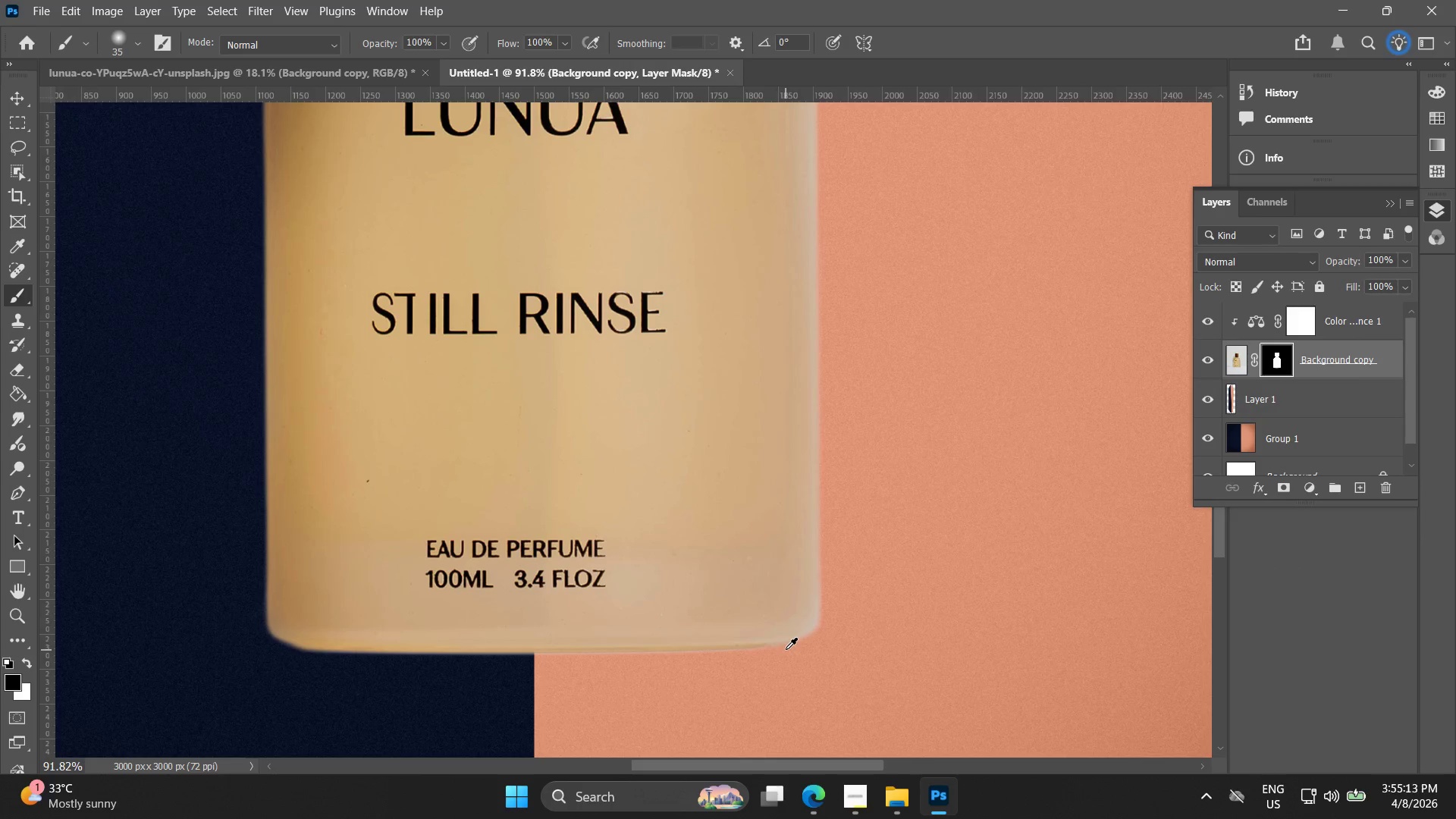 
hold_key(key=AltLeft, duration=1.5)
scroll: coordinate [215, 573], scroll_direction: up, amount: 12.0
 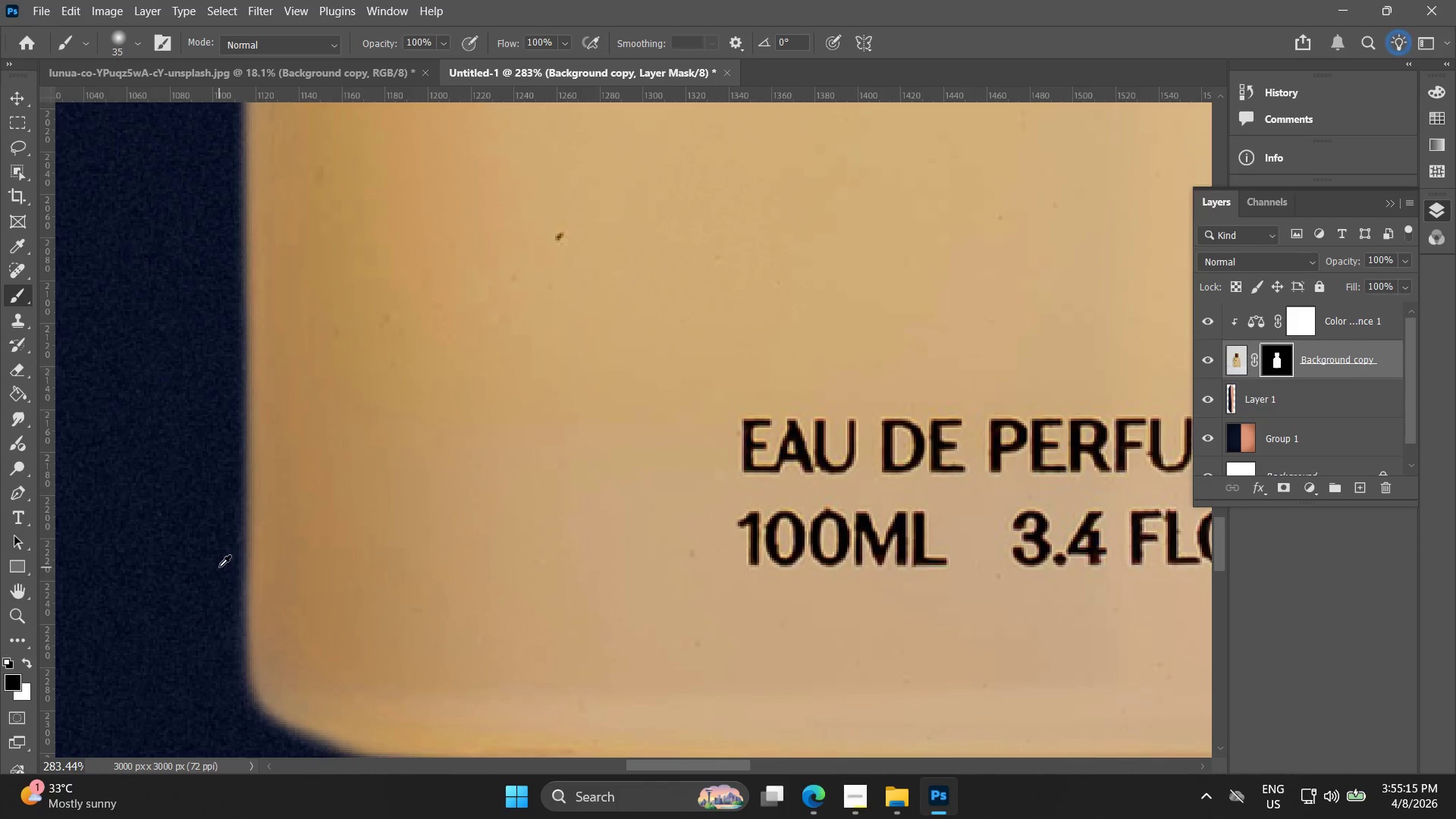 
hold_key(key=AltLeft, duration=1.51)
 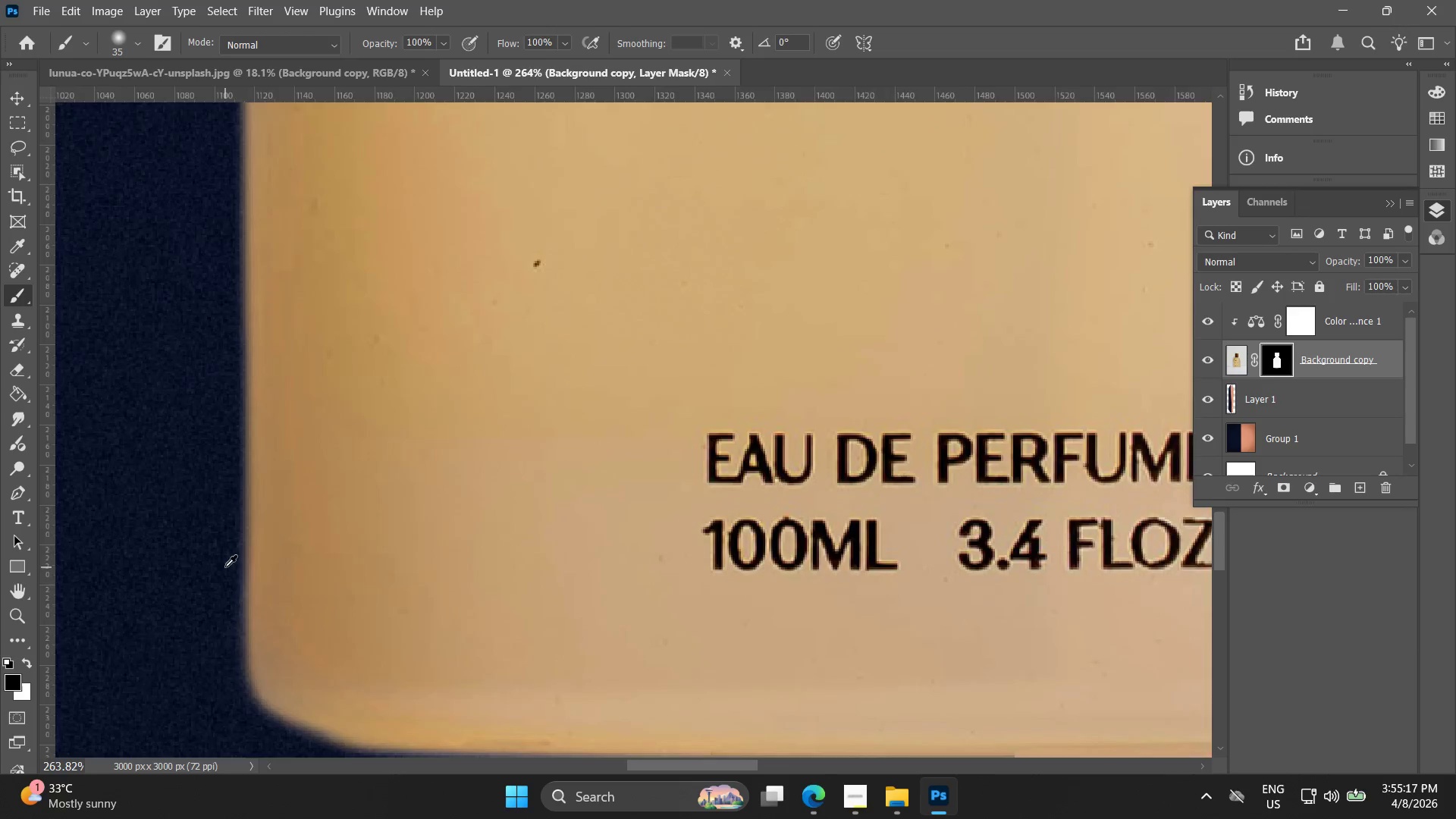 
hold_key(key=AltLeft, duration=1.52)
 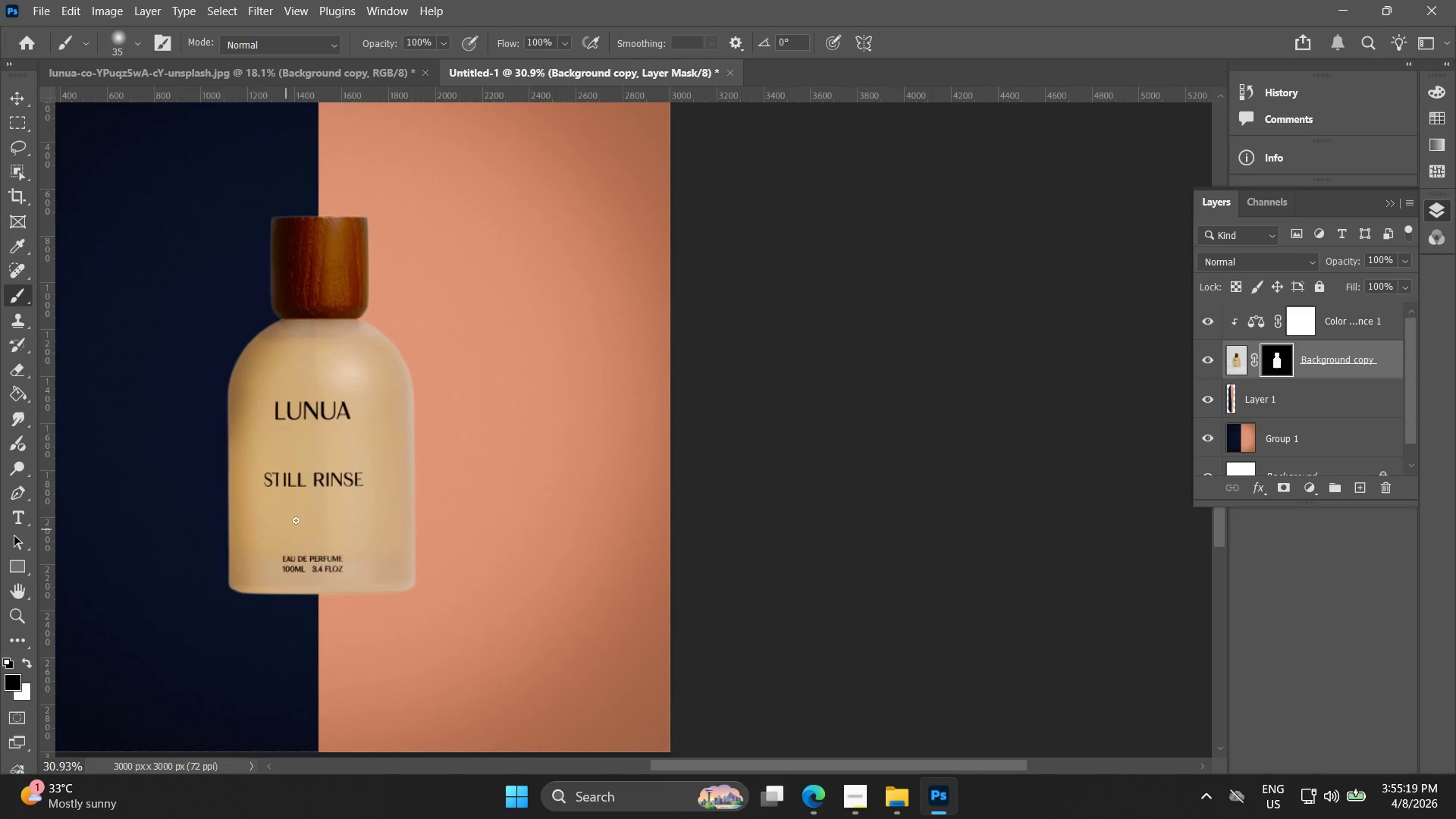 
scroll: coordinate [220, 566], scroll_direction: up, amount: 6.0
 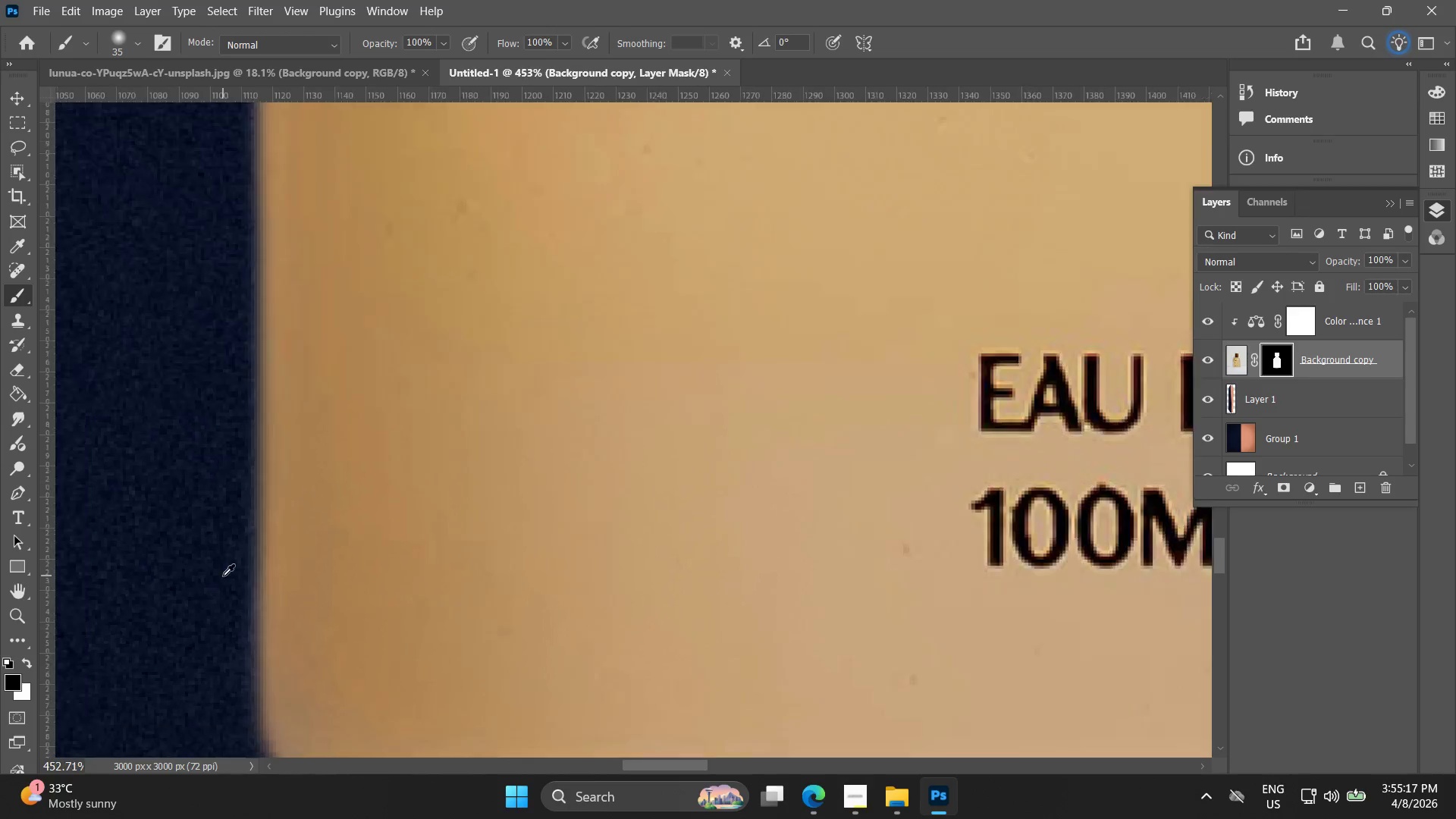 
hold_key(key=AltLeft, duration=0.31)
 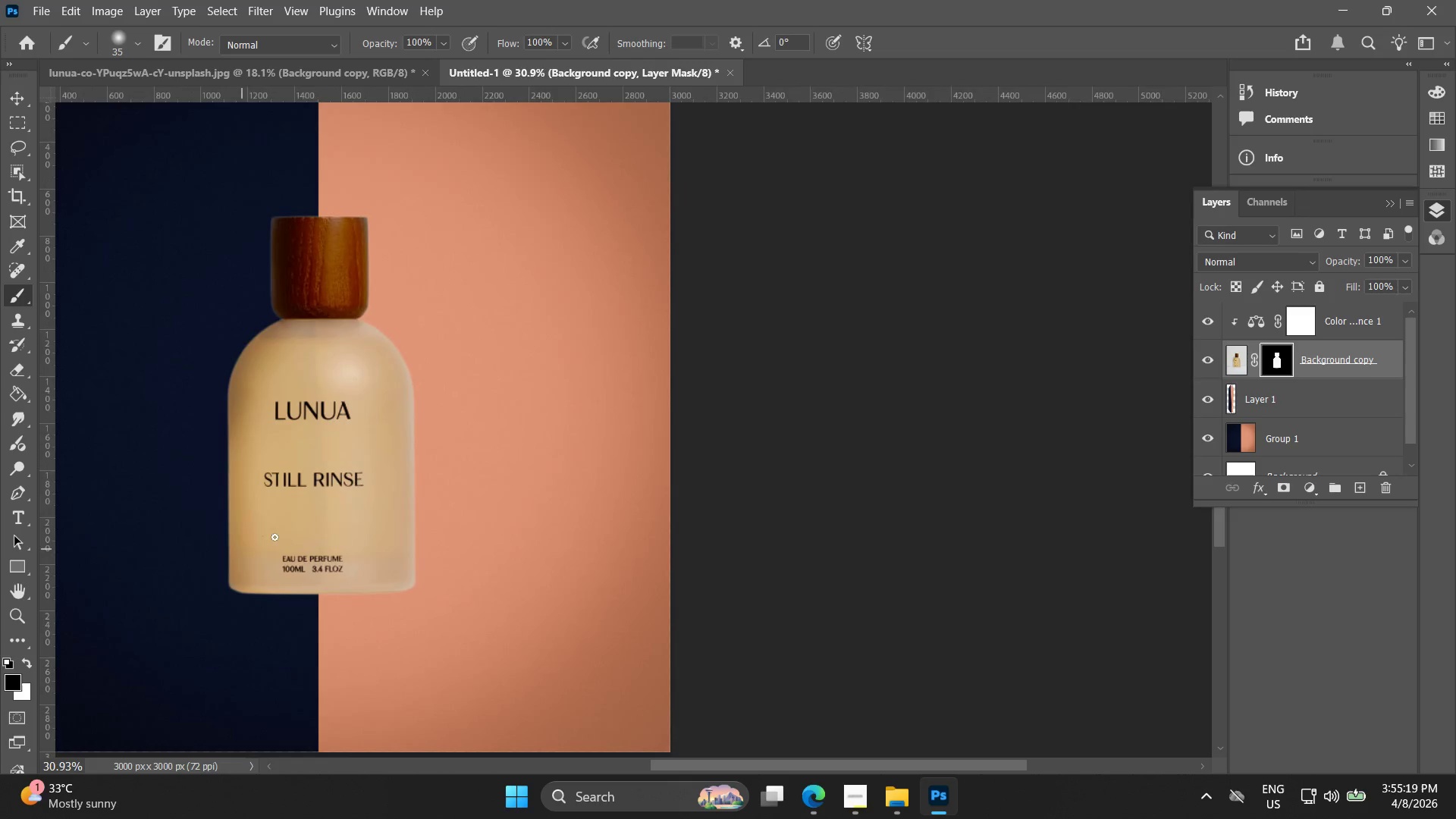 
hold_key(key=Space, duration=0.42)
 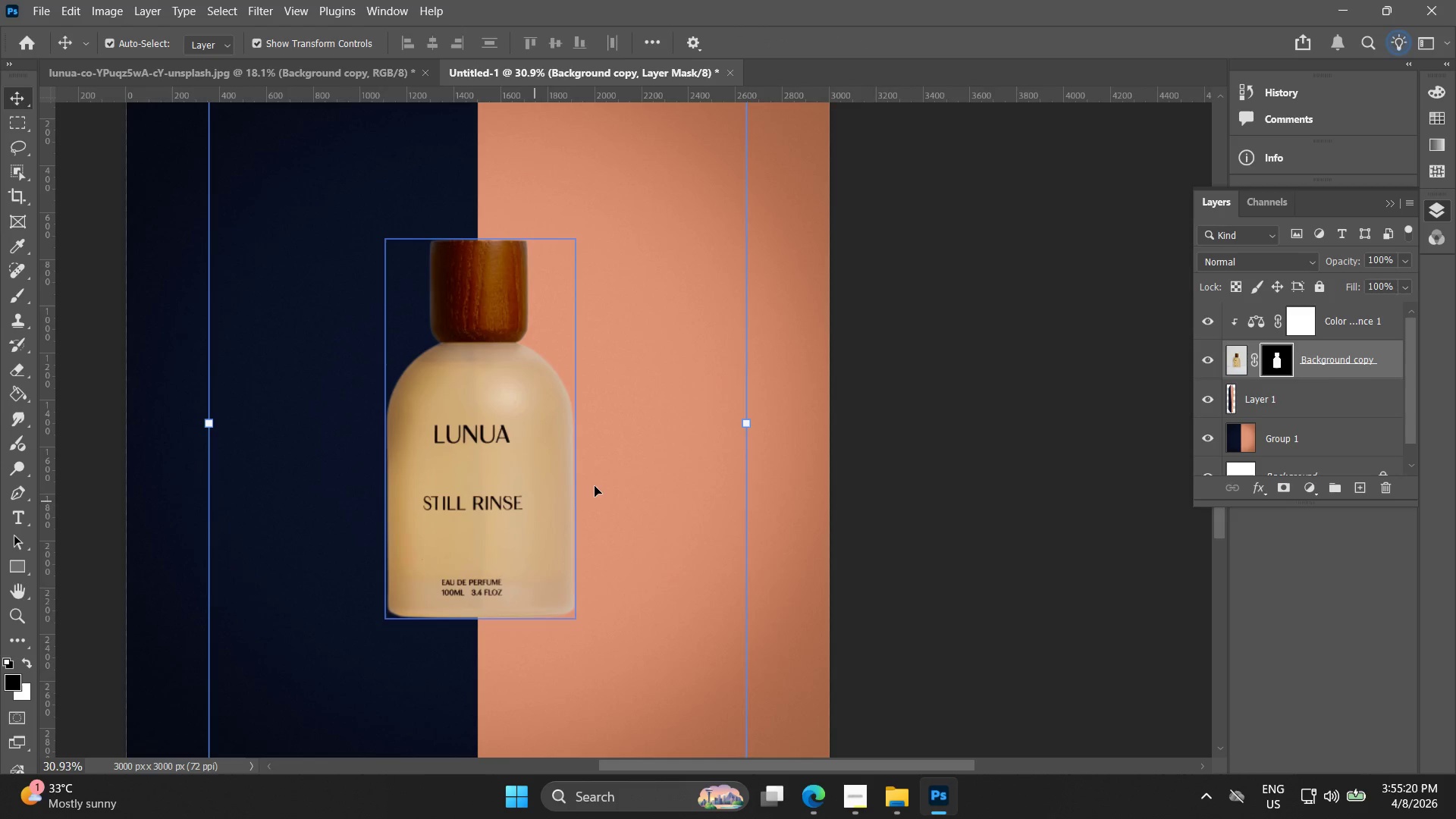 
left_click_drag(start_coordinate=[305, 492], to_coordinate=[464, 516])
 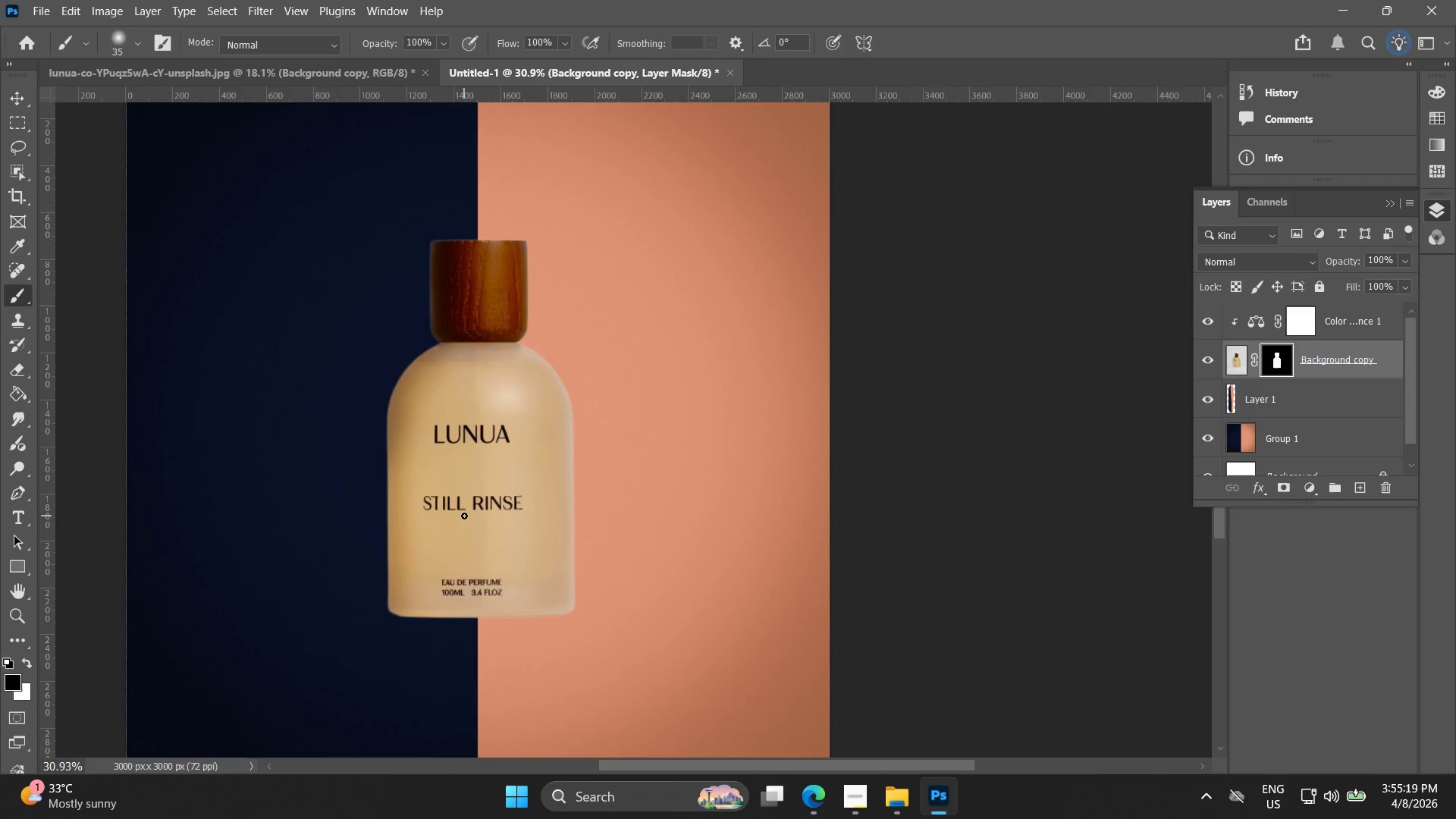 
scroll: coordinate [227, 565], scroll_direction: down, amount: 29.0
 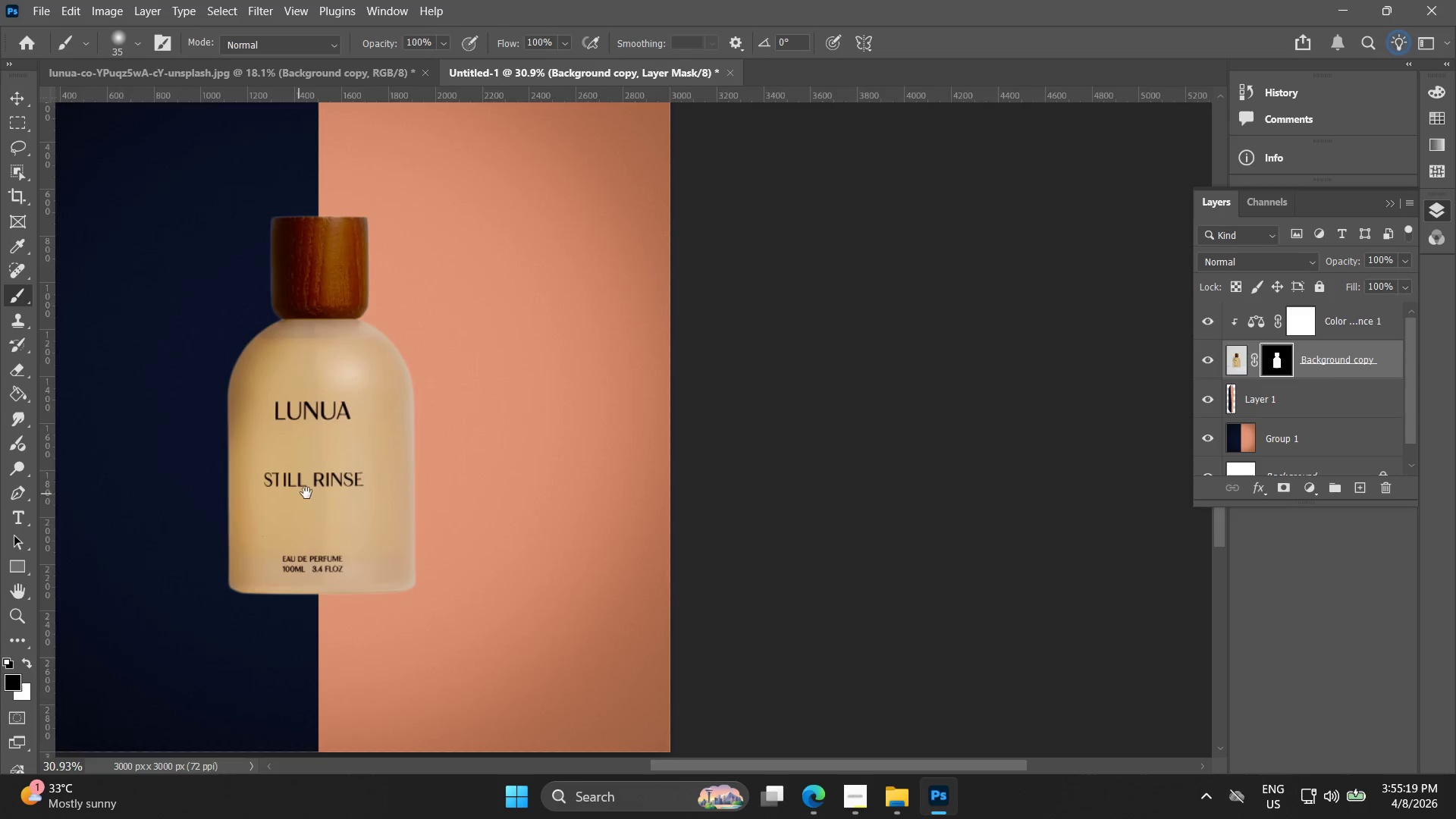 
key(V)
 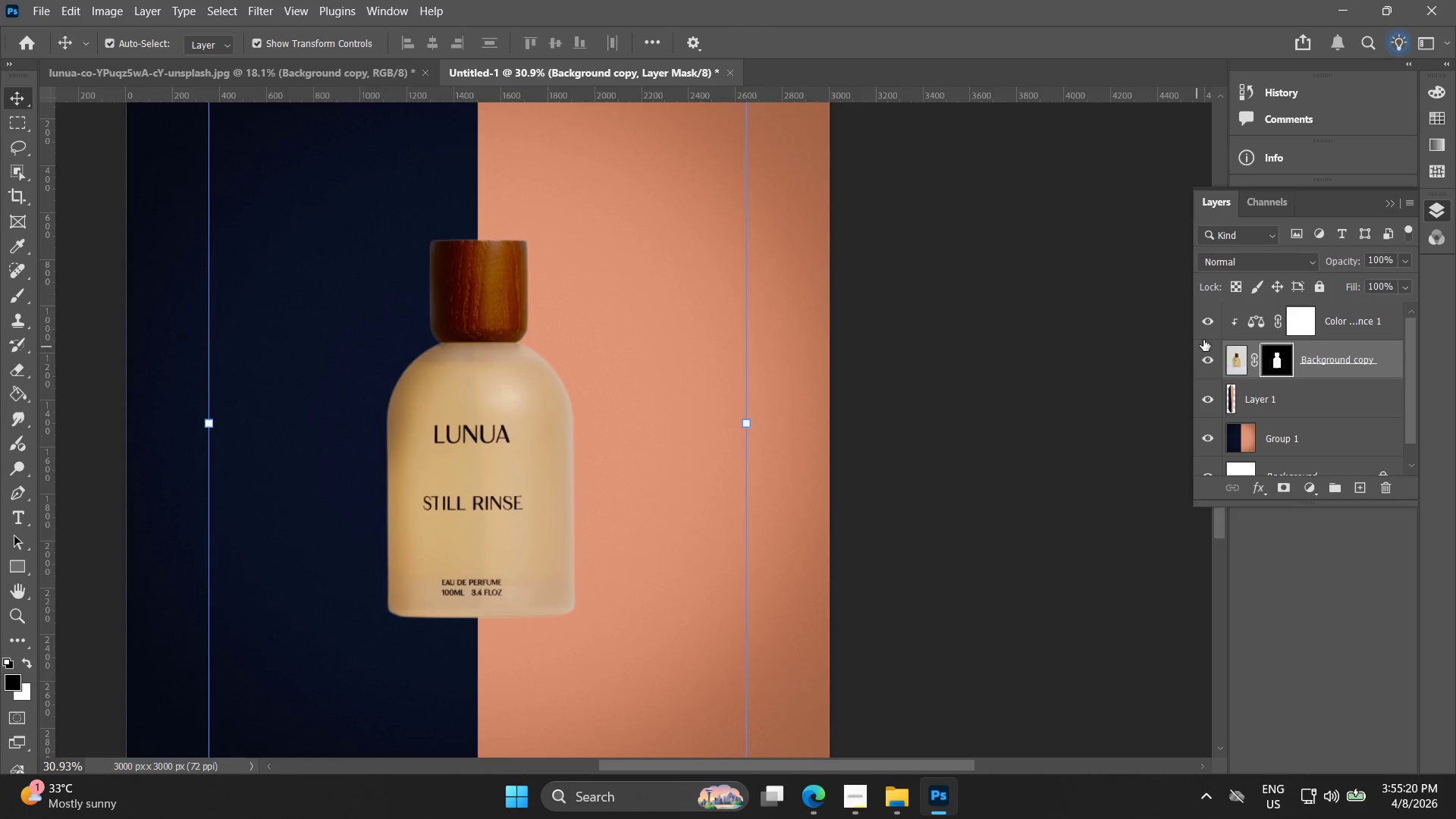 
left_click([1235, 357])
 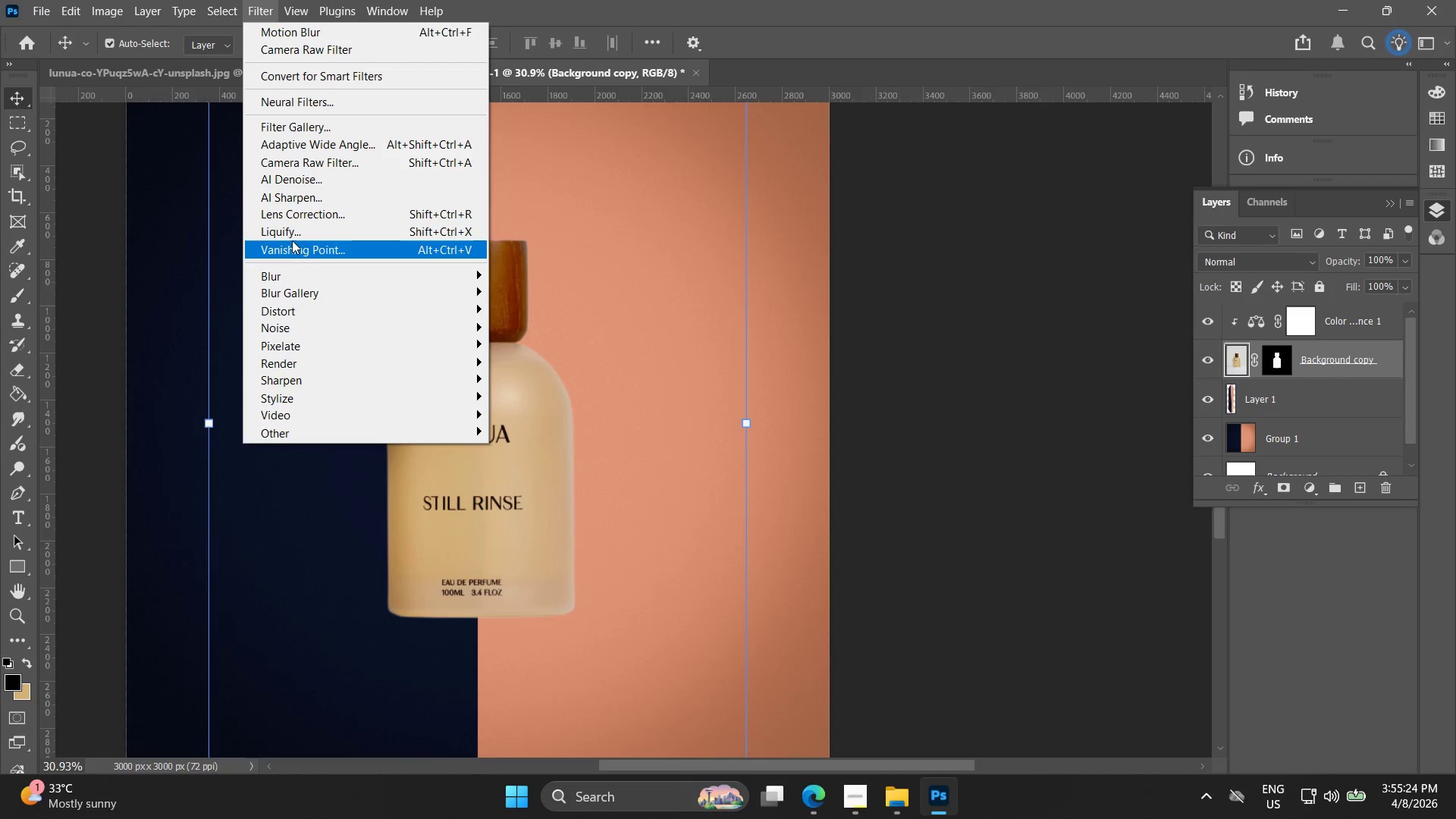 
left_click([312, 169])
 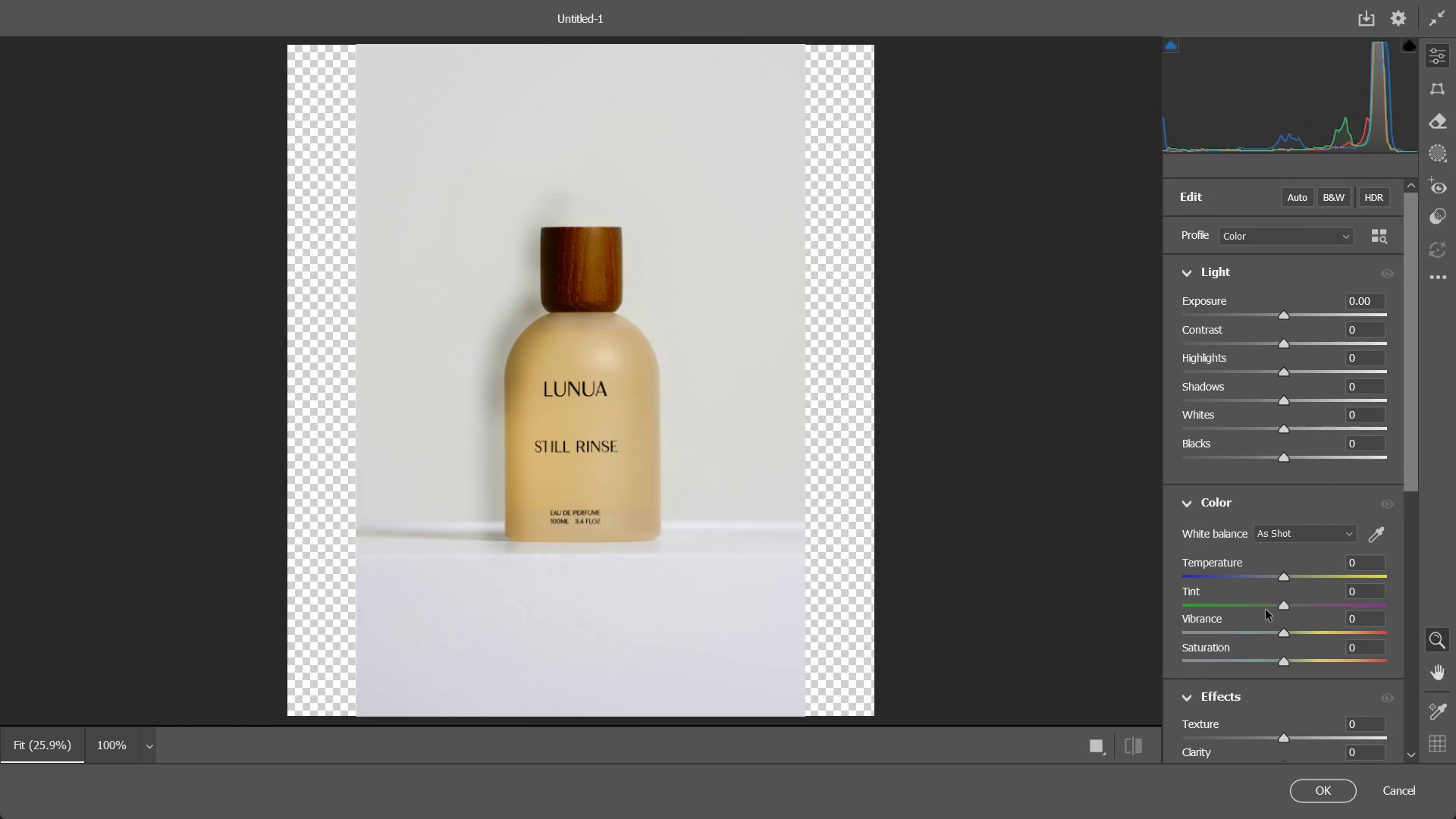 
scroll: coordinate [1267, 631], scroll_direction: down, amount: 3.0
 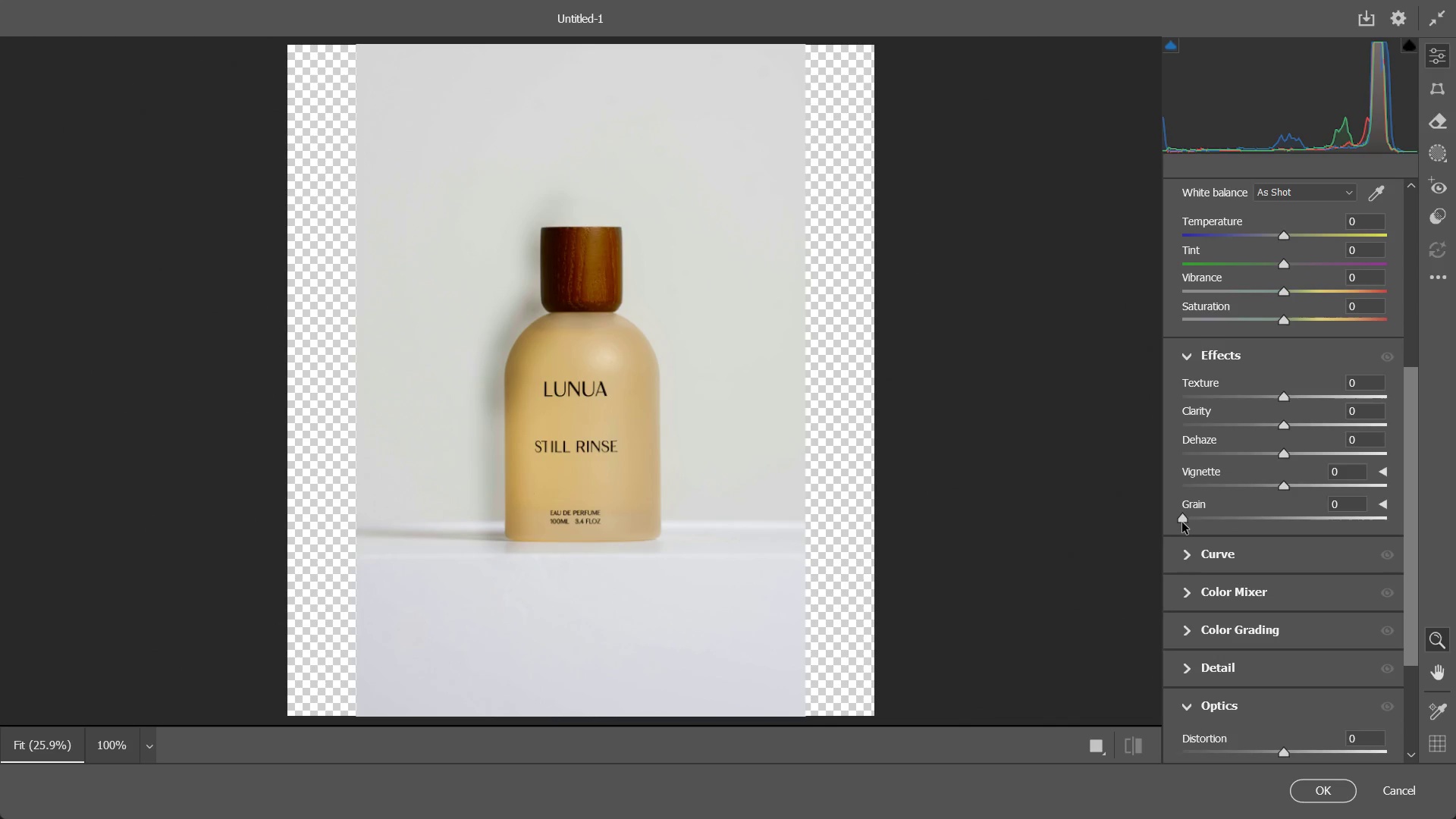 
left_click_drag(start_coordinate=[1183, 522], to_coordinate=[1216, 523])
 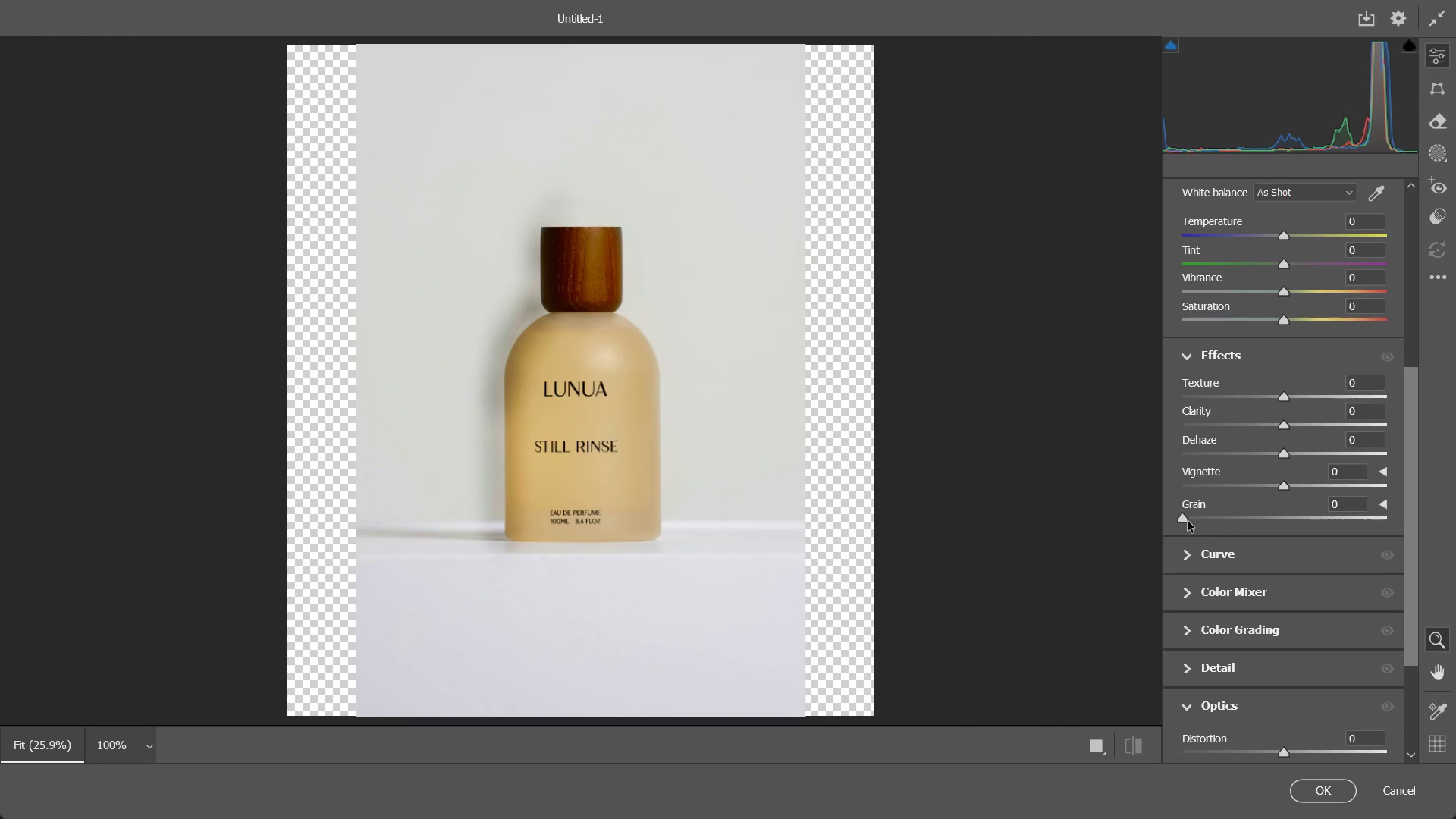 
left_click_drag(start_coordinate=[1186, 521], to_coordinate=[1247, 524])
 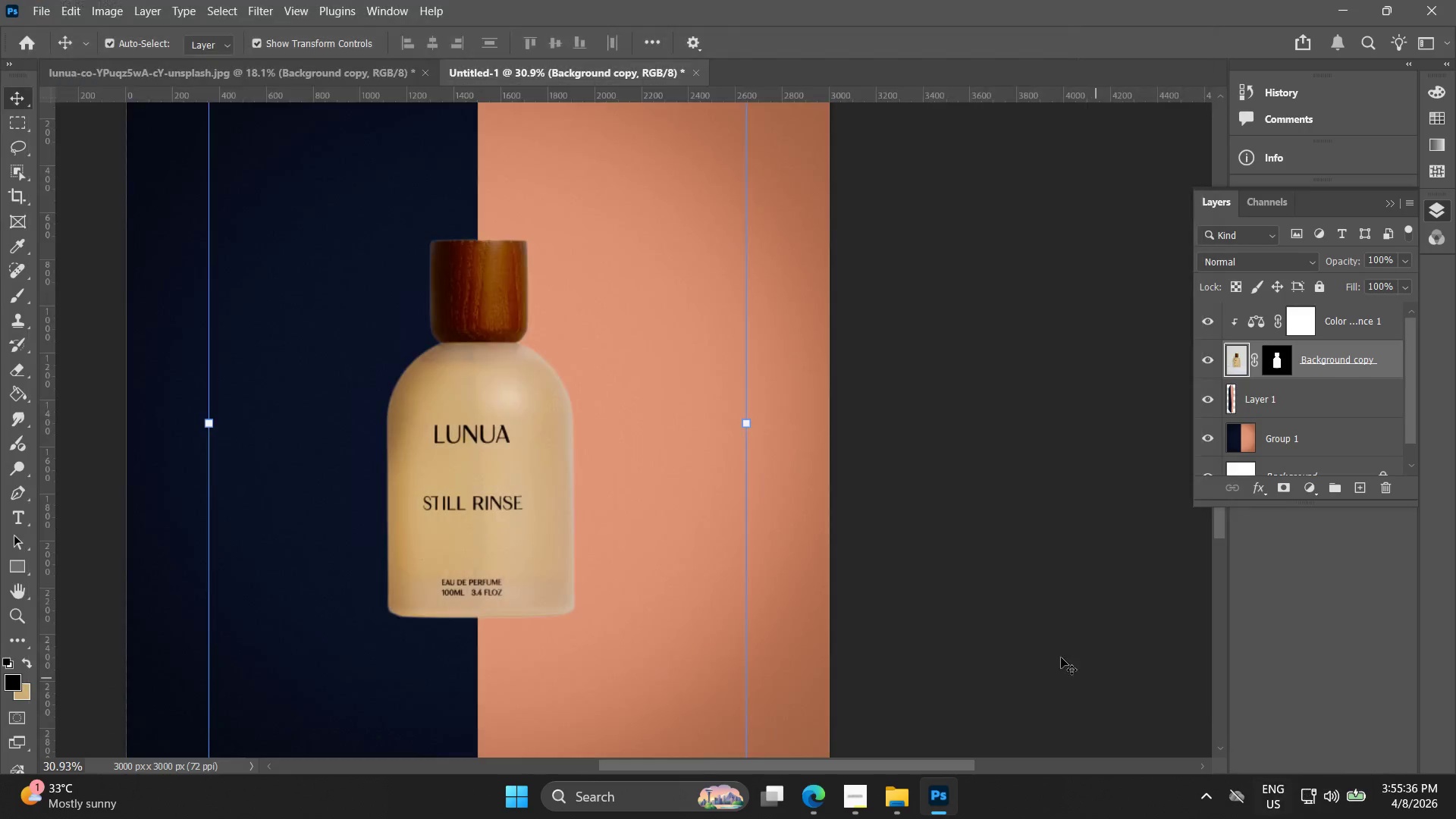 
hold_key(key=AltLeft, duration=0.7)
scroll: coordinate [460, 350], scroll_direction: up, amount: 11.0
 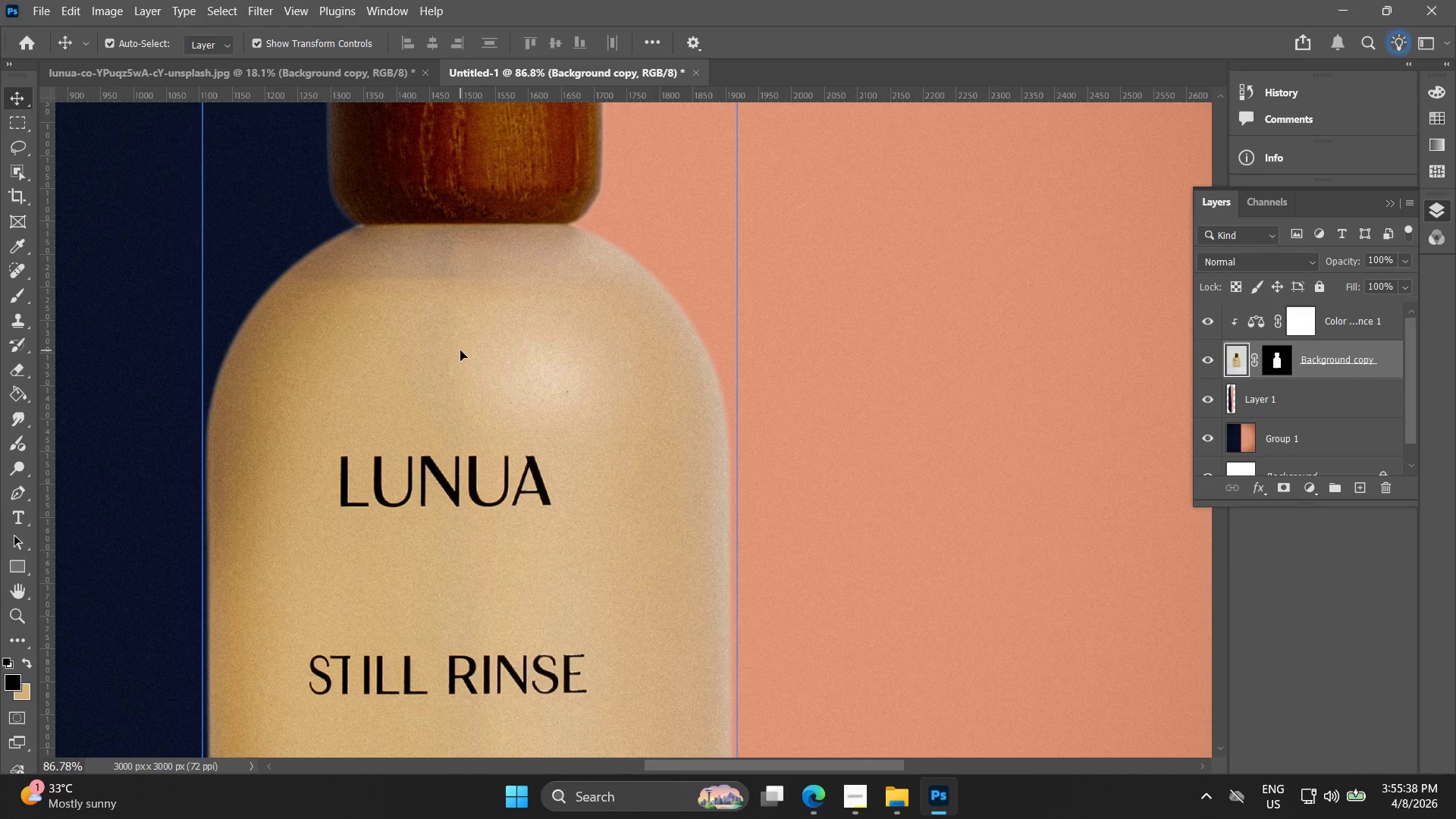 
hold_key(key=AltLeft, duration=1.52)
scroll: coordinate [460, 350], scroll_direction: up, amount: 5.0
 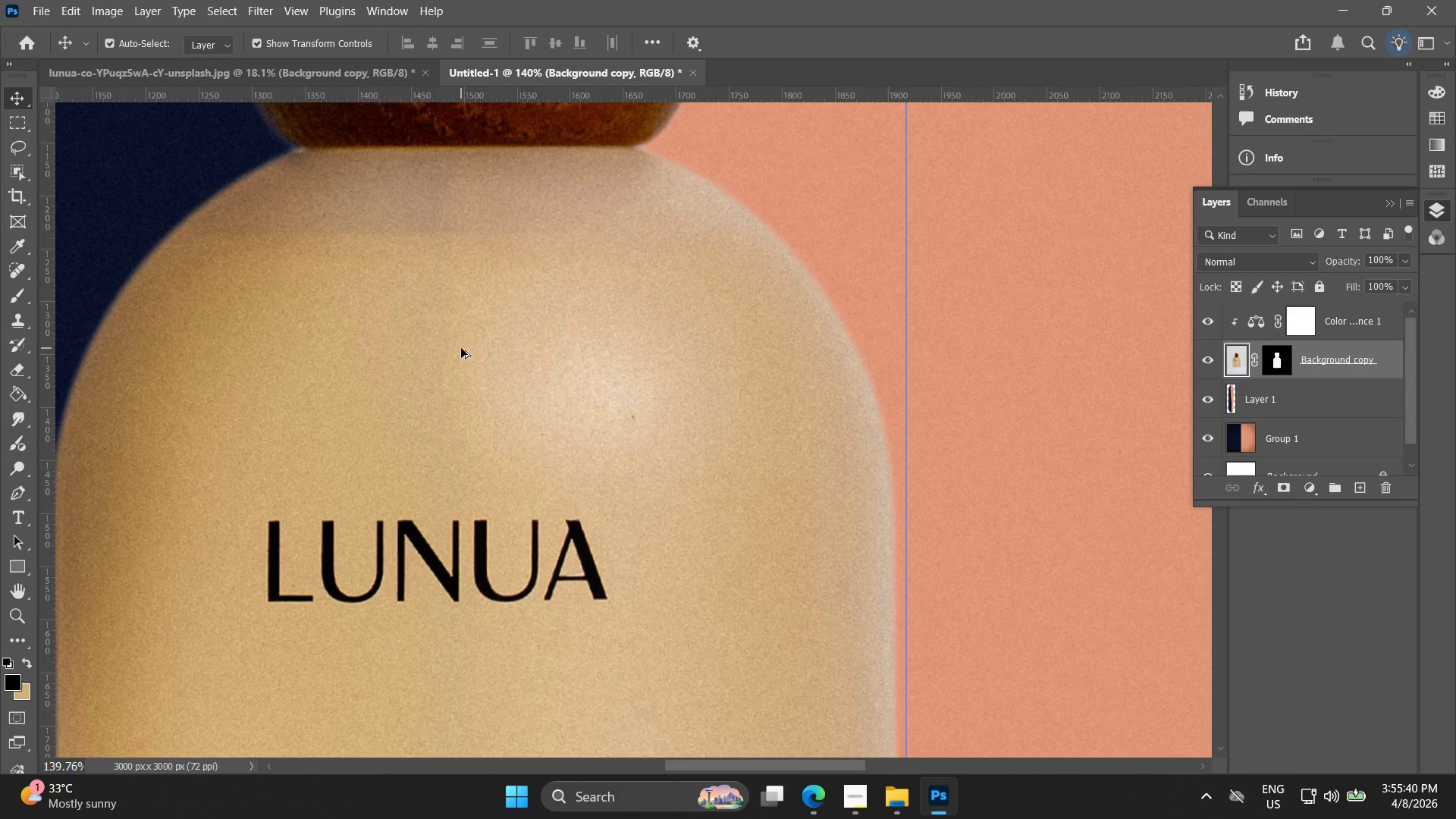 
hold_key(key=AltLeft, duration=1.22)
 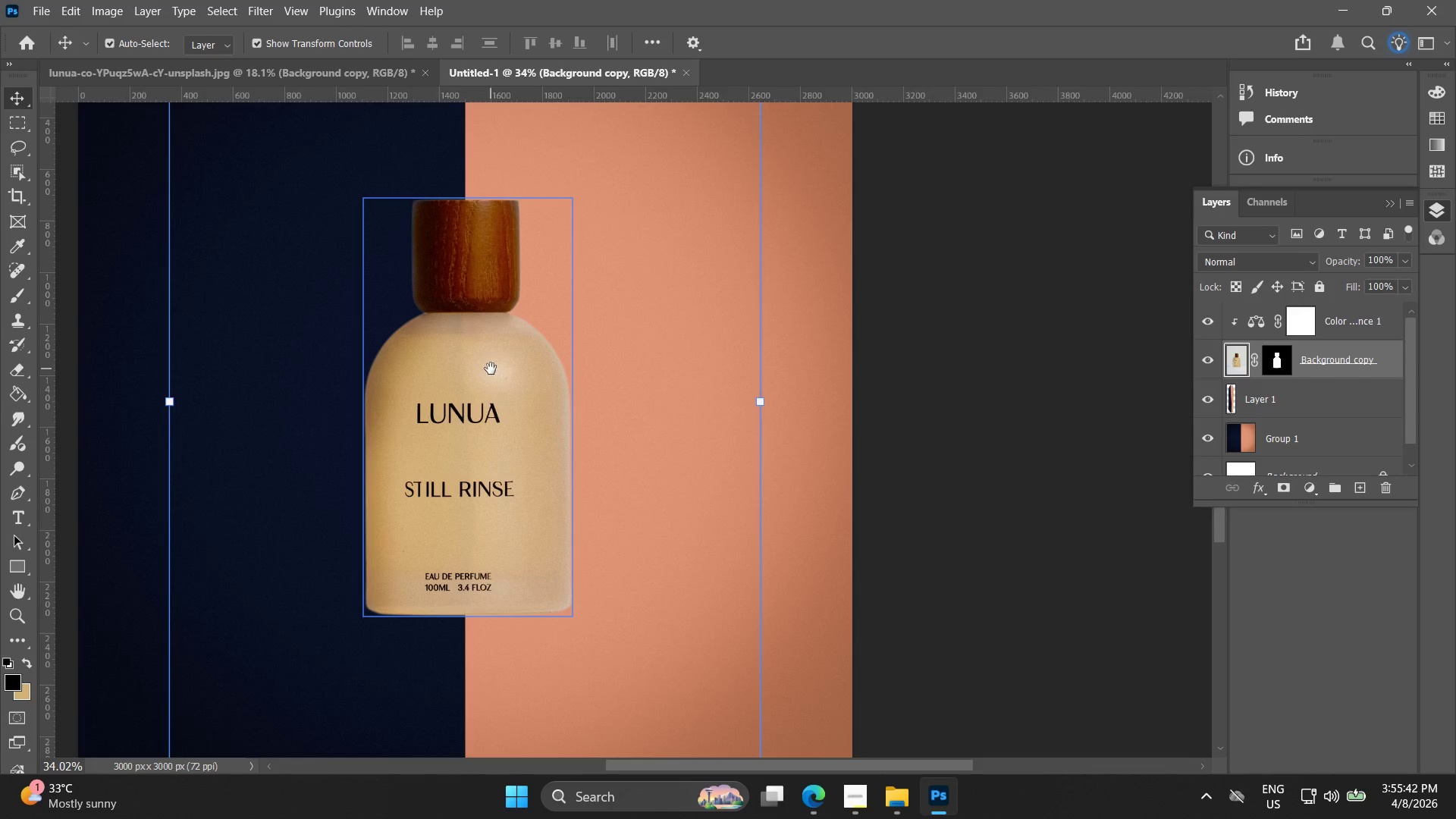 
hold_key(key=Space, duration=0.39)
 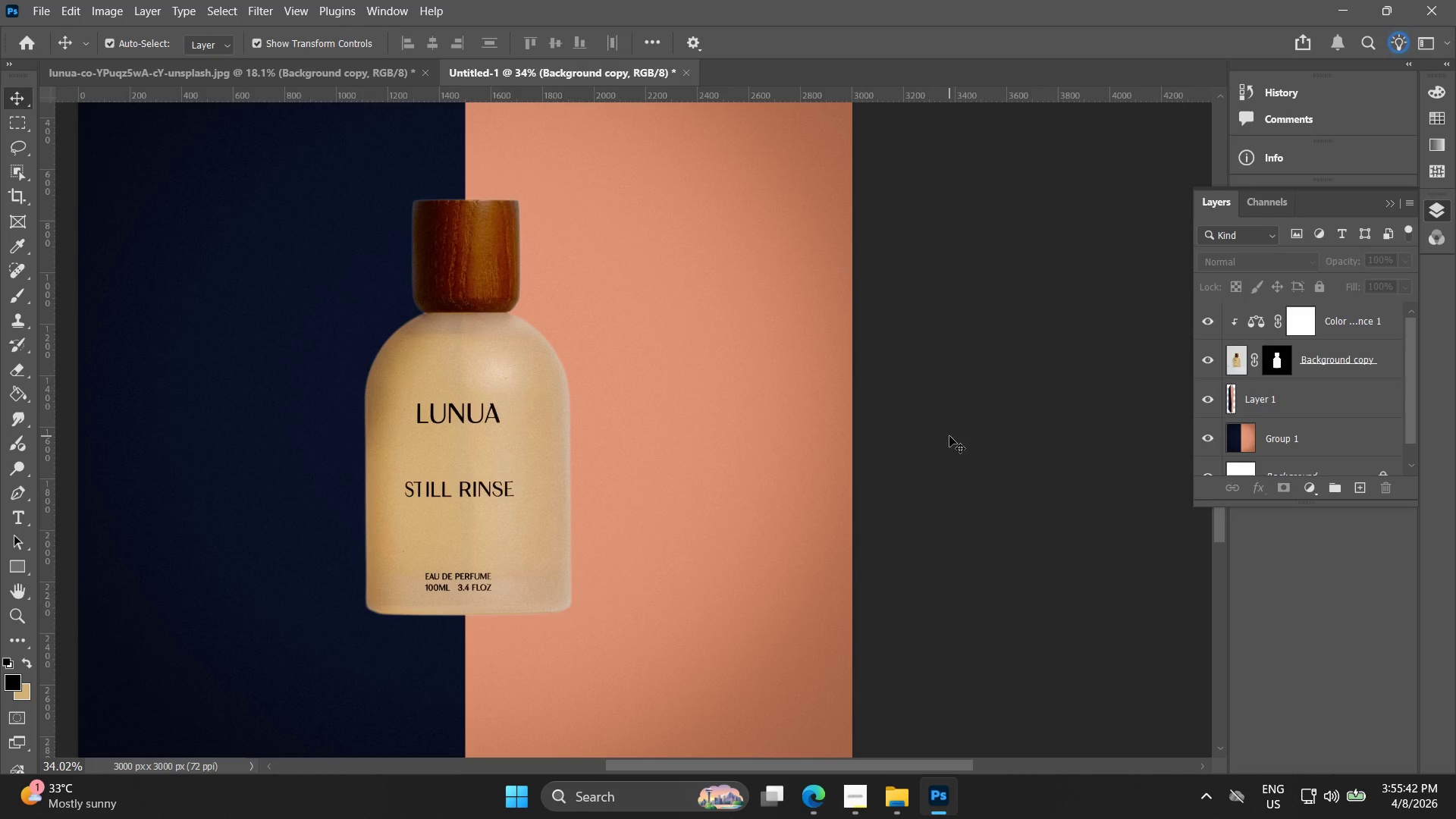 
left_click([491, 369])
 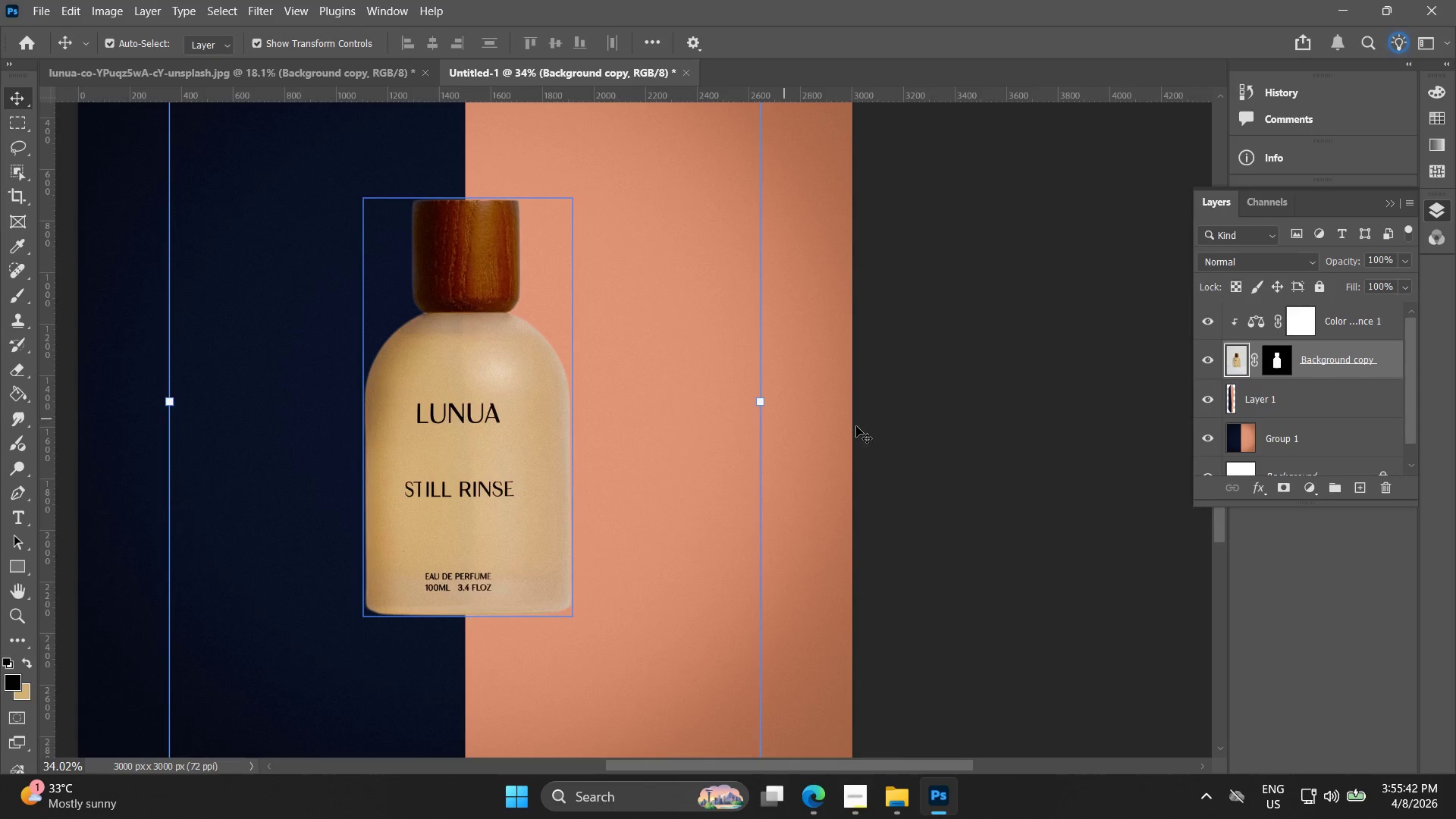 
scroll: coordinate [466, 369], scroll_direction: down, amount: 15.0
 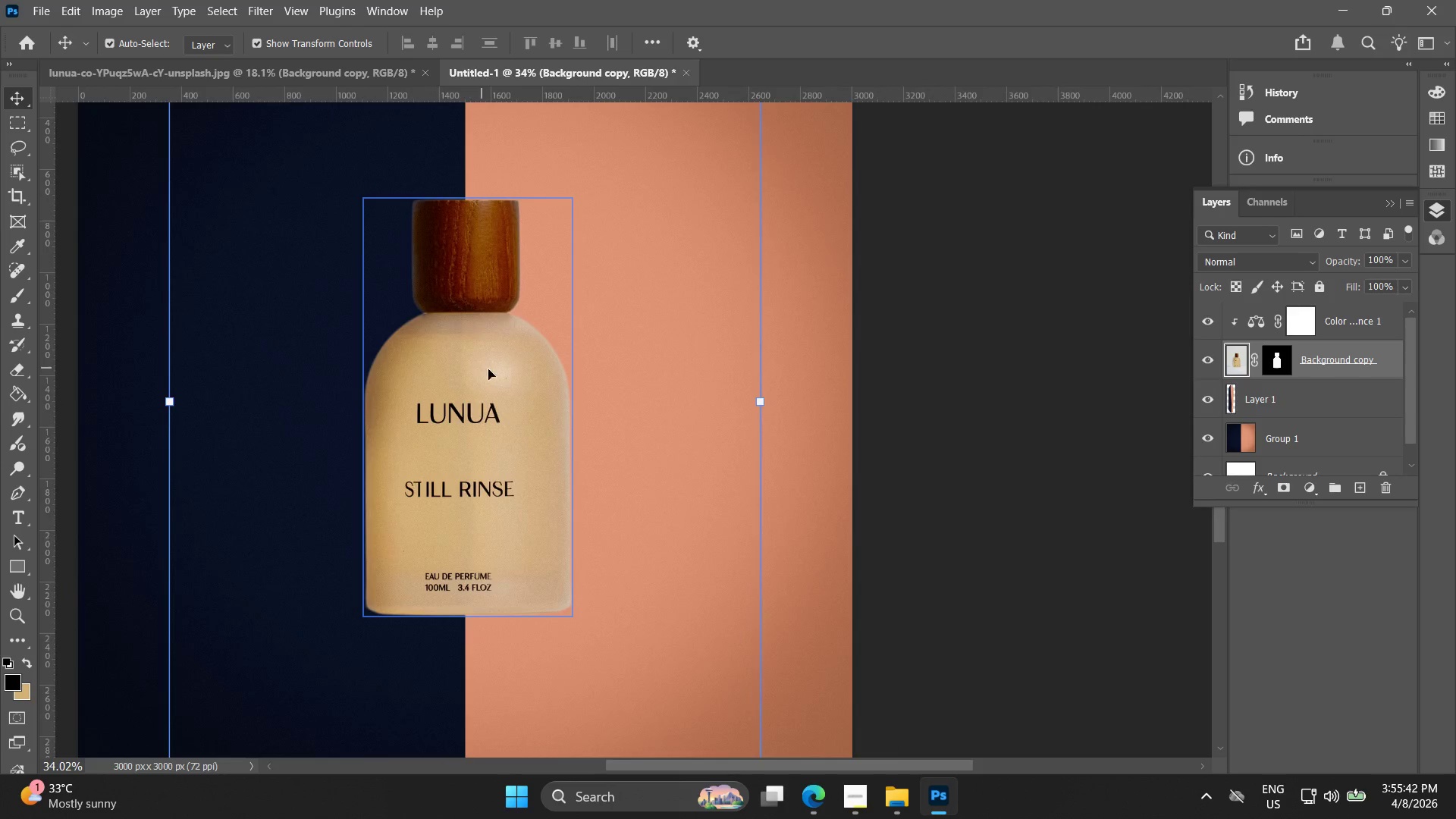 
left_click([949, 436])
 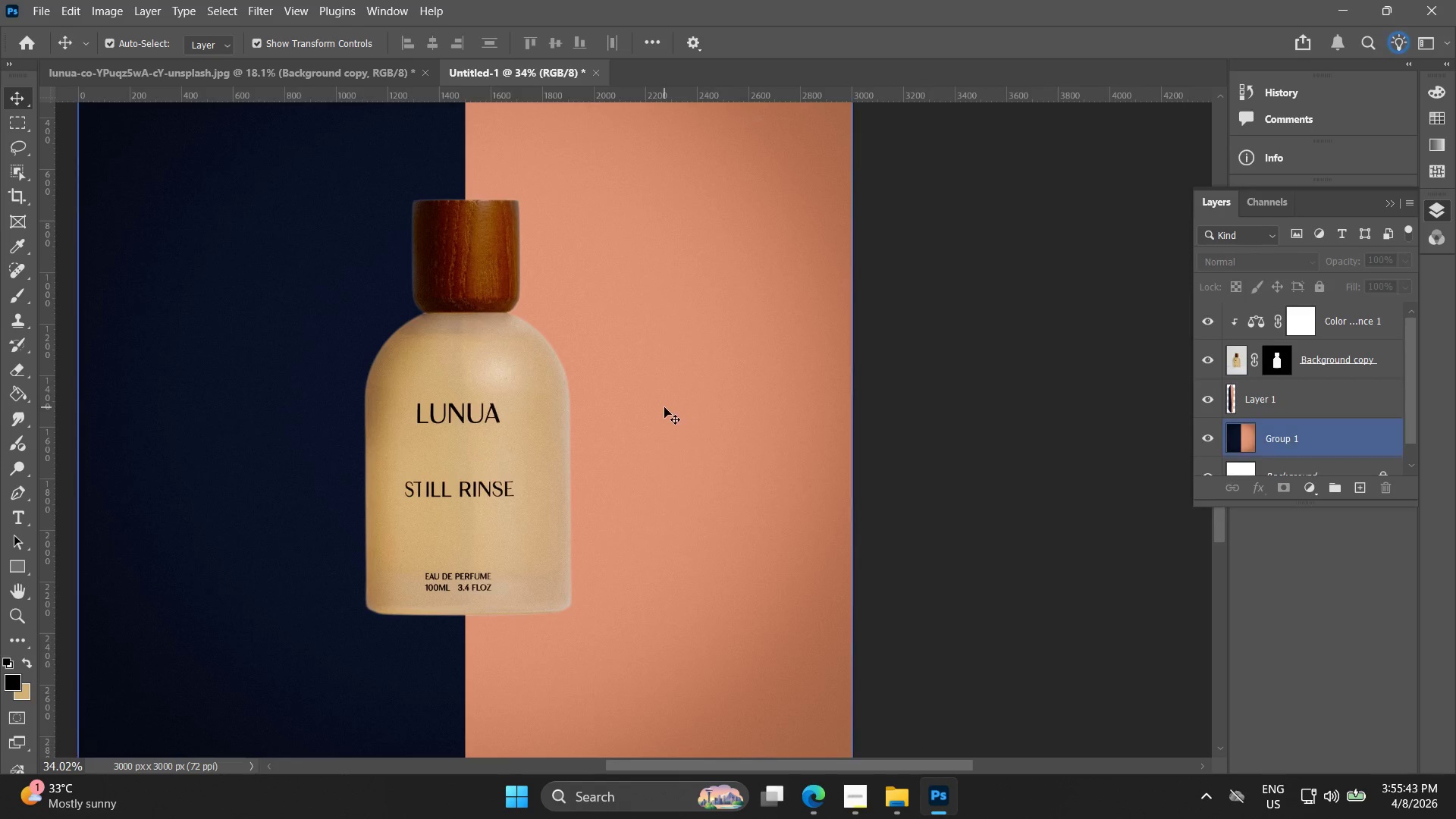 
hold_key(key=Space, duration=0.62)
 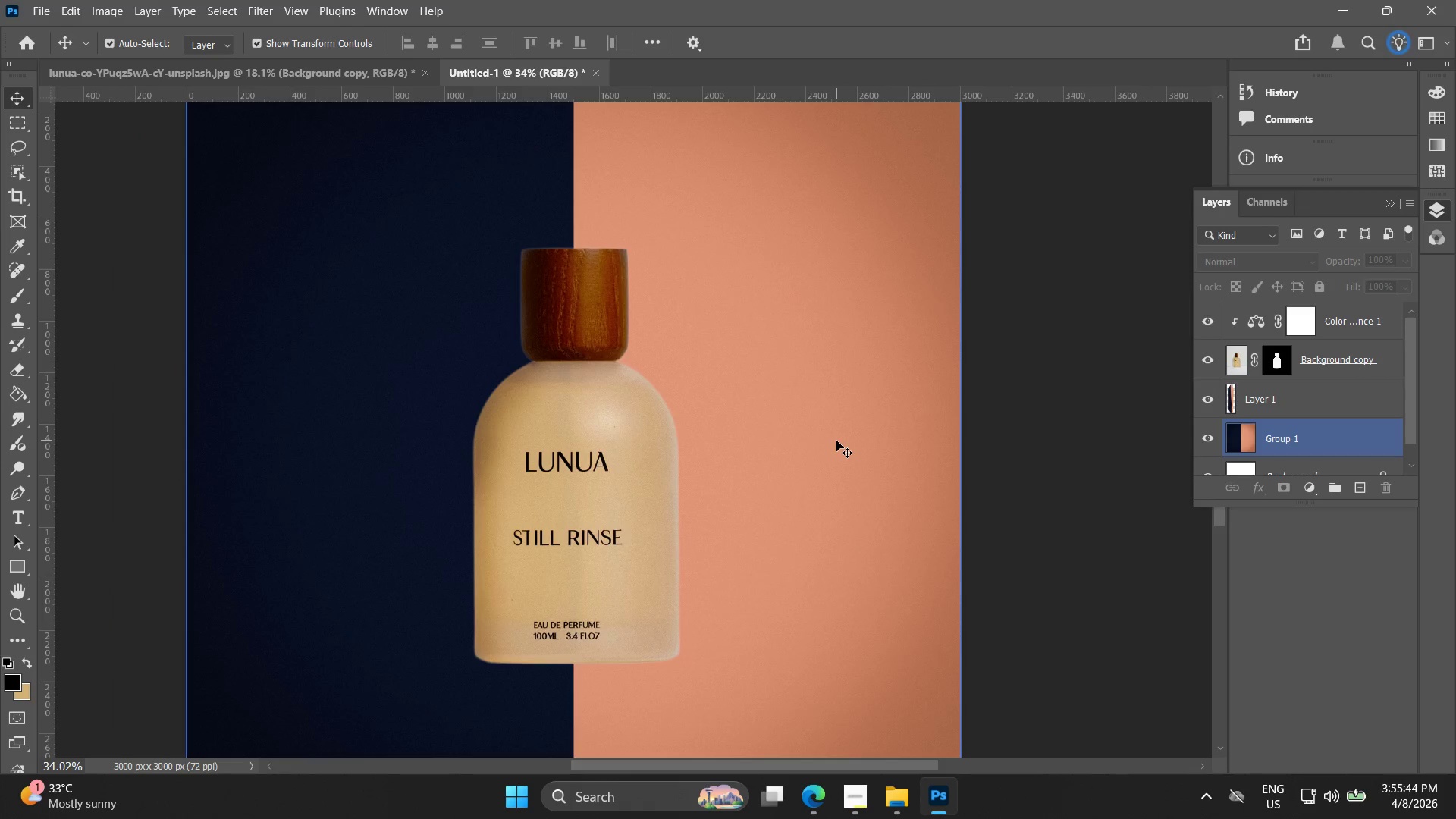 
left_click_drag(start_coordinate=[679, 411], to_coordinate=[787, 460])
 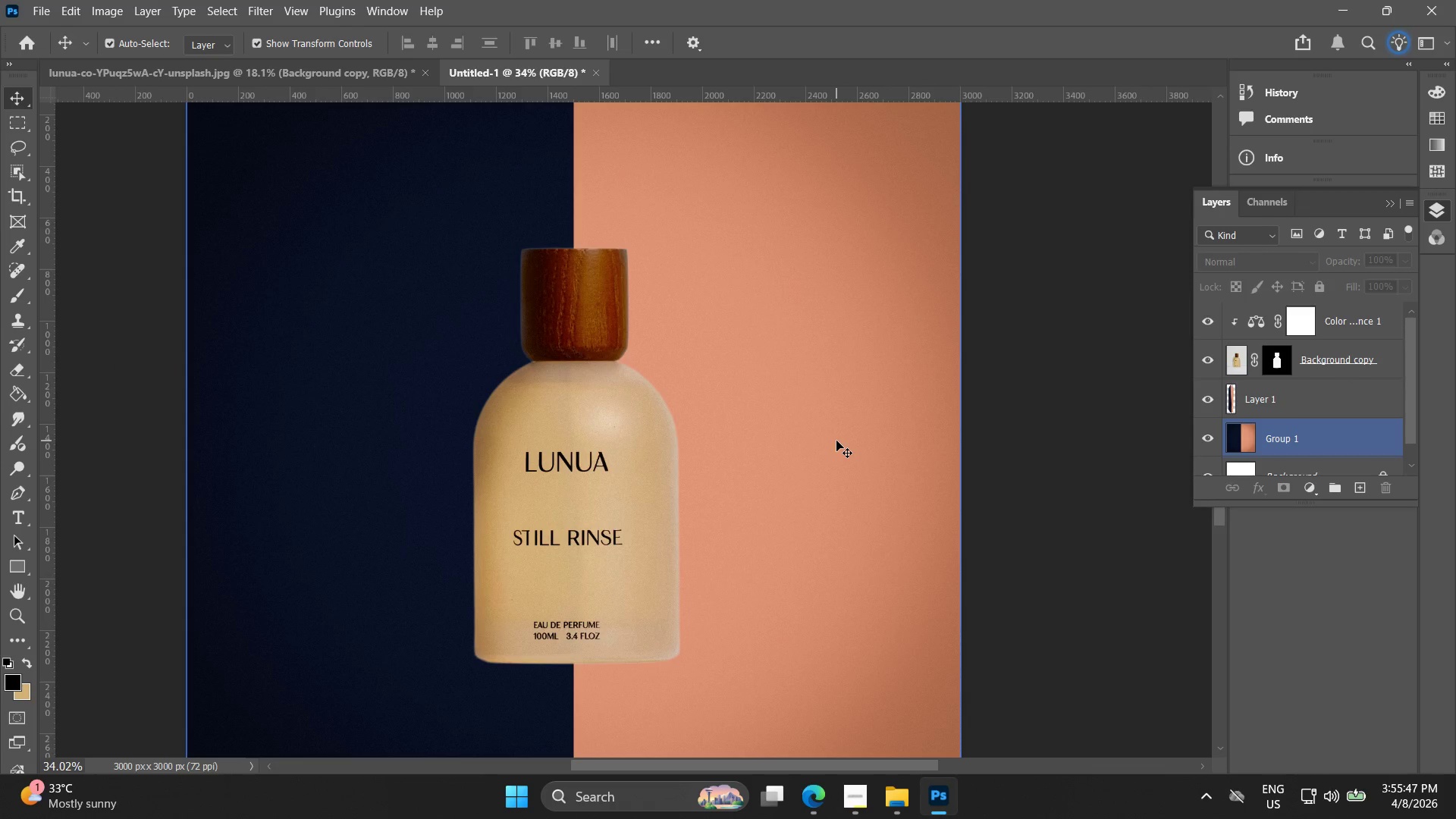 
key(Alt+AltLeft)
 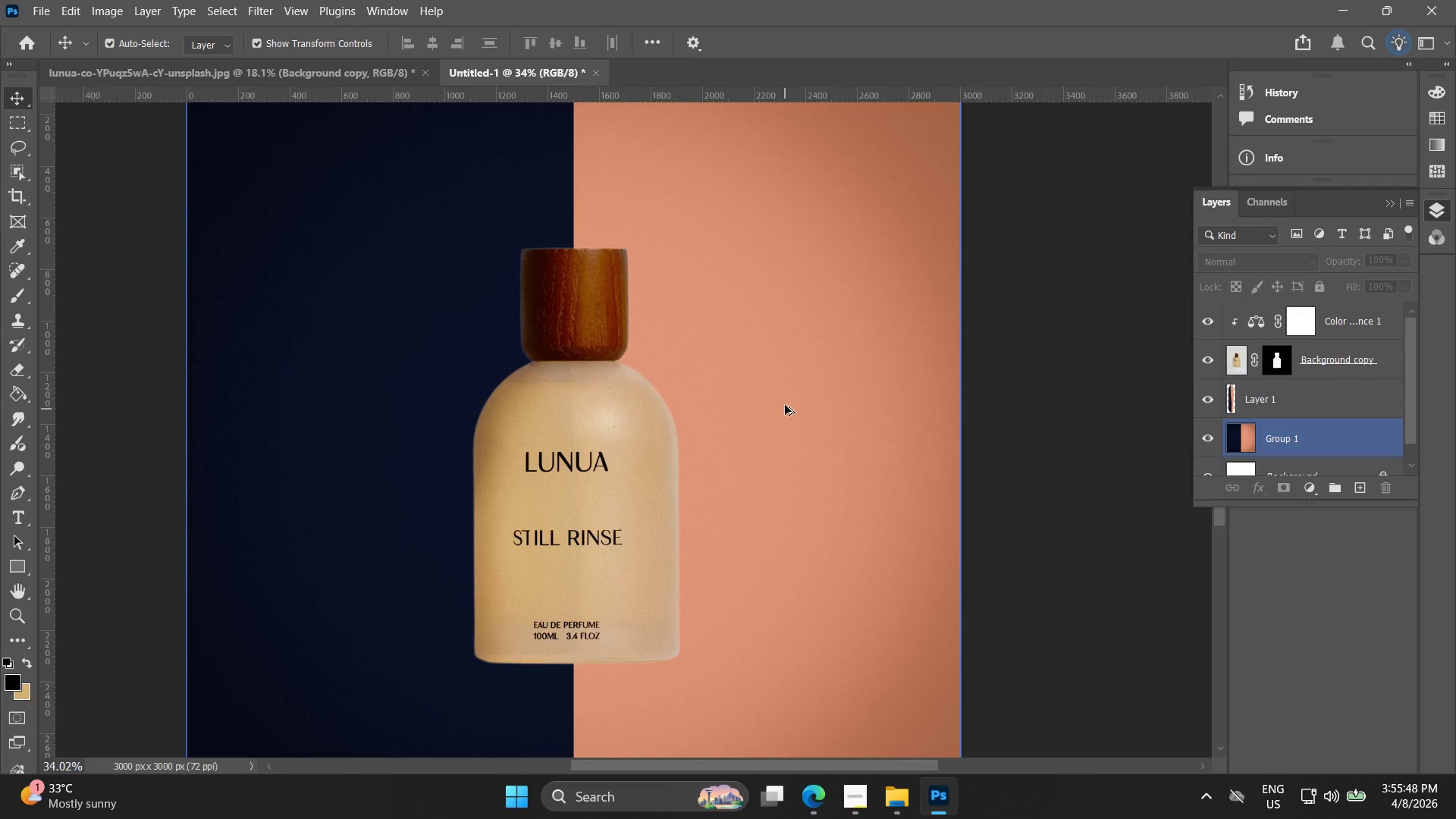 
key(Alt+AltLeft)
 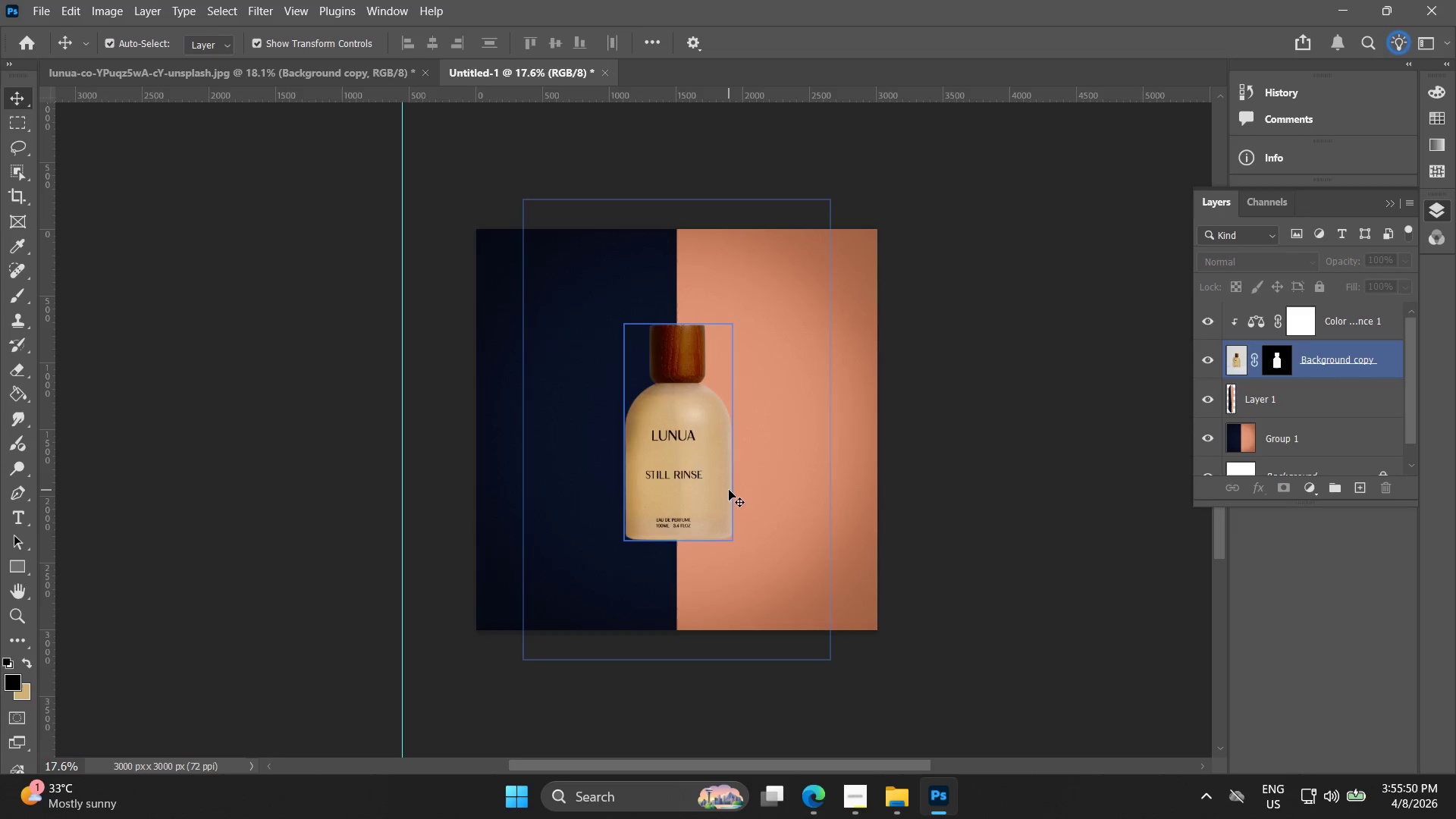 
scroll: coordinate [789, 413], scroll_direction: down, amount: 7.0
 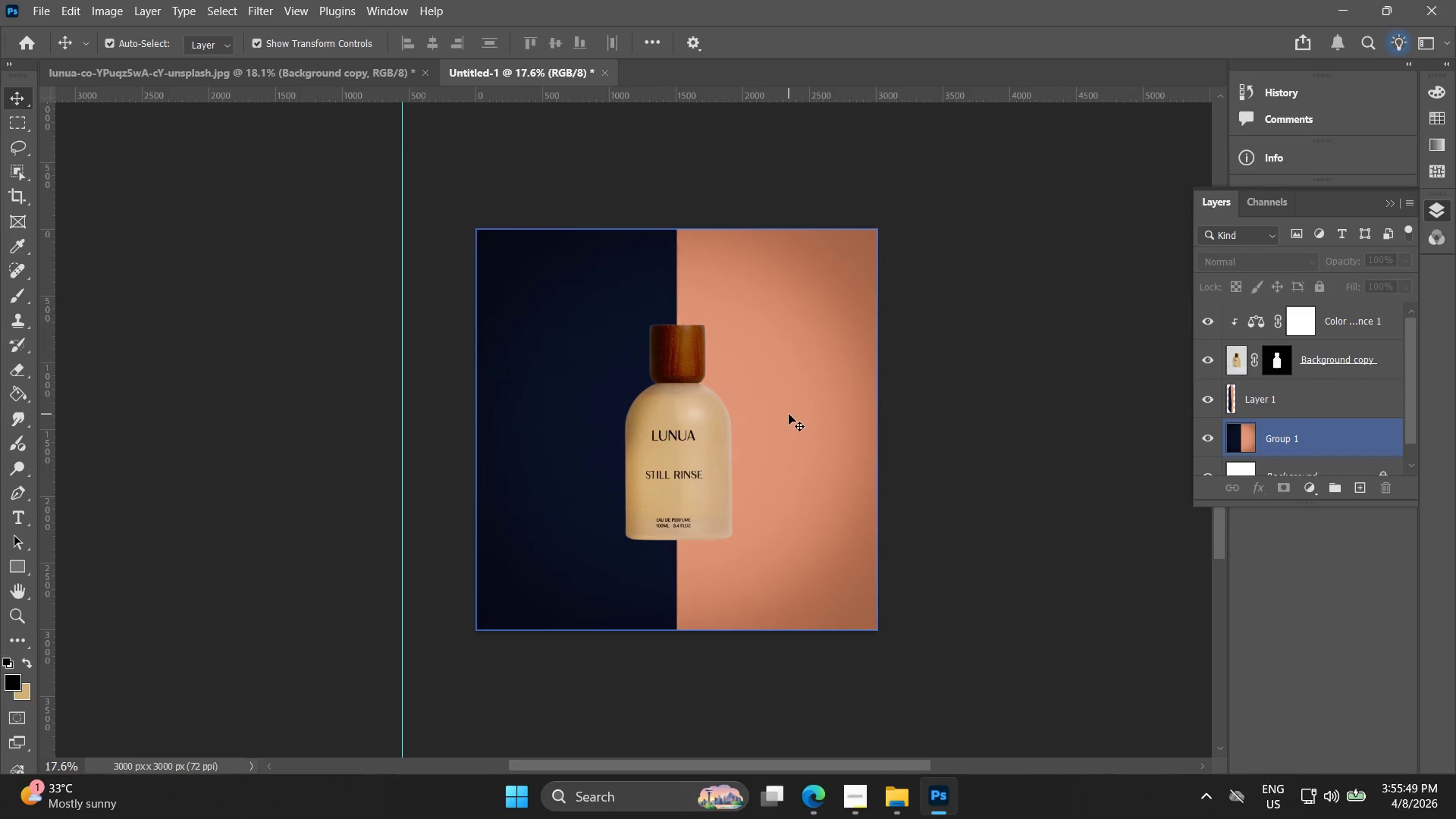 
left_click([710, 485])
 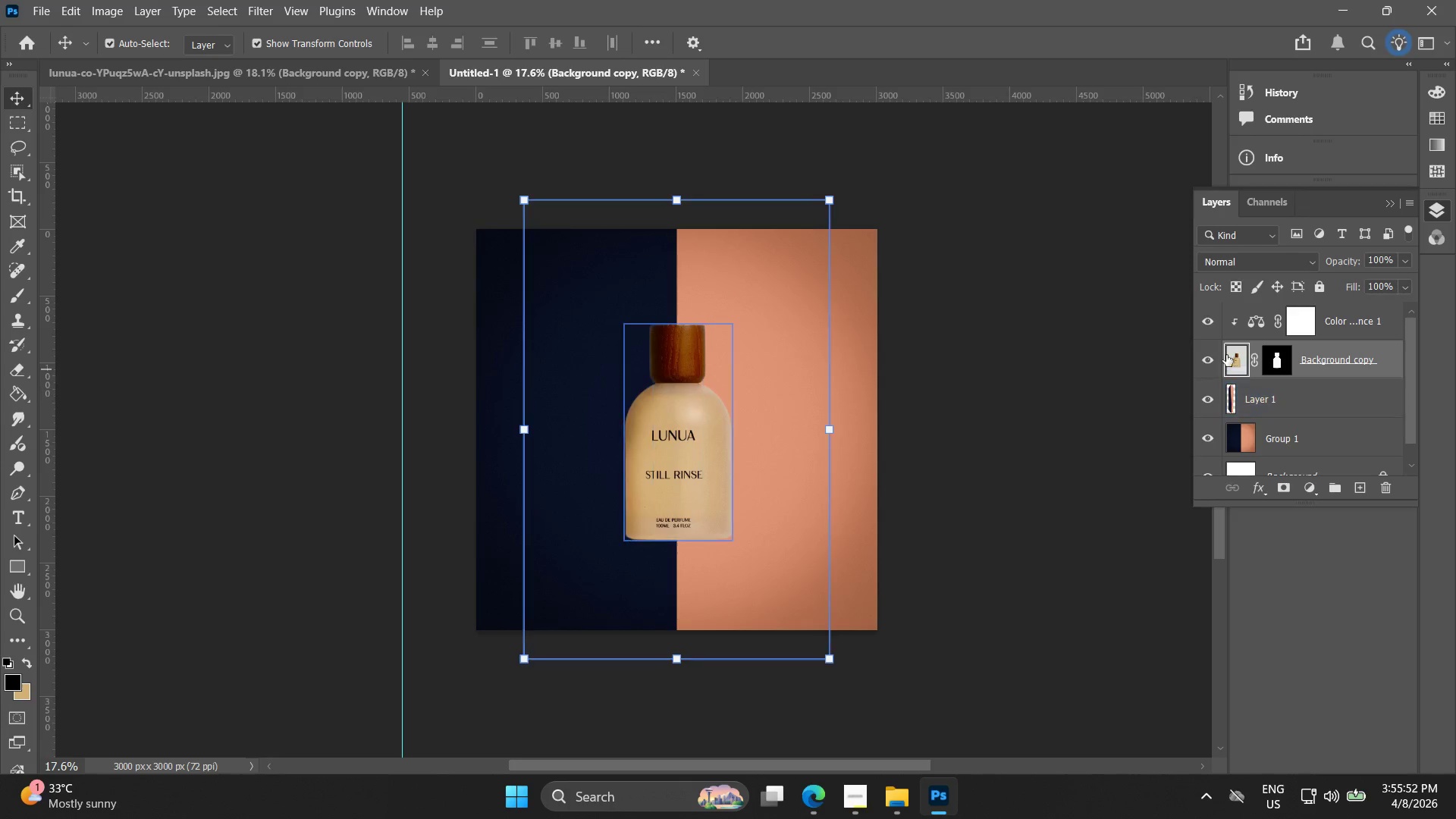 
key(Alt+AltLeft)
 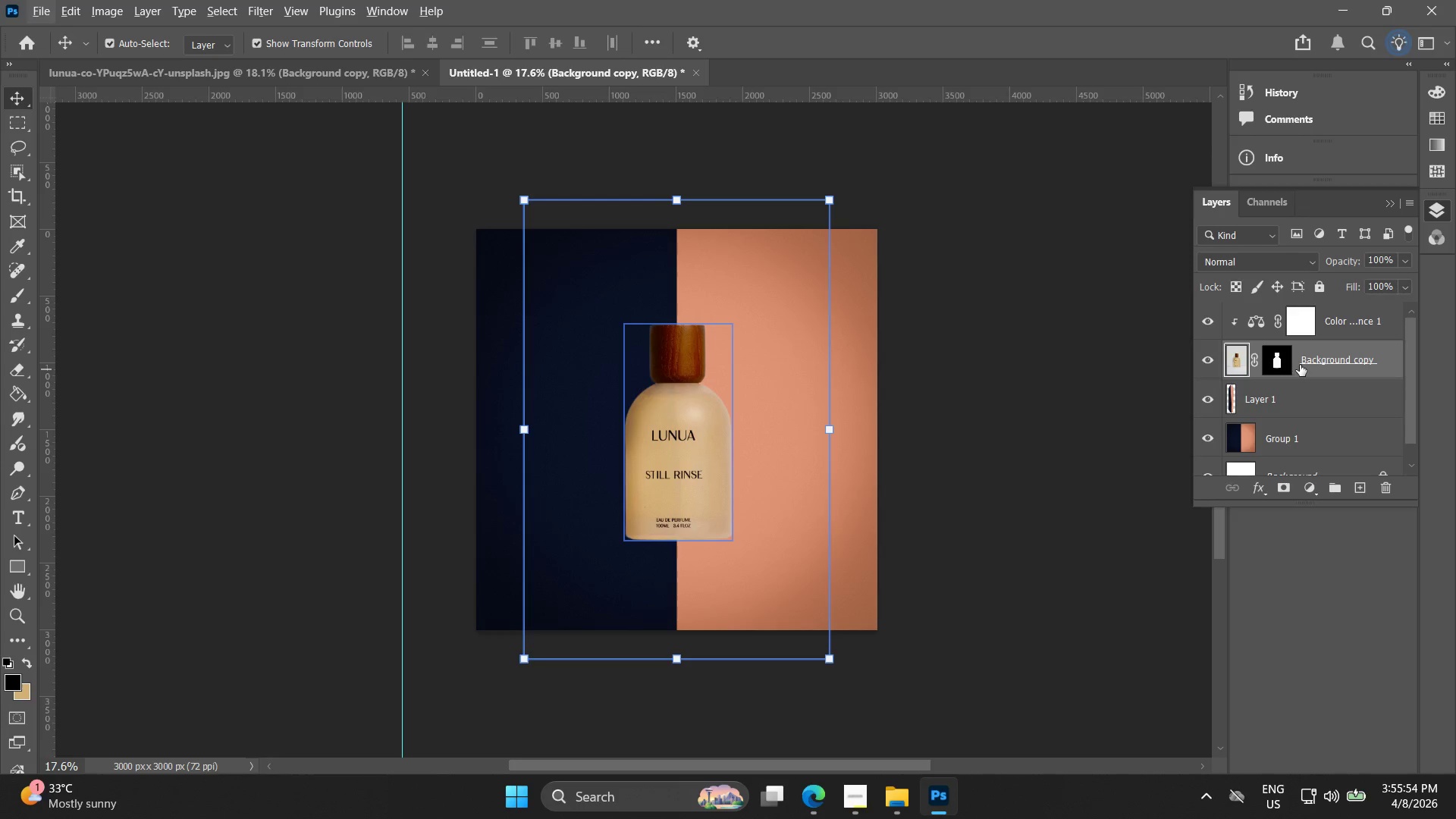 
right_click([1307, 363])
 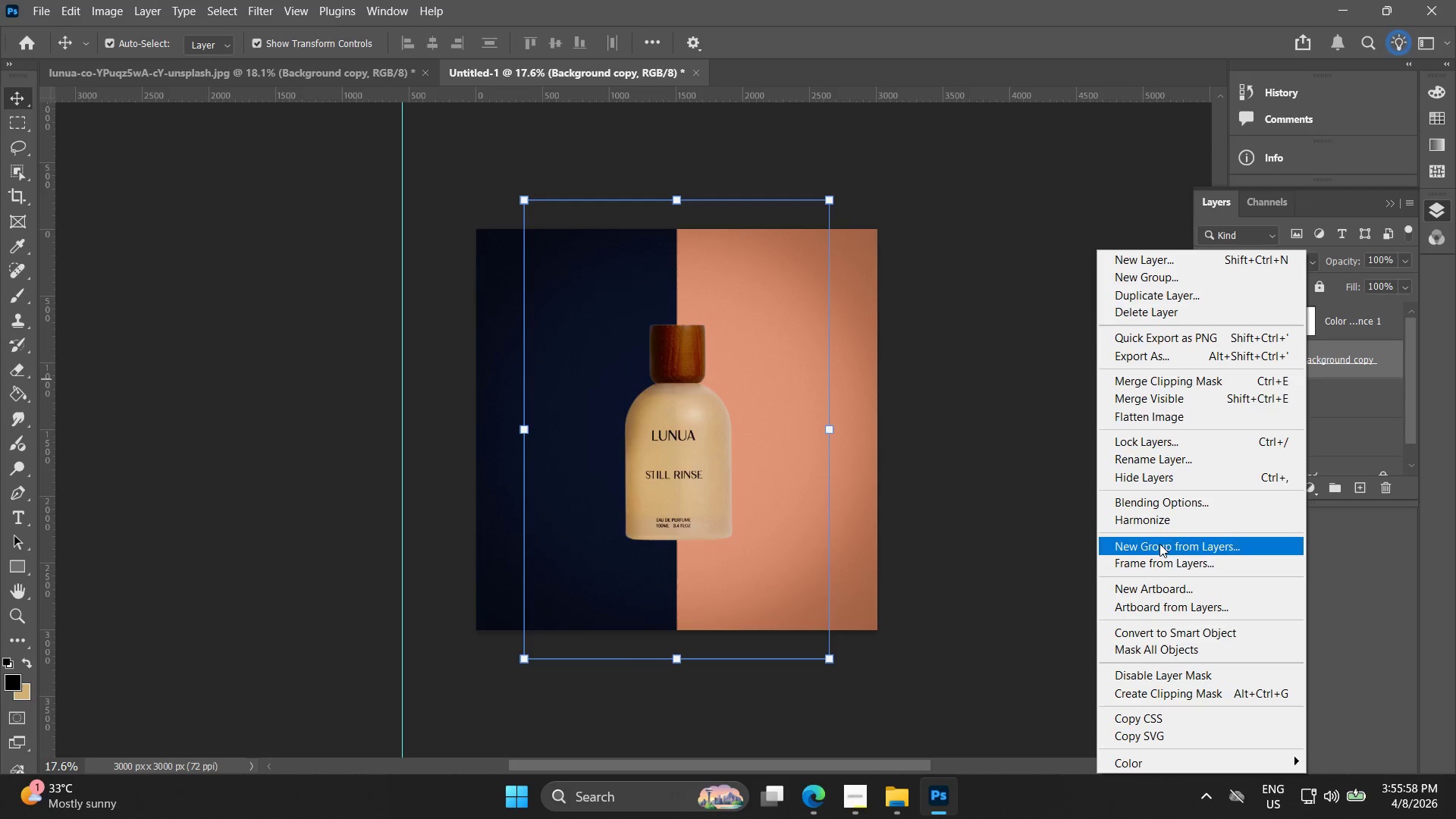 
left_click([1178, 291])
 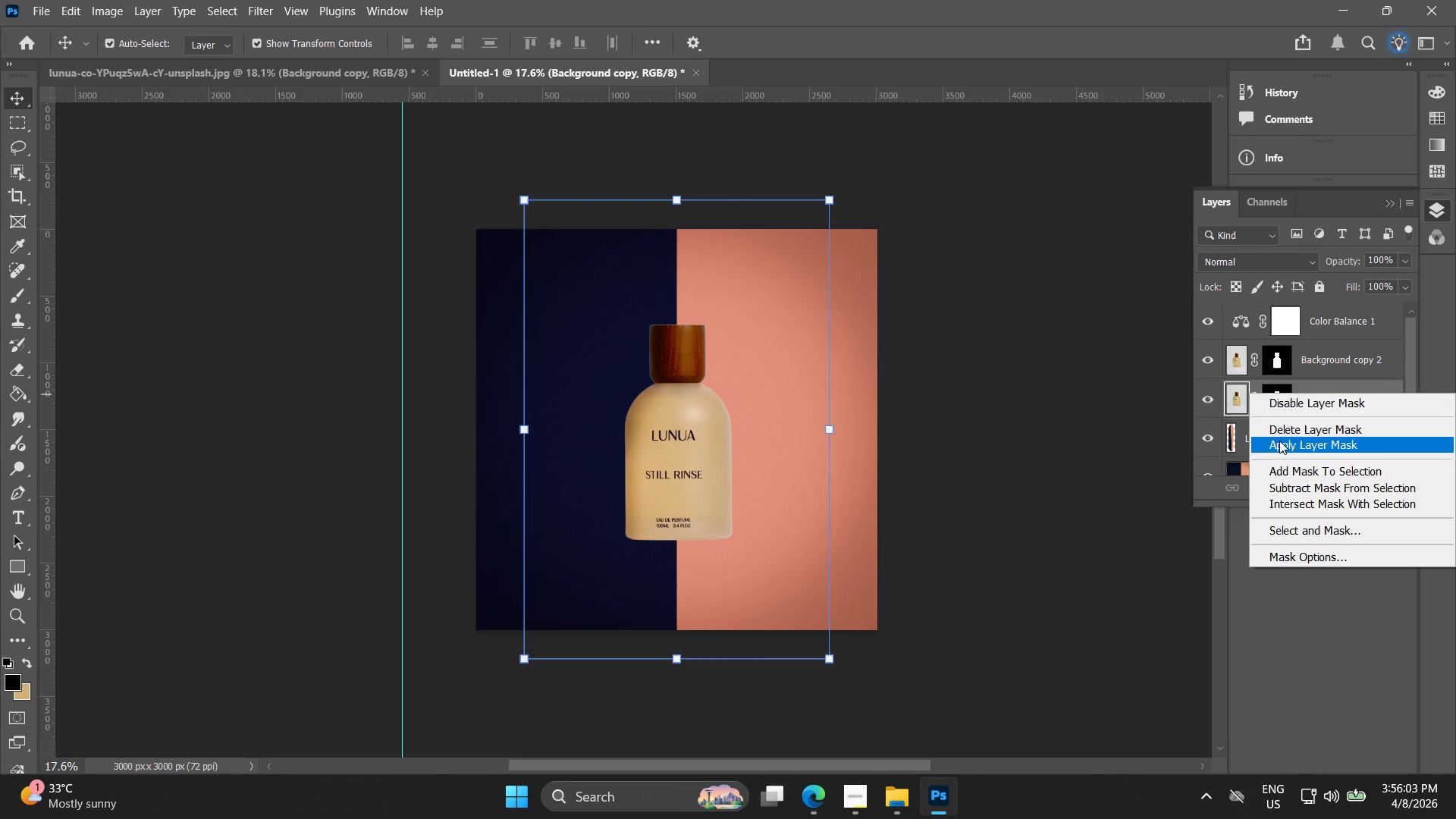 
wait(5.58)
 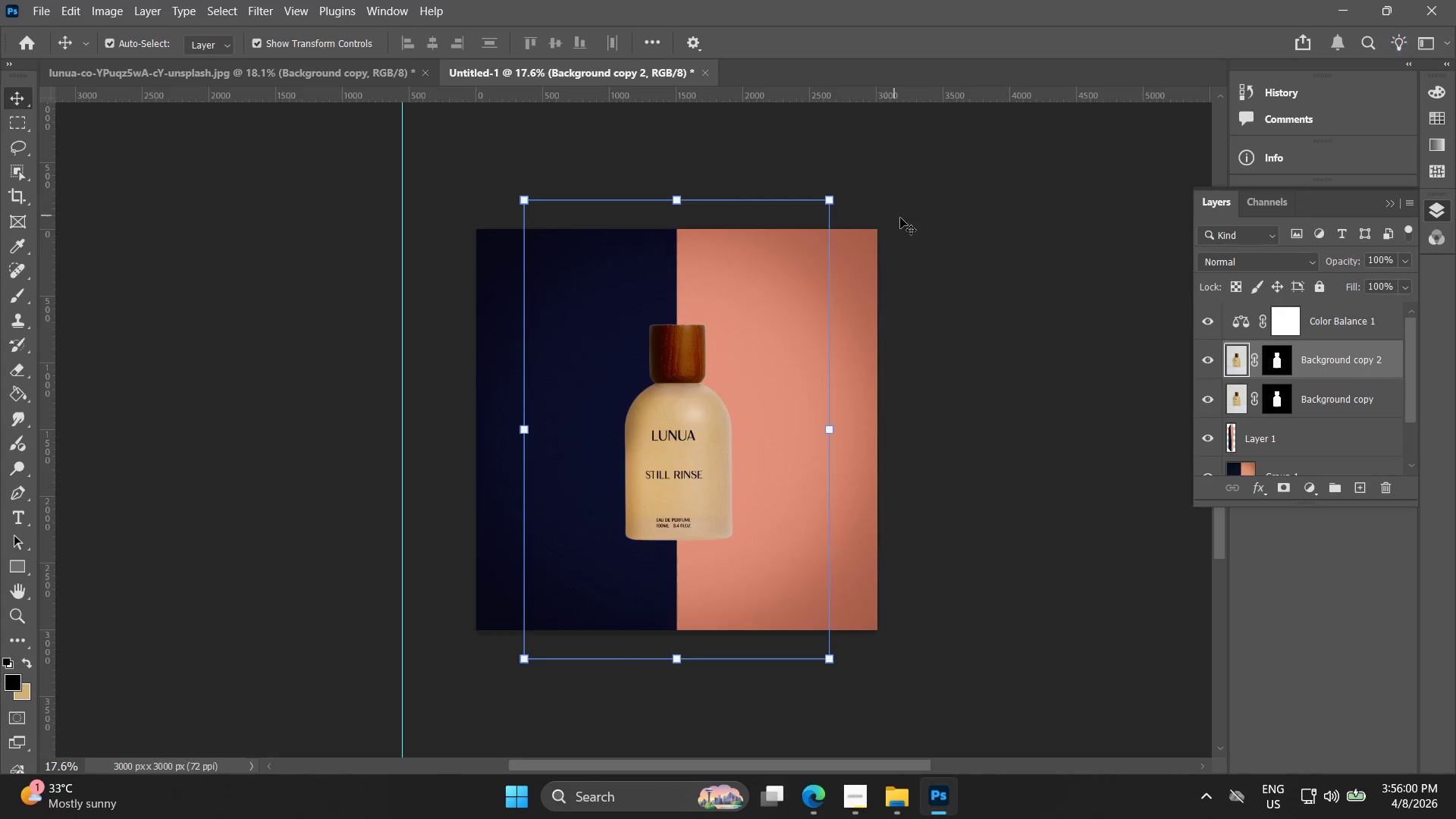 
left_click([1307, 446])
 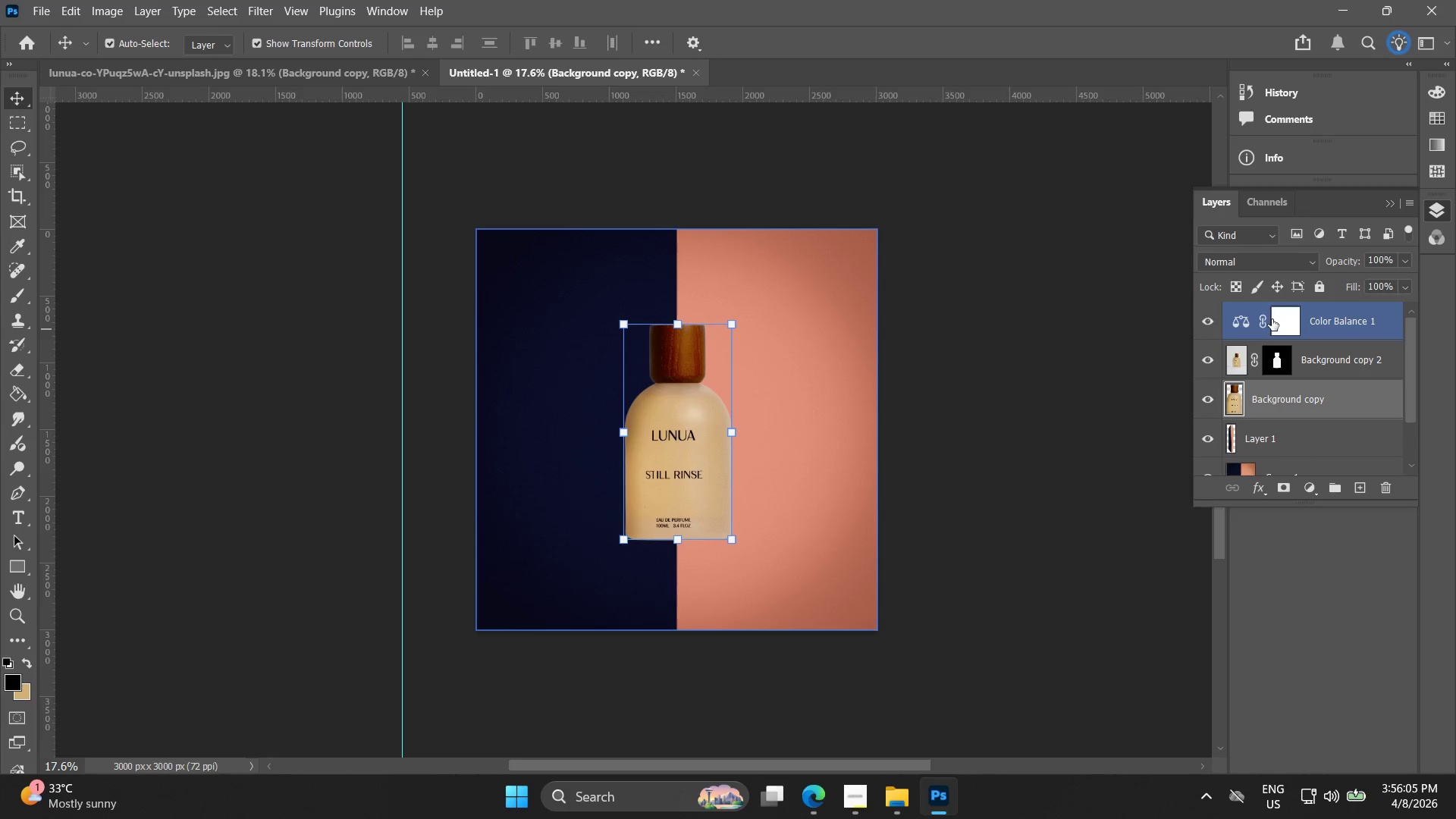 
left_click([1338, 322])
 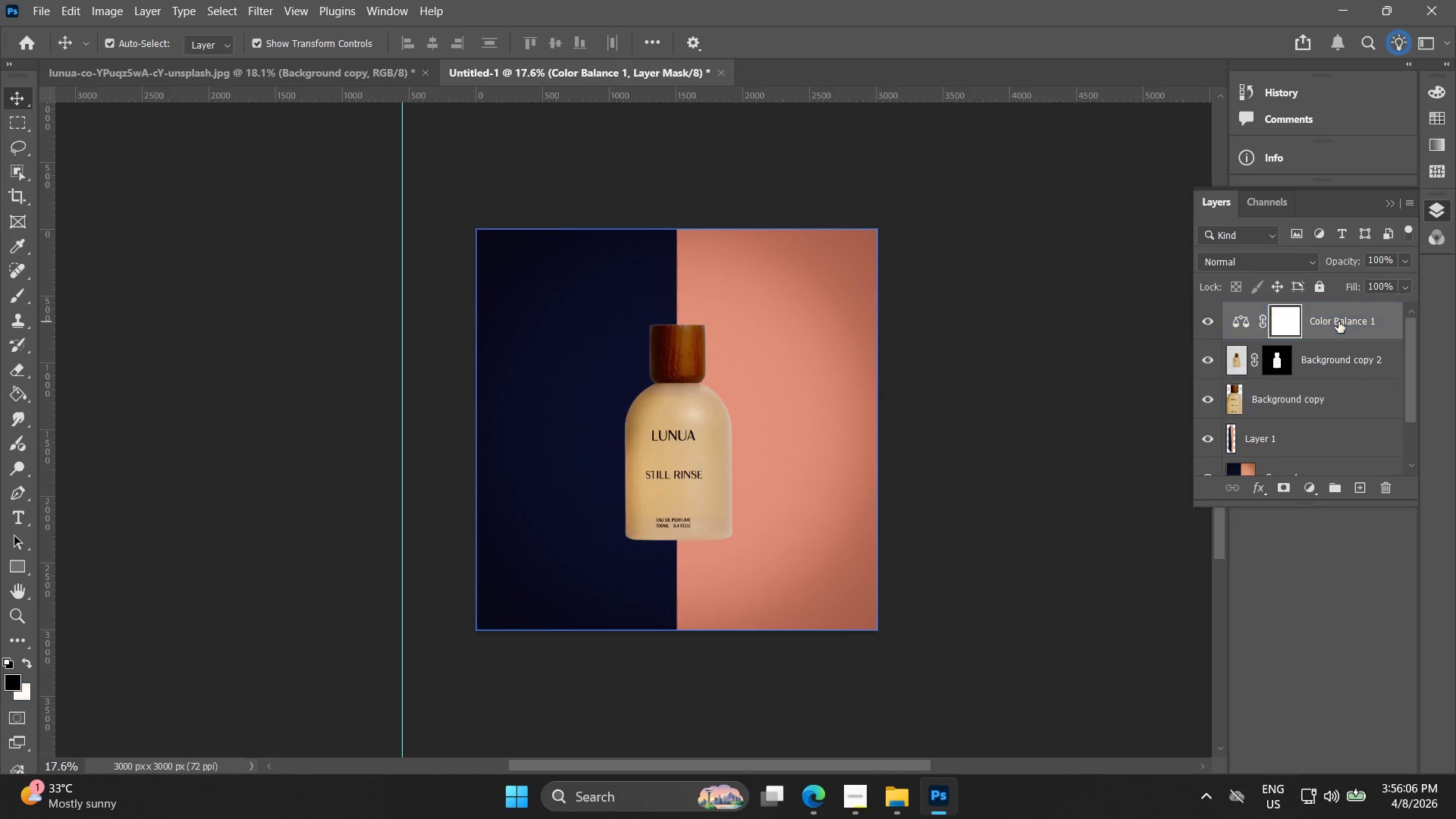 
right_click([1338, 322])
 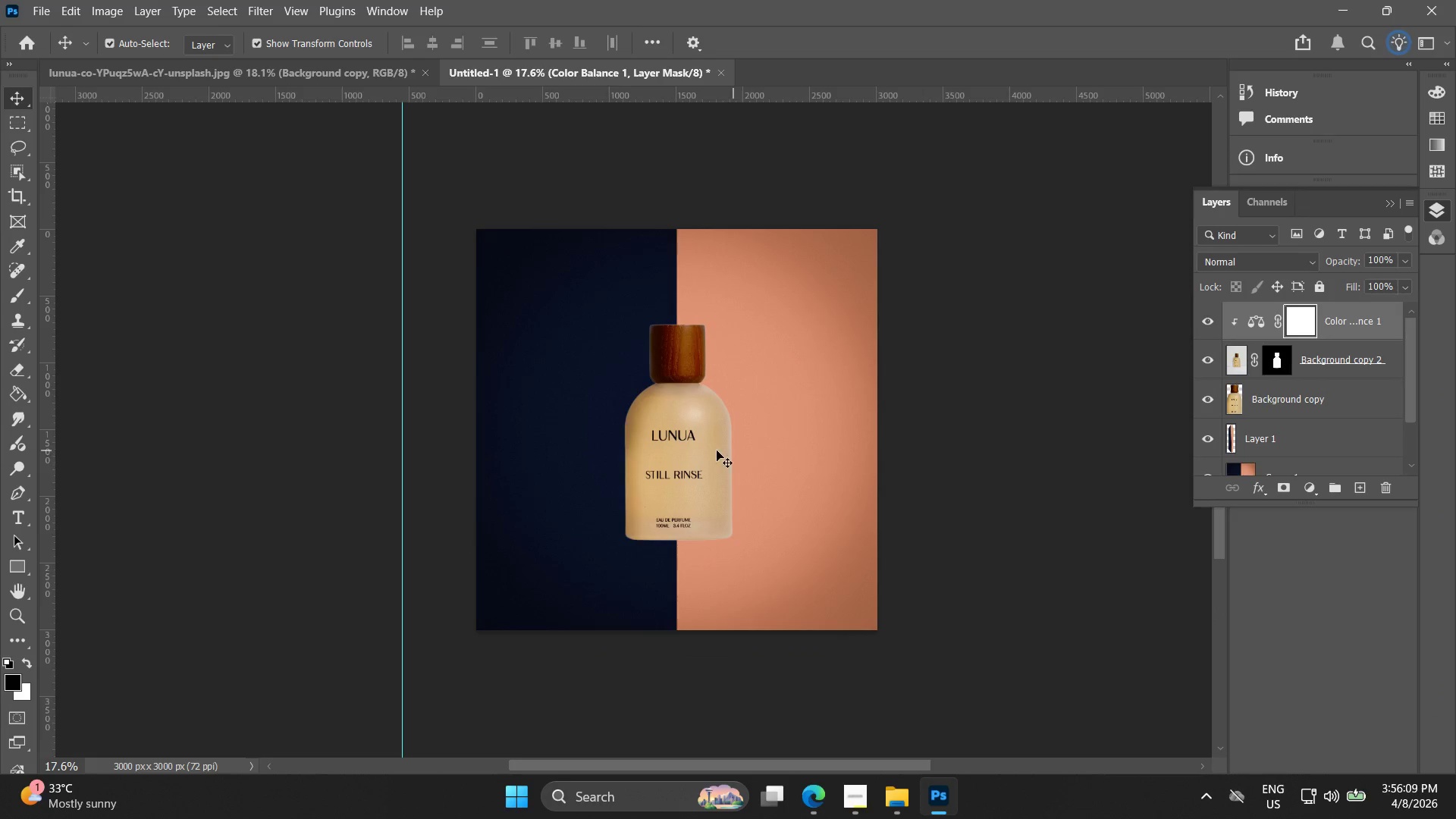 
left_click([1248, 401])
 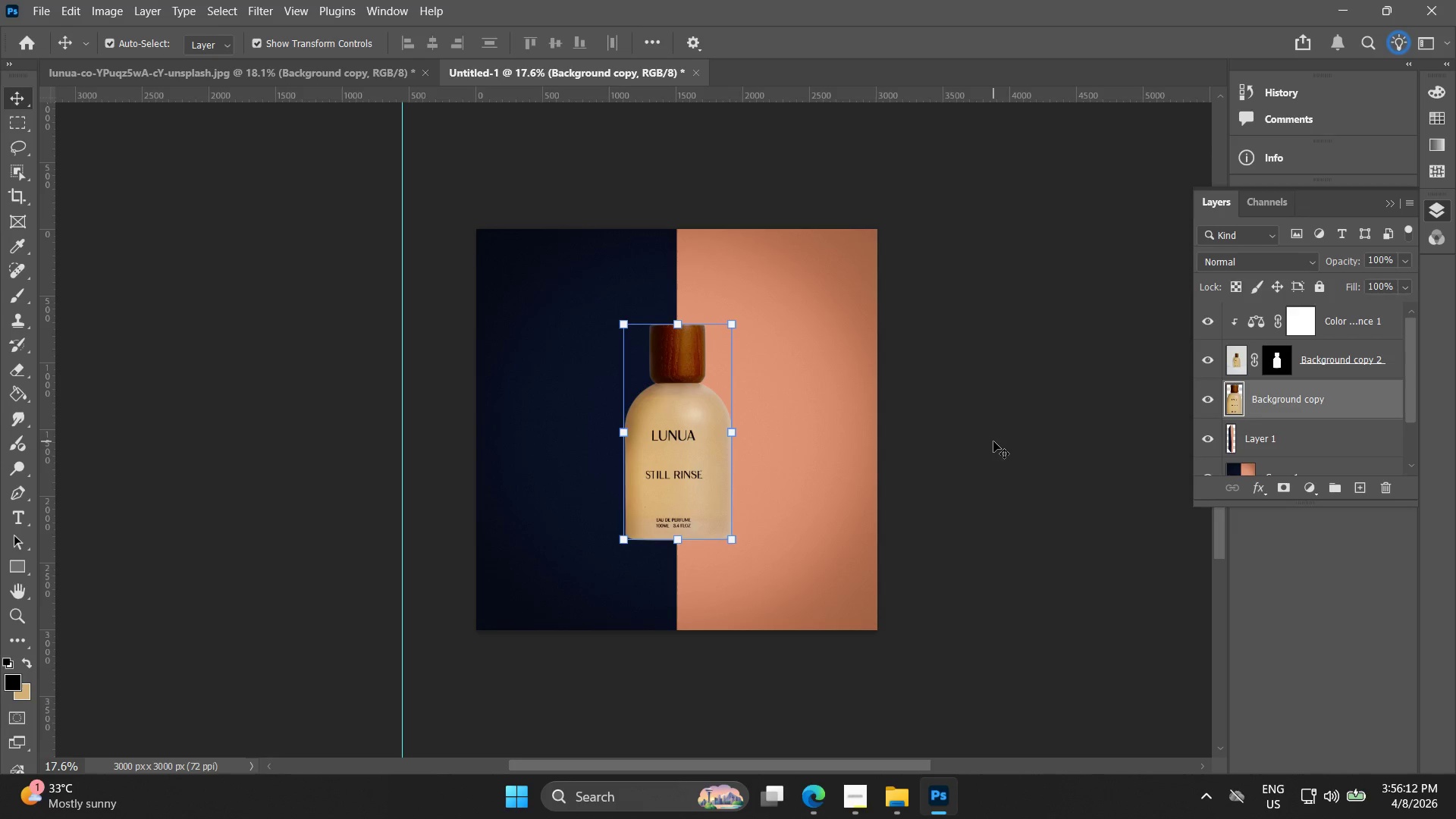 
hold_key(key=AltLeft, duration=0.34)
 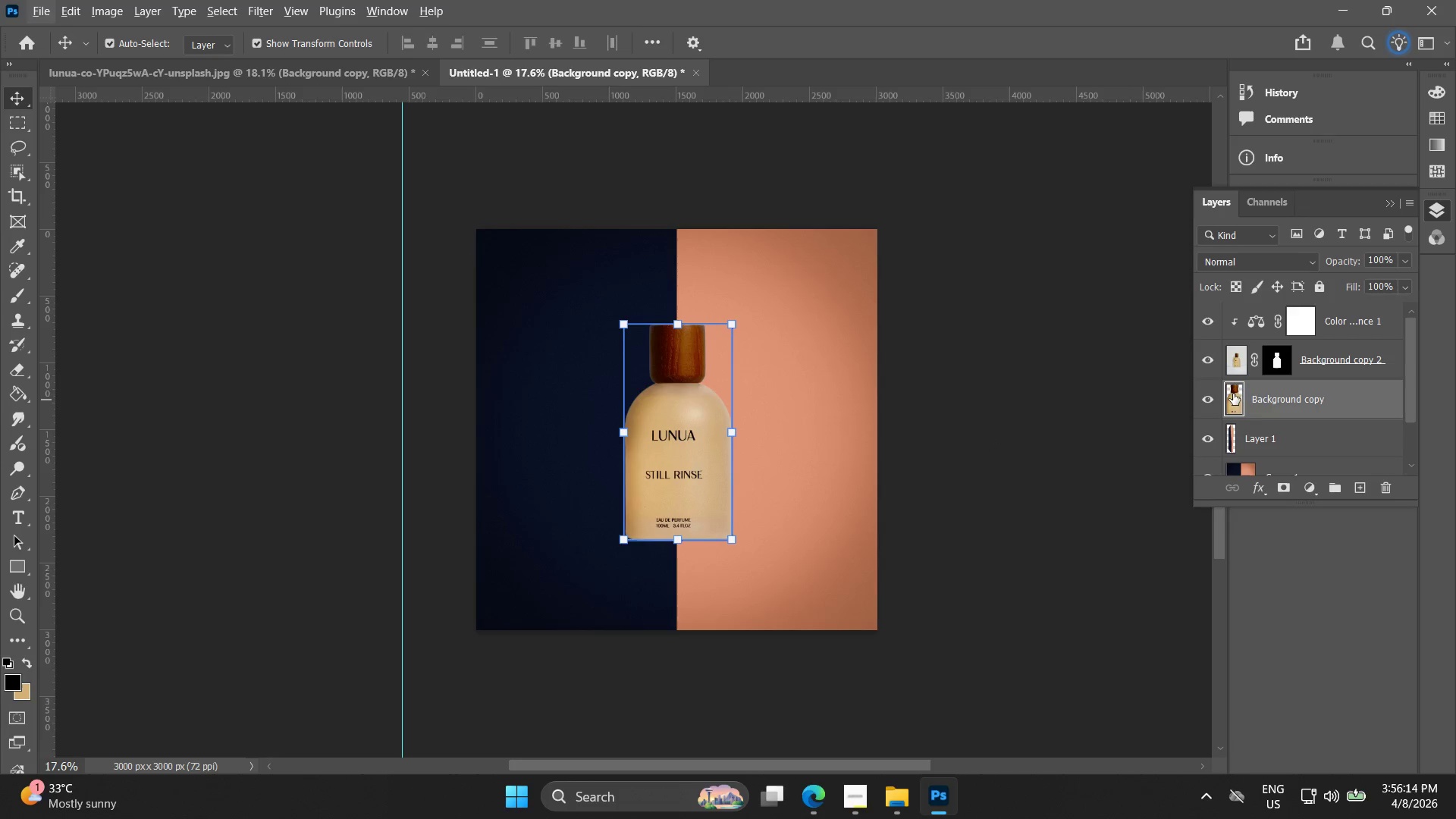 
hold_key(key=ControlLeft, duration=0.66)
left_click([1235, 400])
 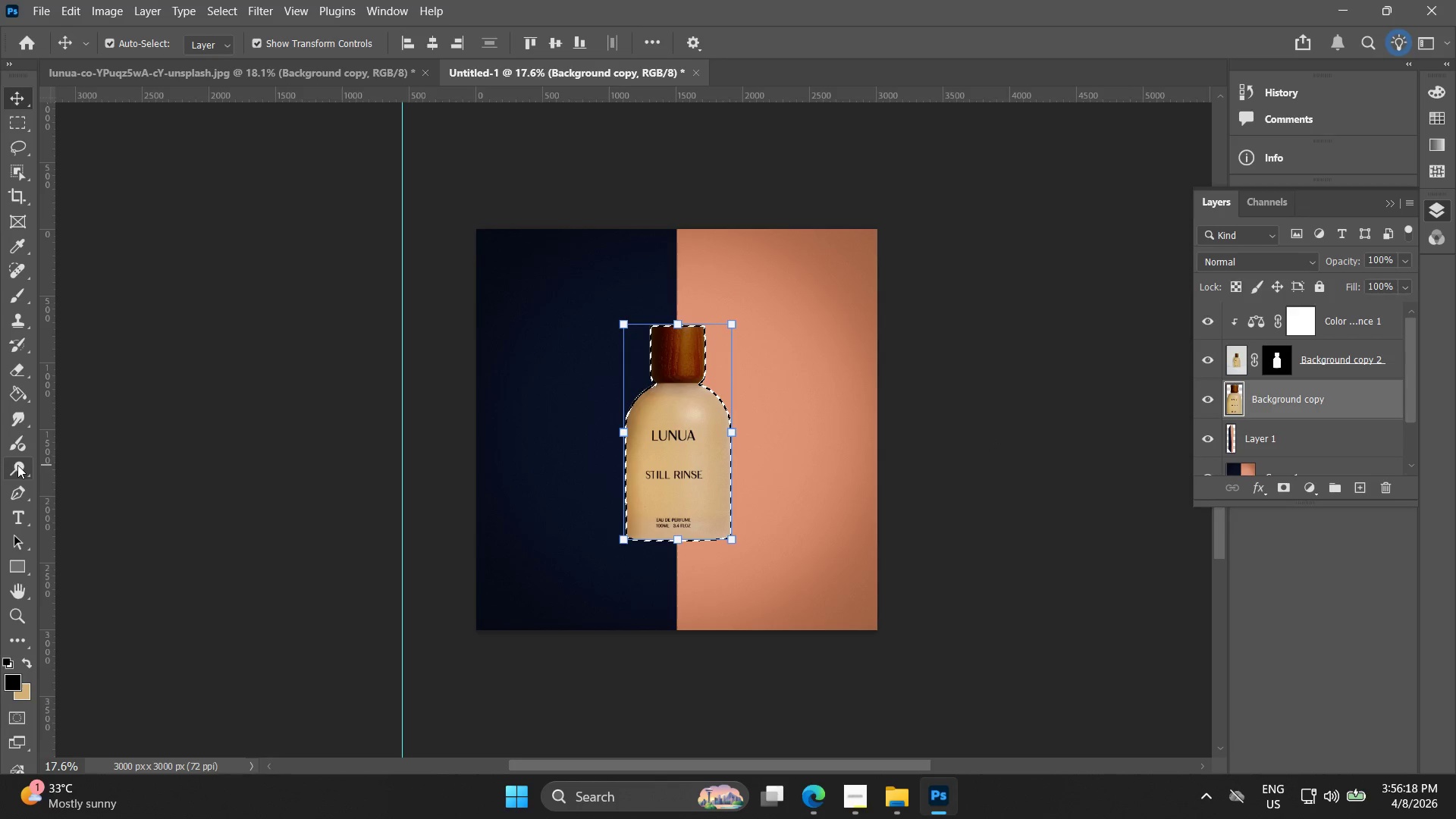 
wait(8.22)
 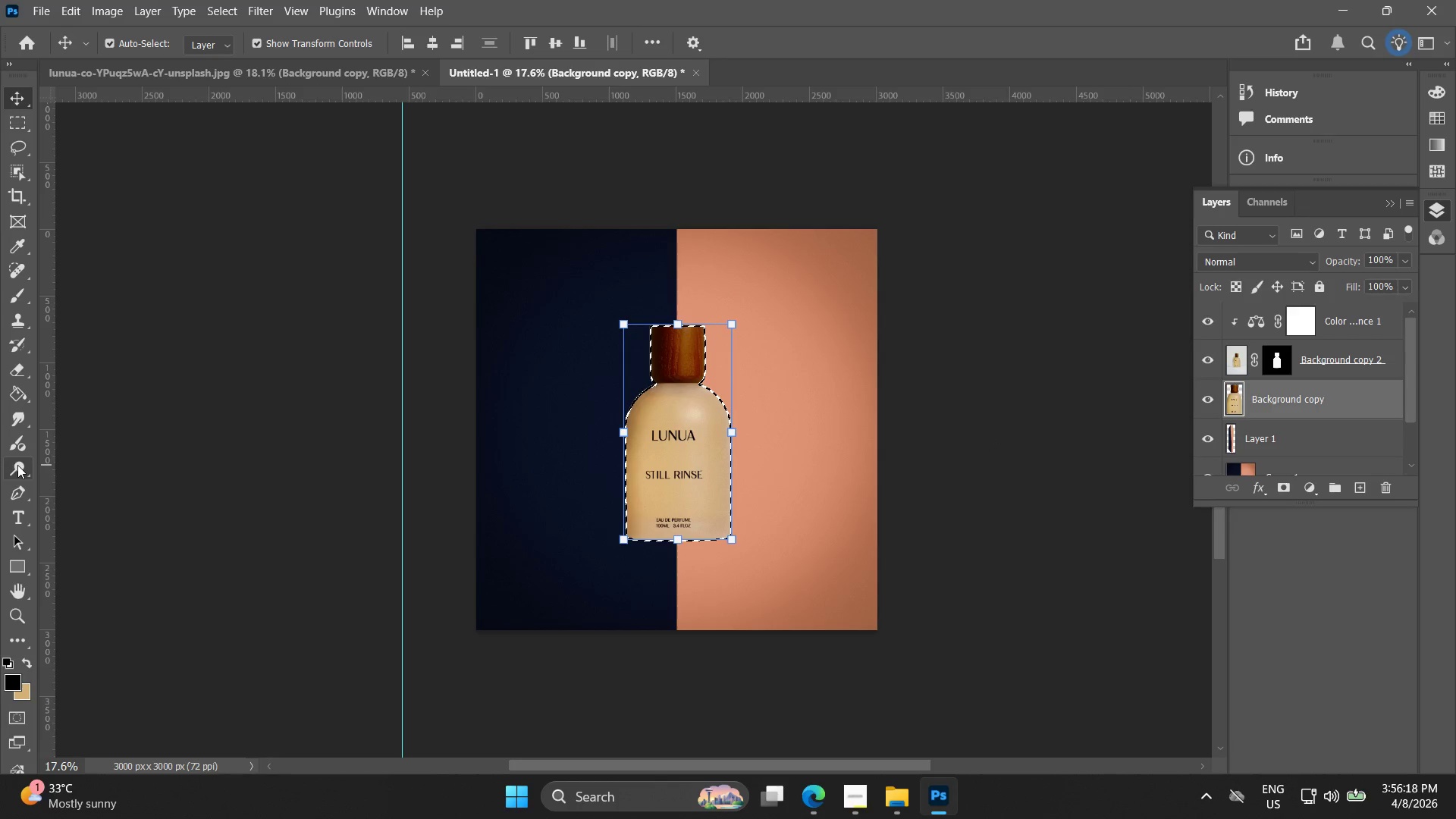 
left_click_drag(start_coordinate=[666, 431], to_coordinate=[668, 428])
 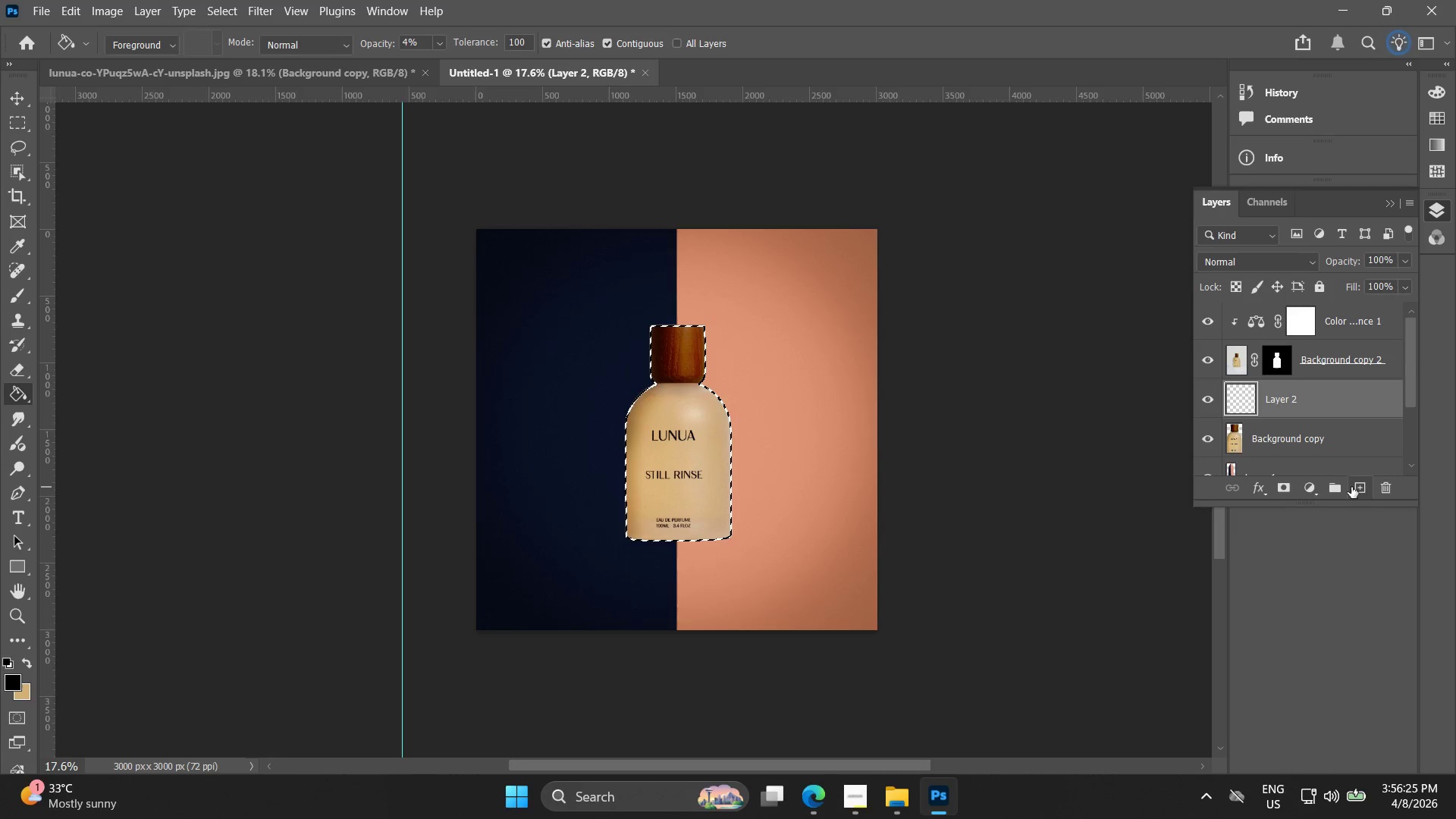 
left_click([656, 429])
 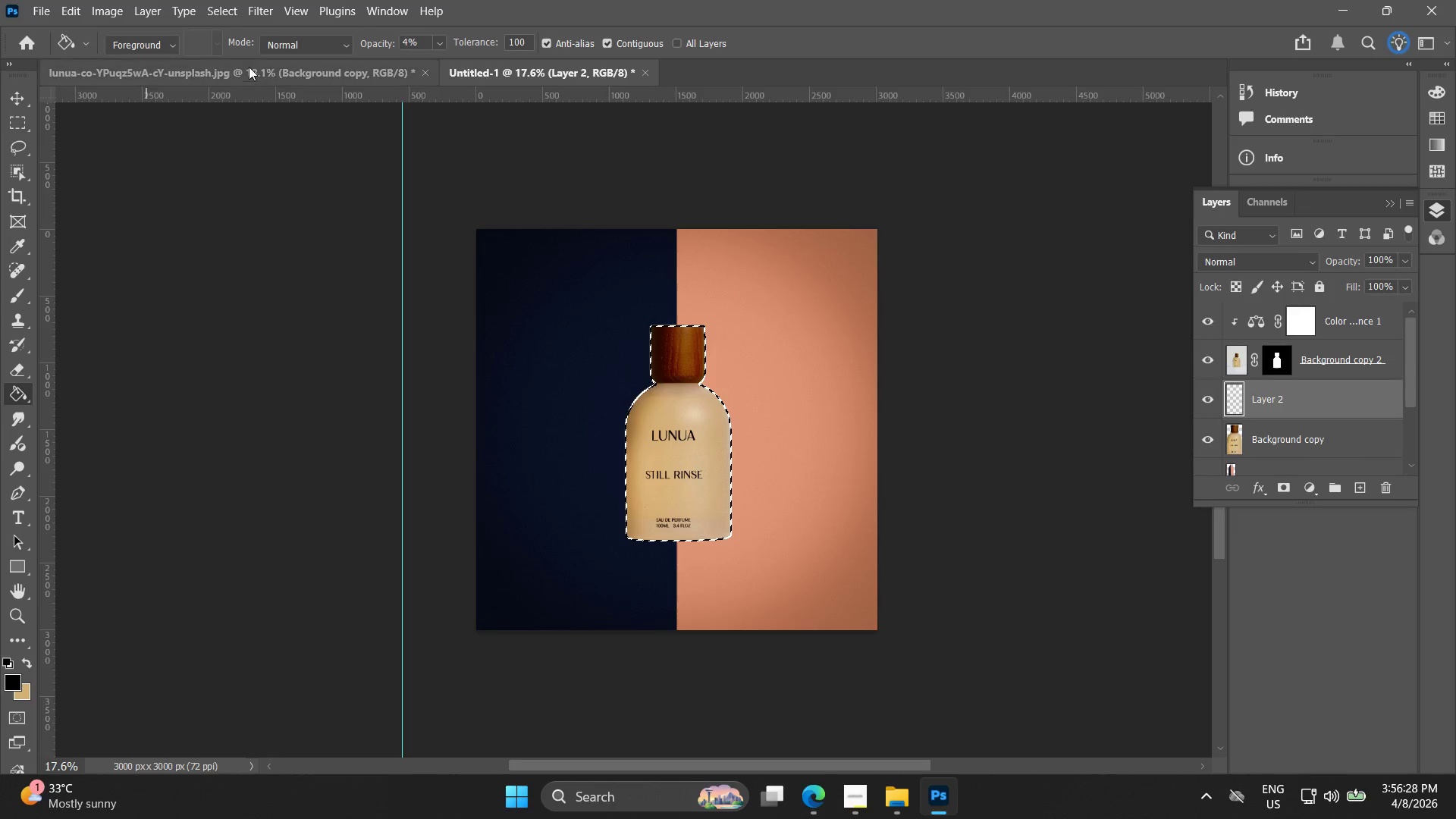 
left_click_drag(start_coordinate=[370, 45], to_coordinate=[810, 68])
 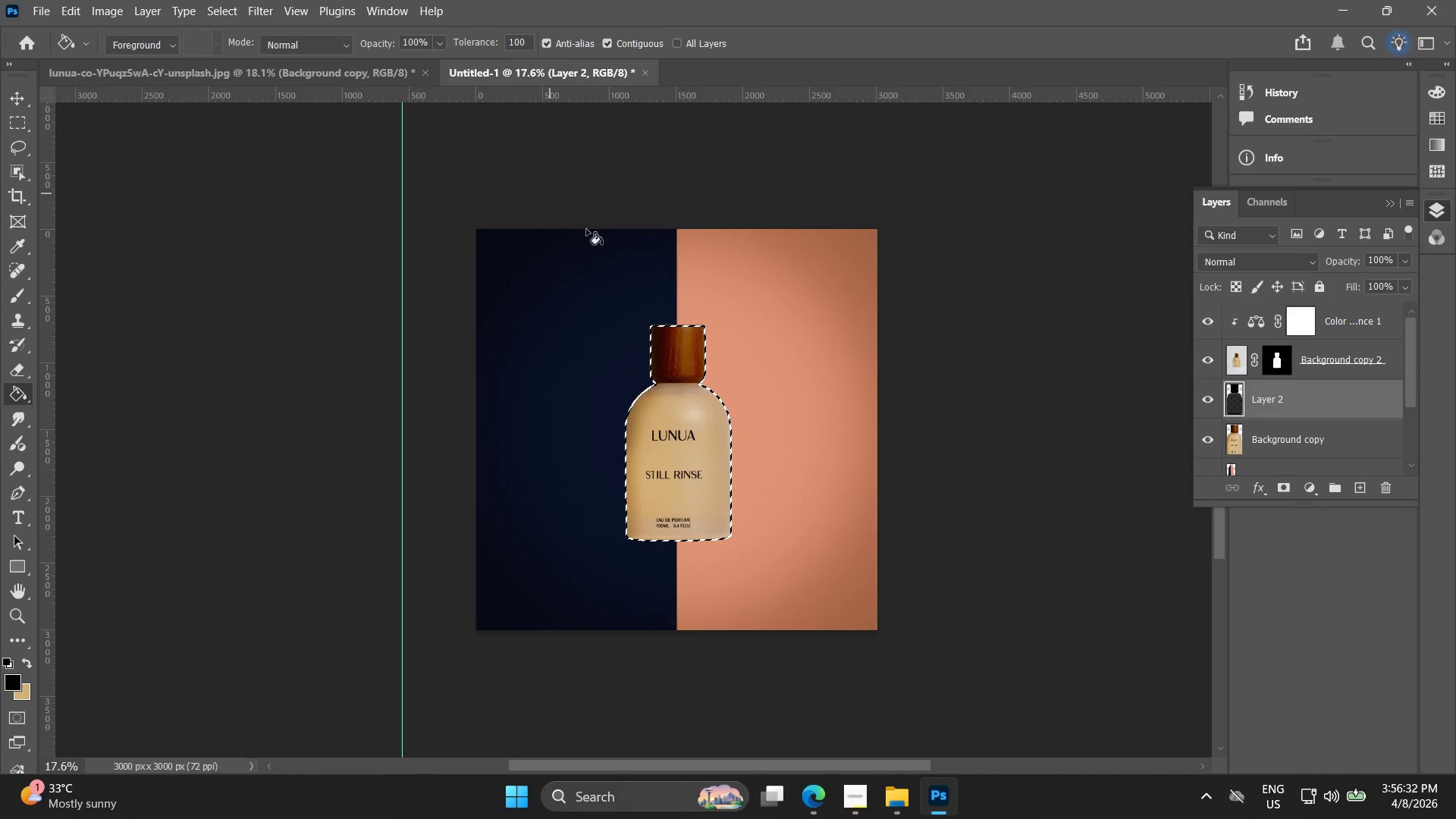 
hold_key(key=AltLeft, duration=0.33)
scroll: coordinate [1227, 410], scroll_direction: up, amount: 5.0
 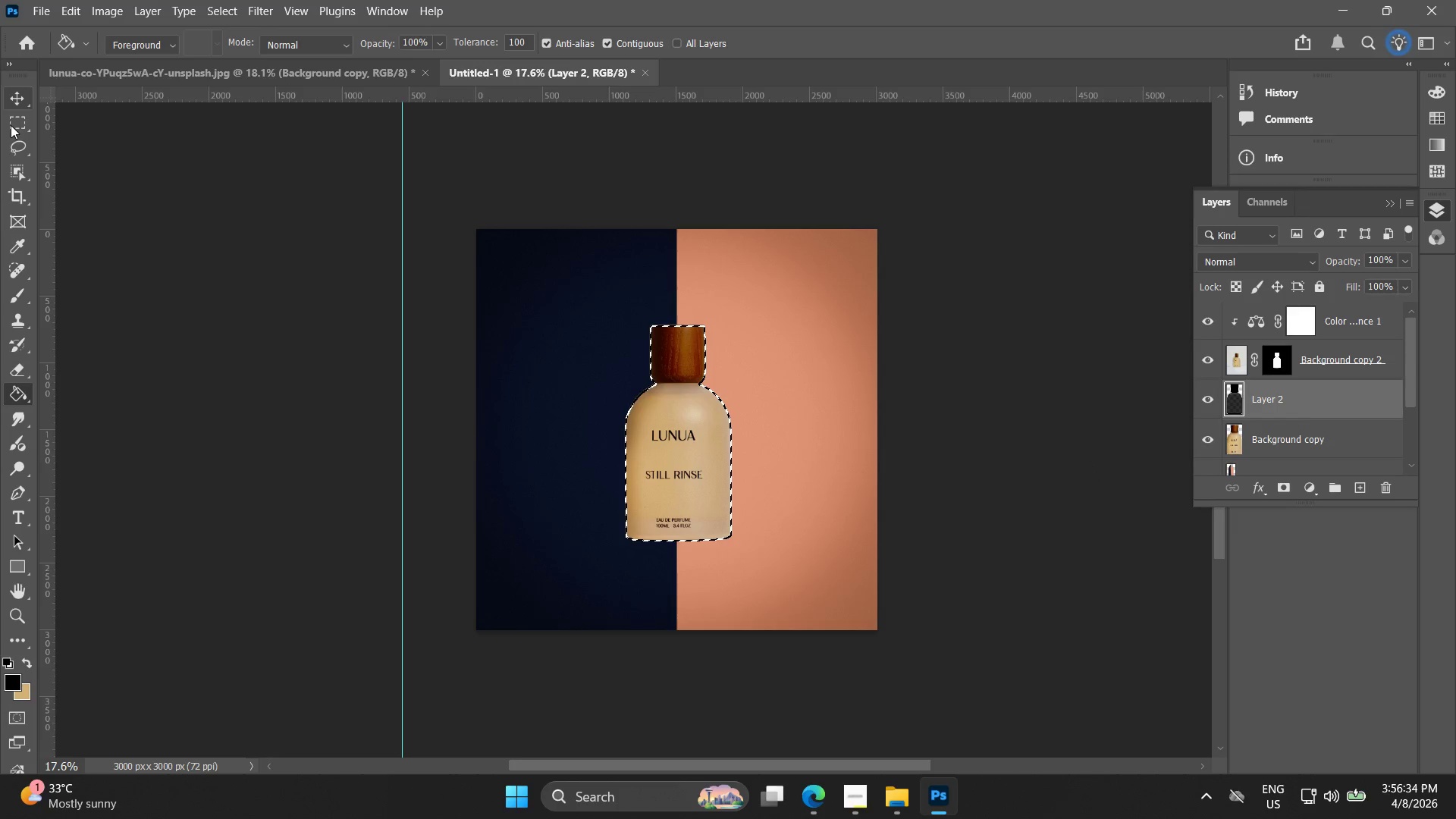 
left_click([11, 130])
 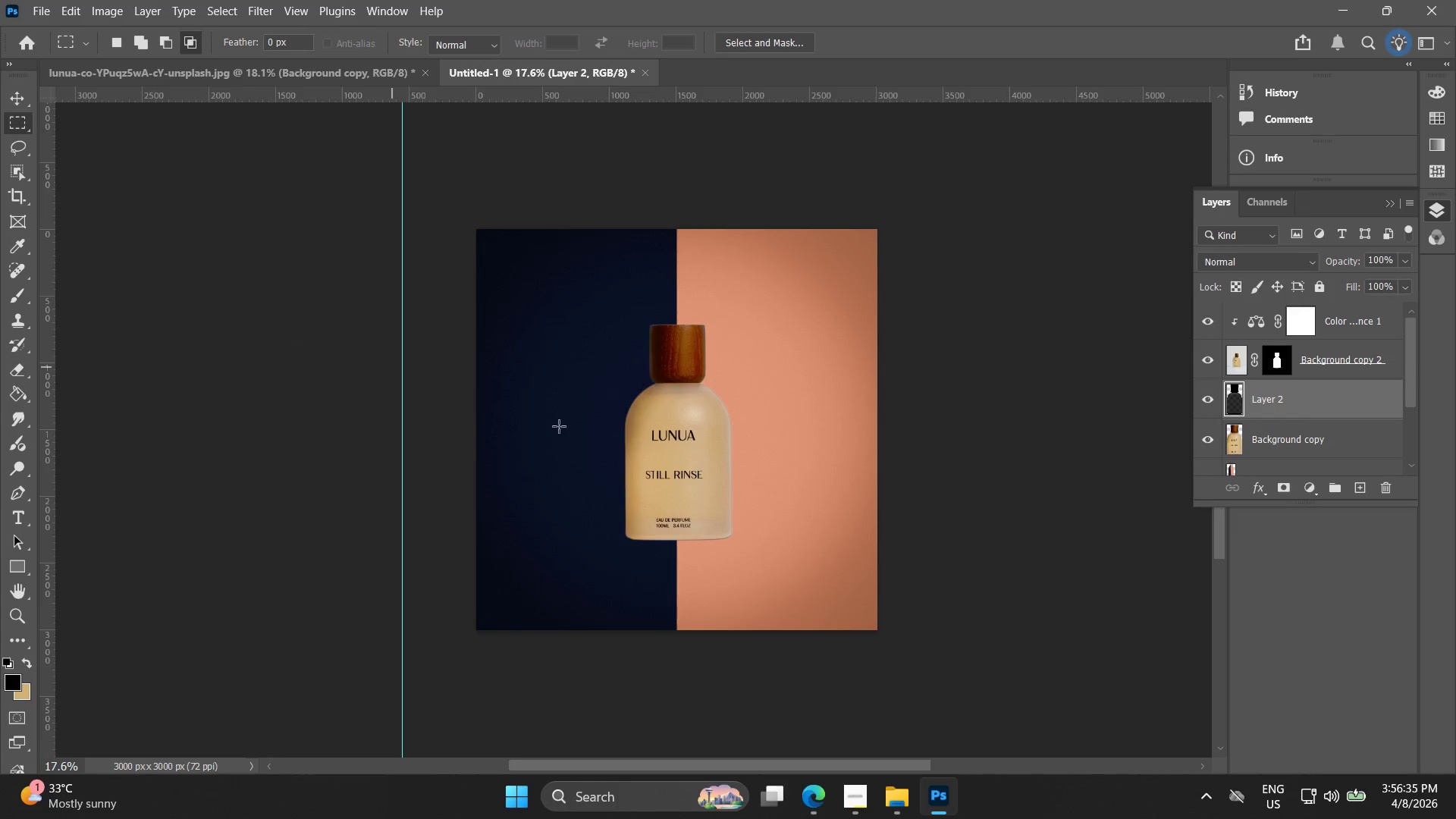 
hold_key(key=AltLeft, duration=0.5)
scroll: coordinate [1244, 466], scroll_direction: up, amount: 5.0
 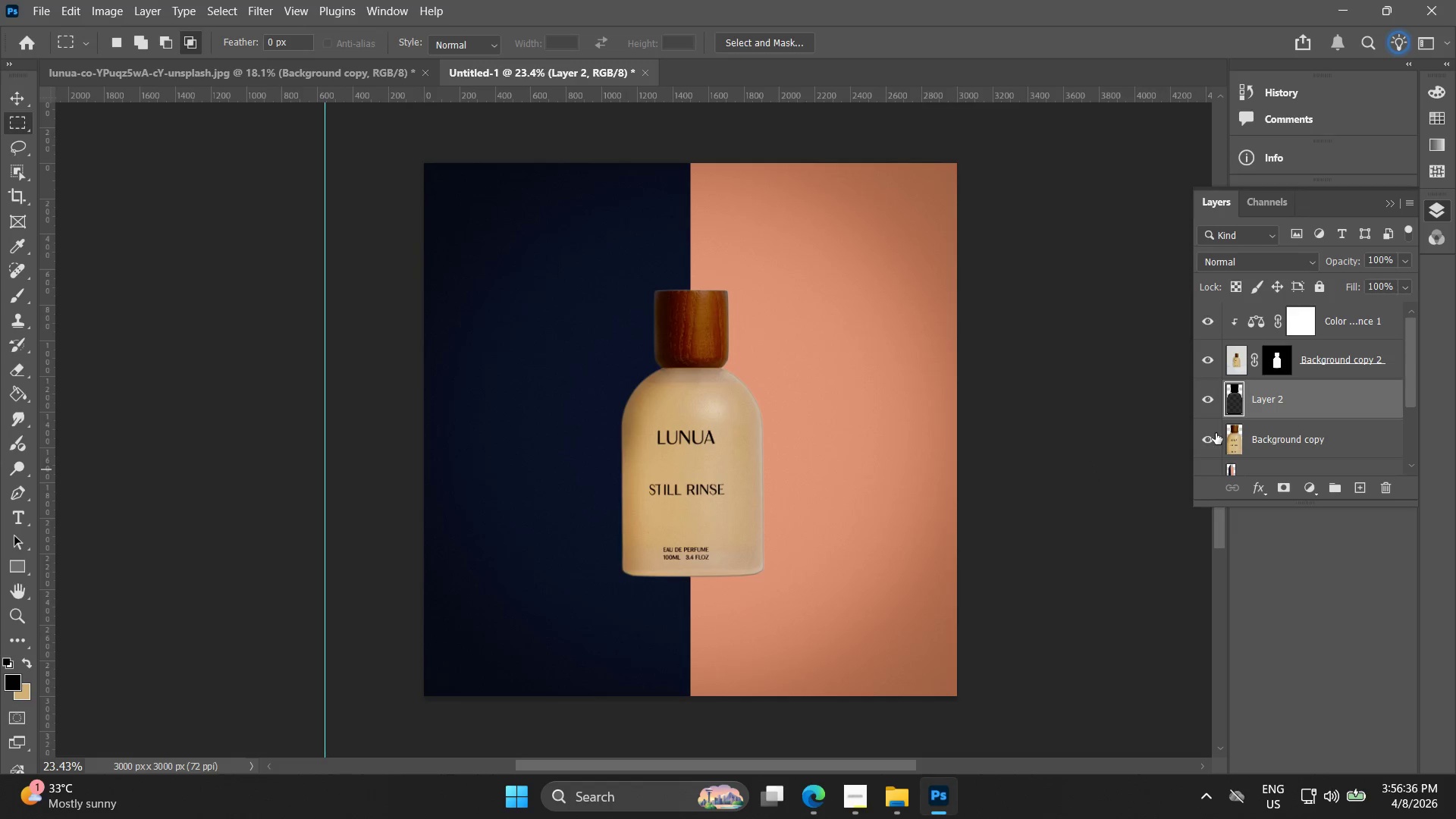 
left_click([1215, 431])
 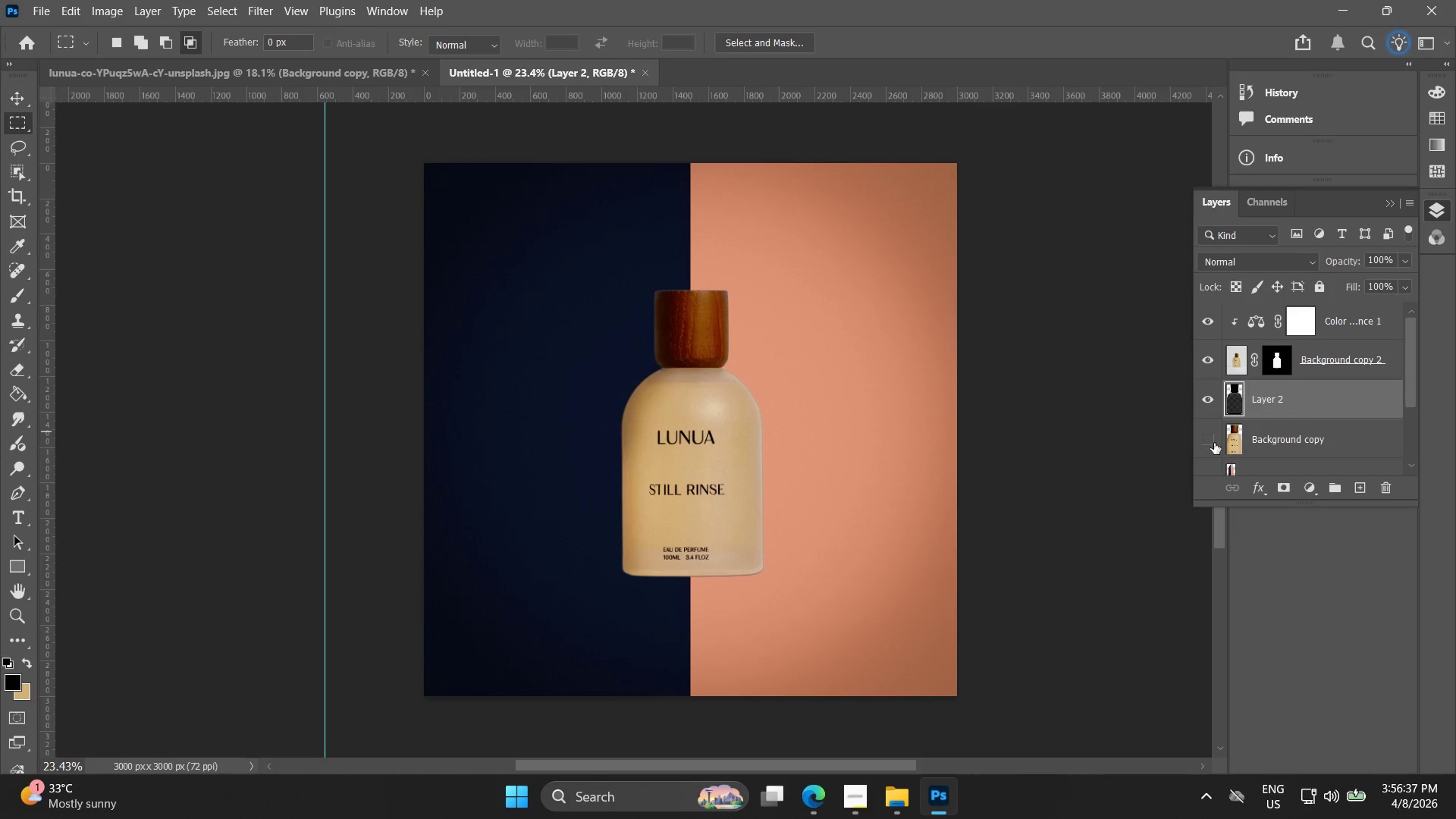 
left_click([1214, 444])
 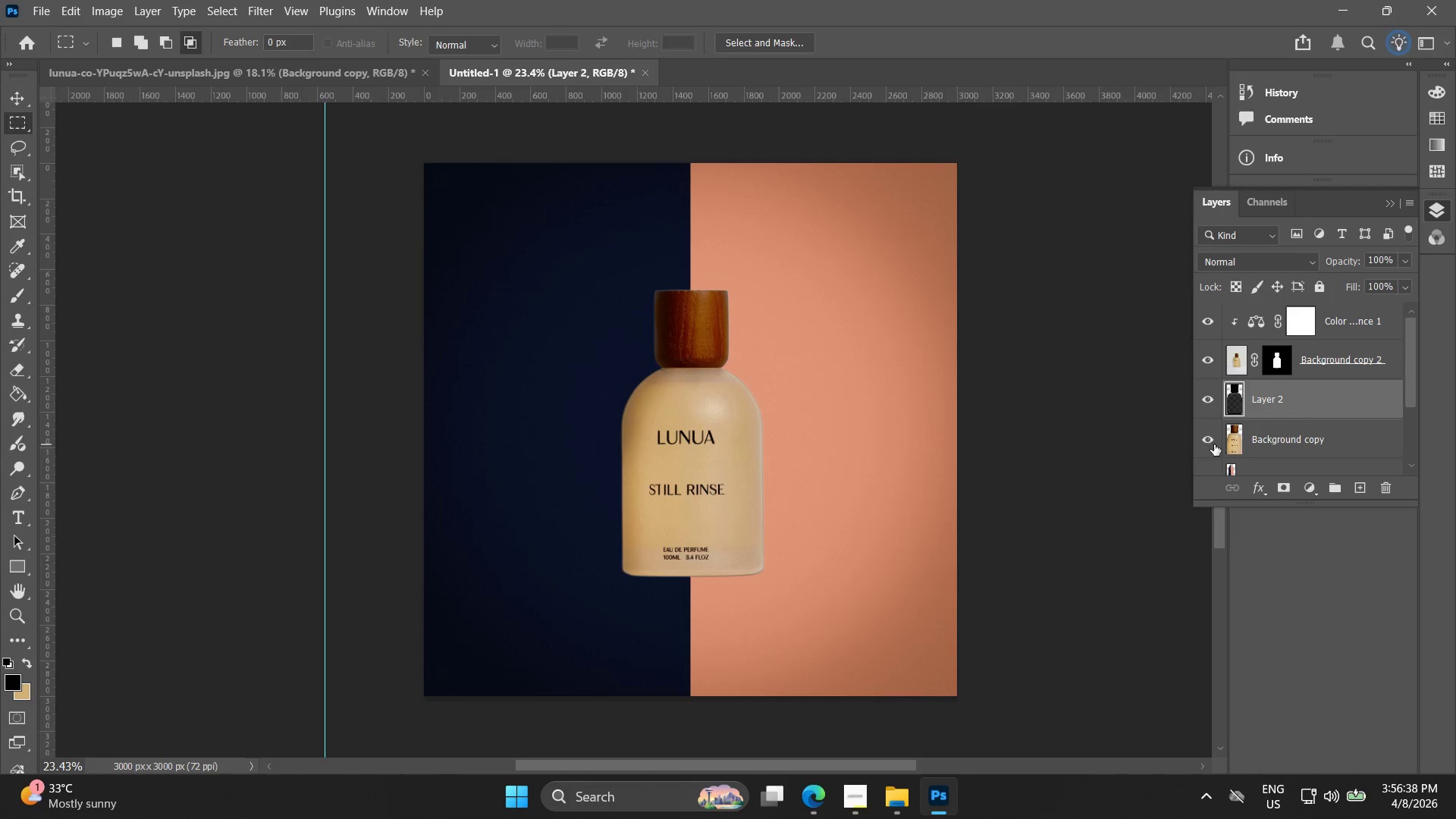 
left_click([1209, 443])
 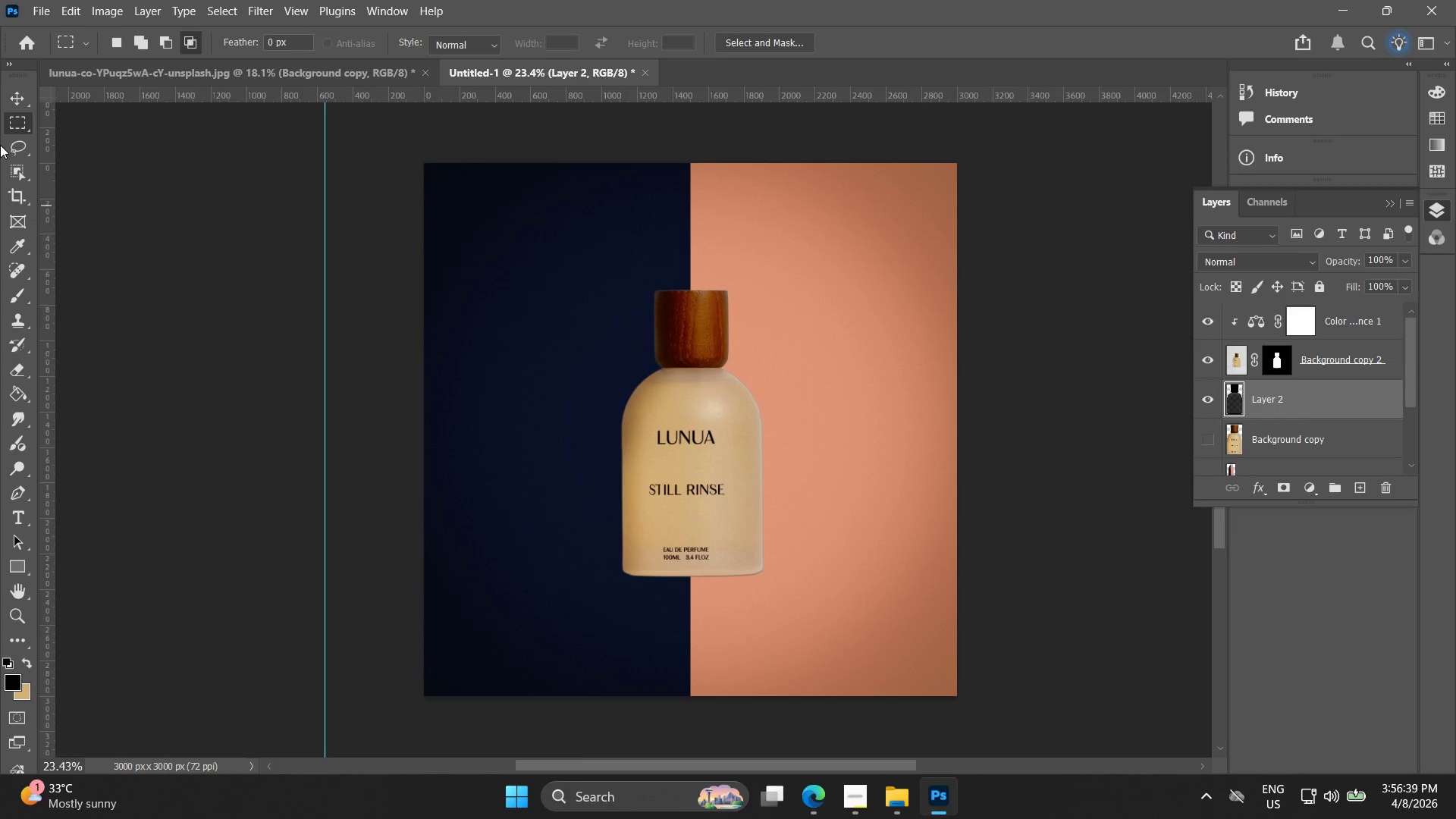 
left_click([18, 96])
 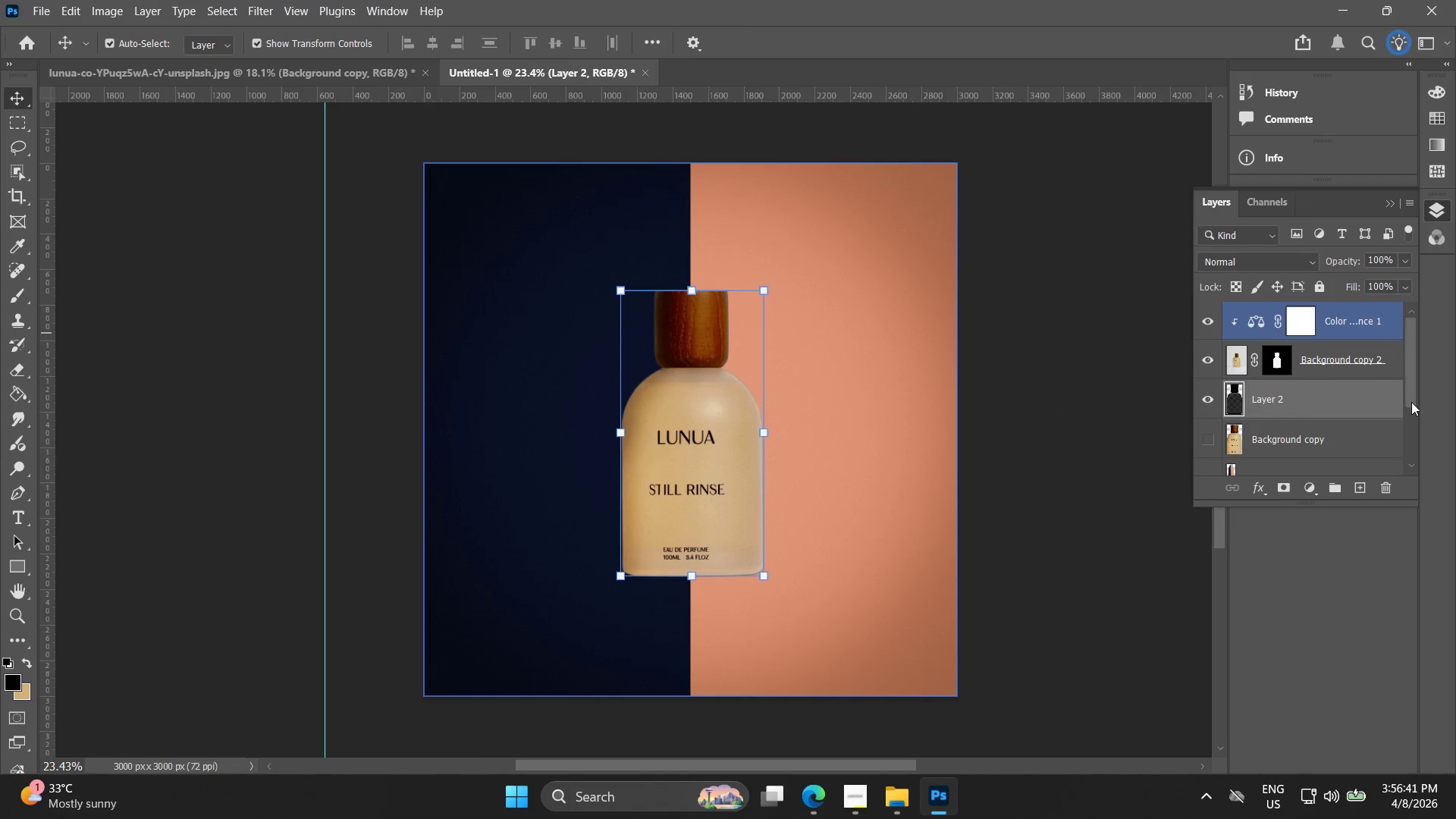 
left_click([1383, 350])
 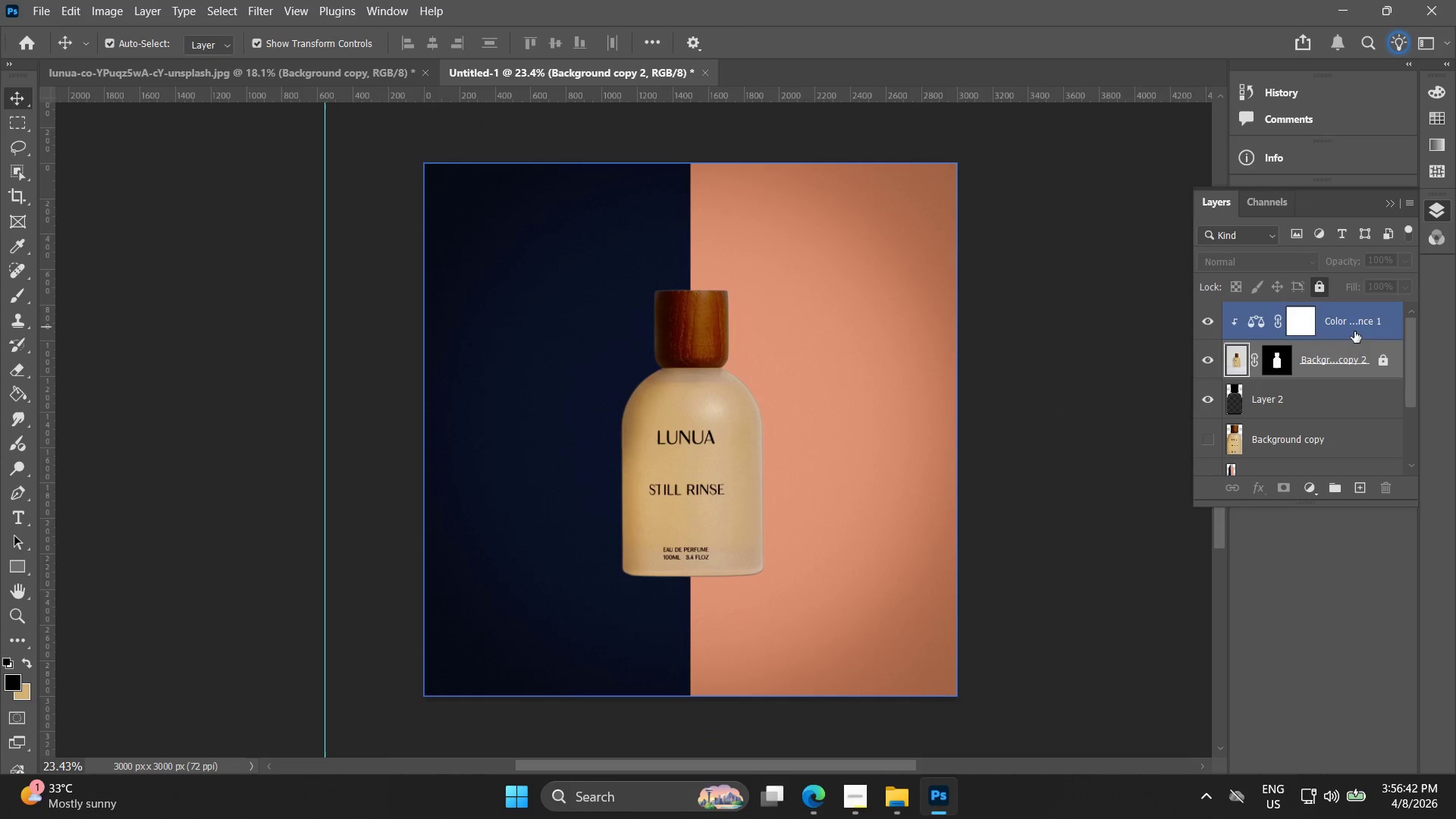 
left_click([1352, 325])
 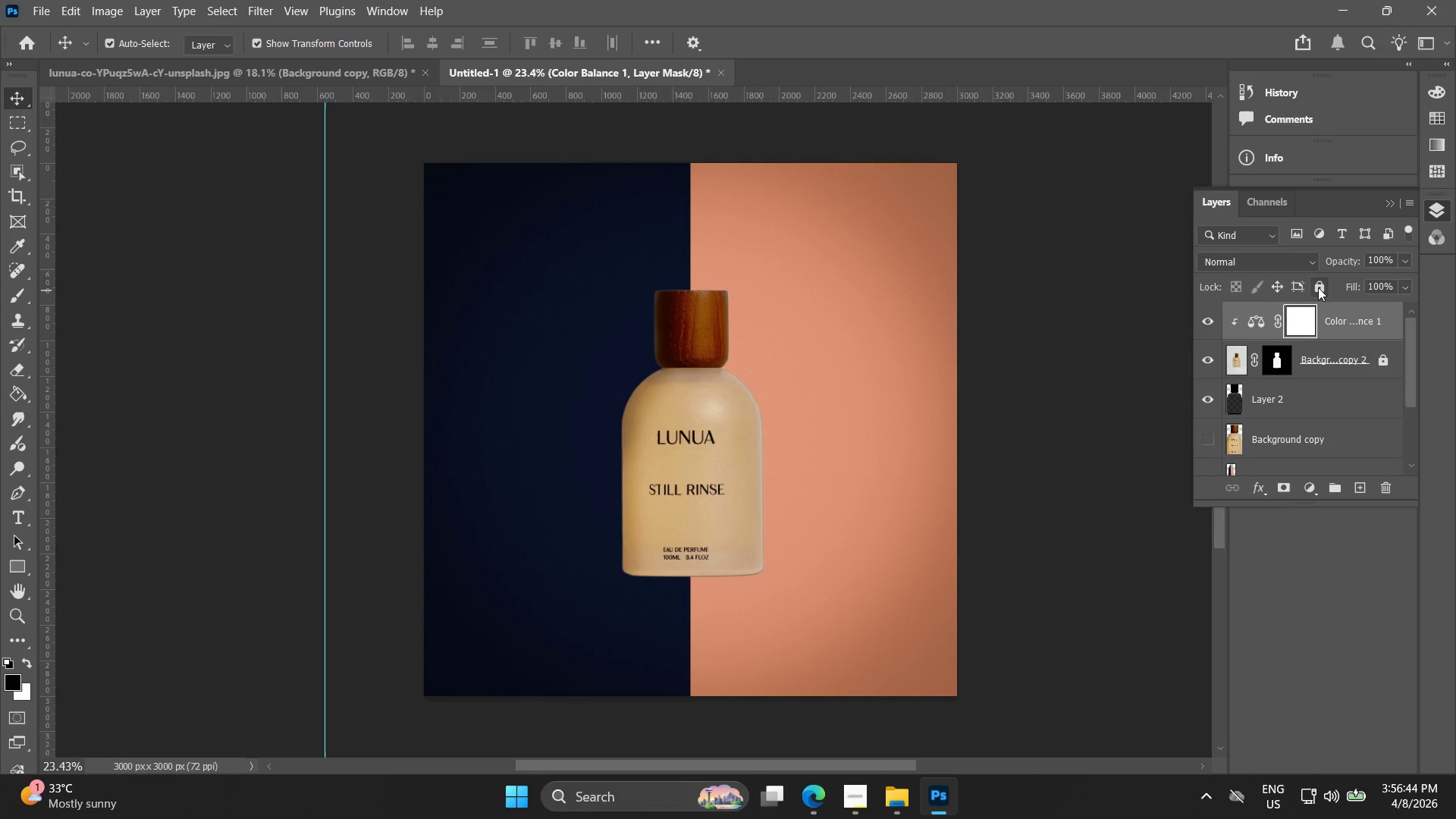 
left_click([1321, 285])
 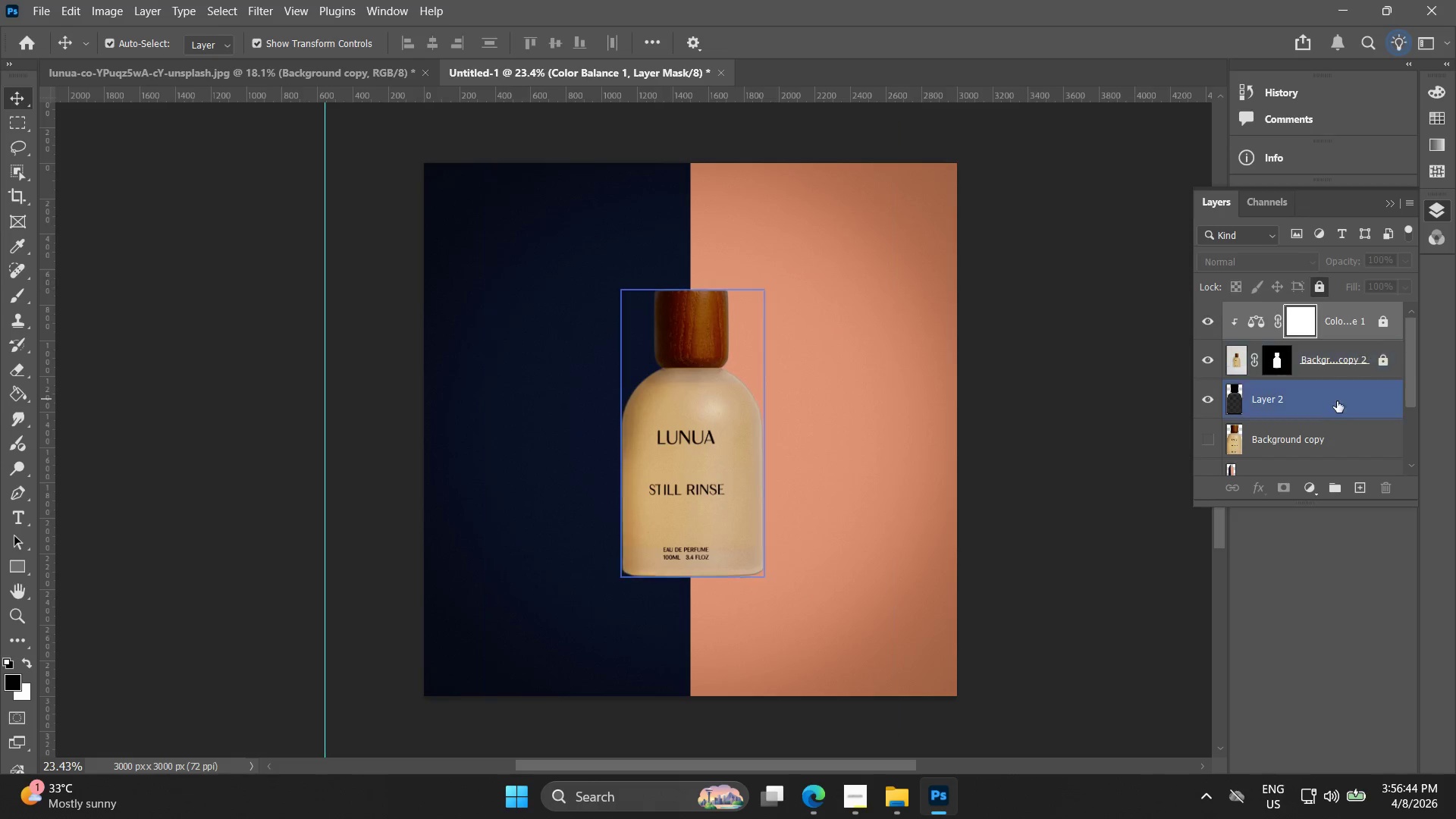 
left_click([1321, 400])
 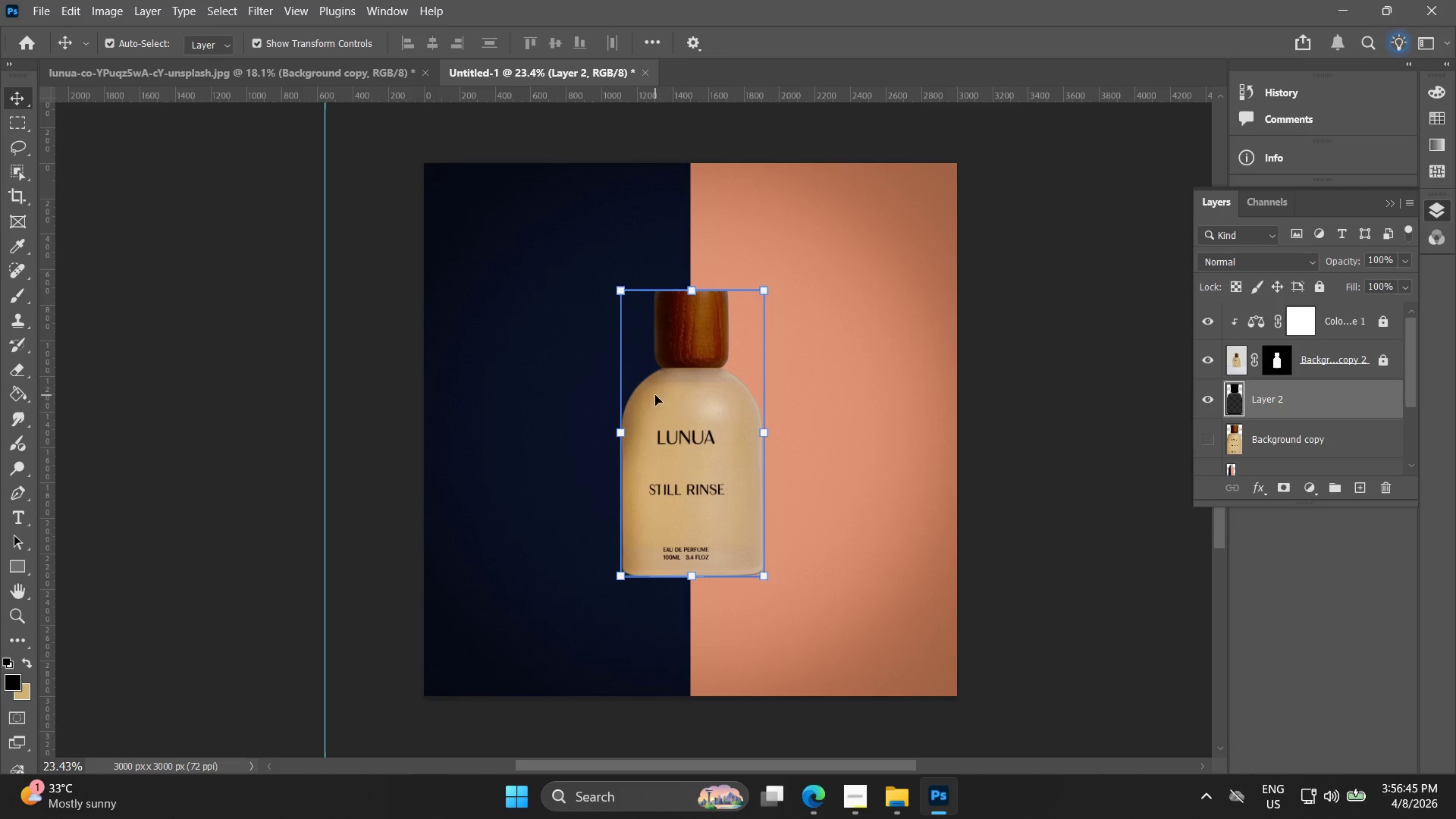 
left_click_drag(start_coordinate=[700, 403], to_coordinate=[593, 410])
 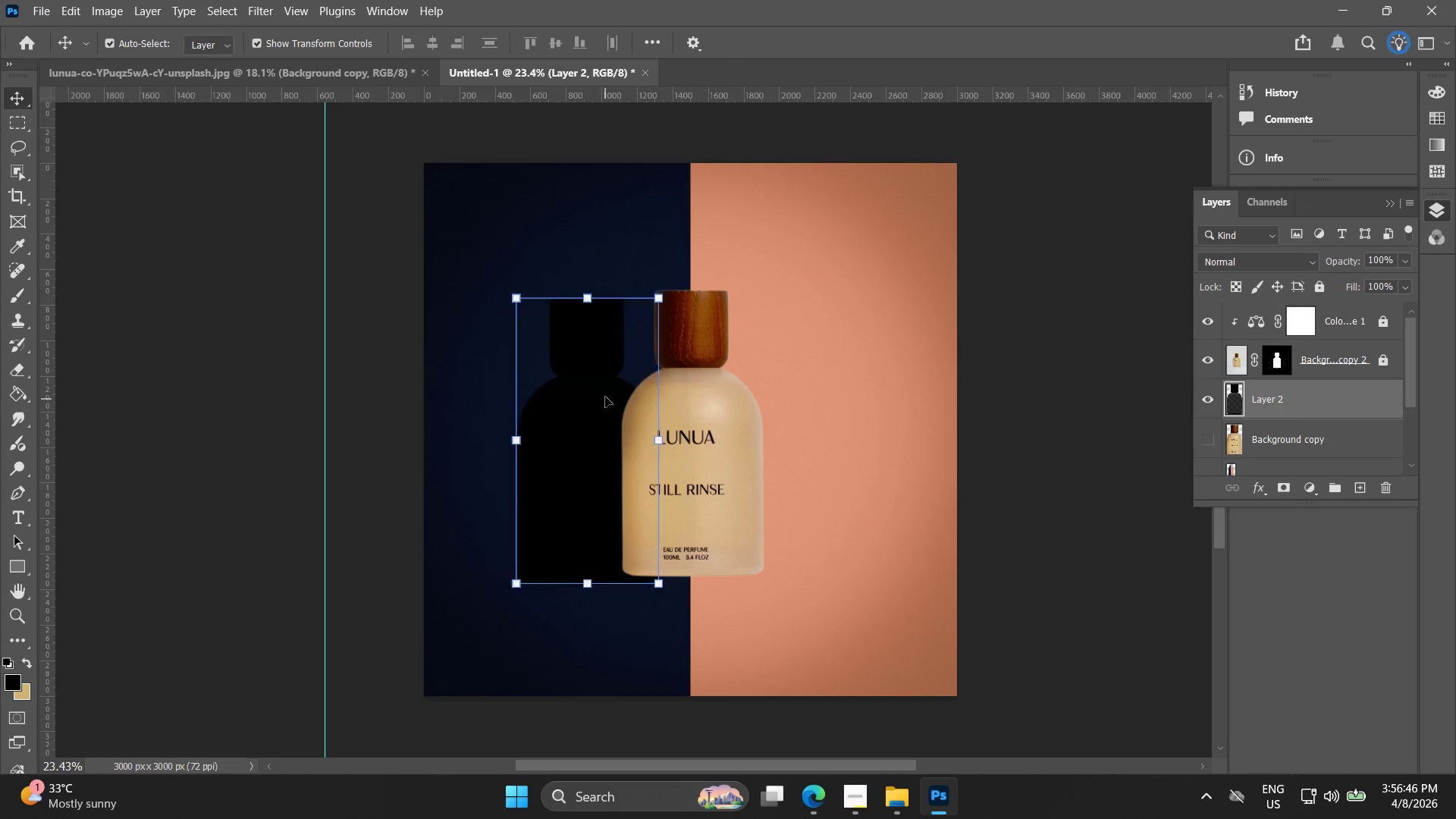 
key(Control+ControlLeft)
 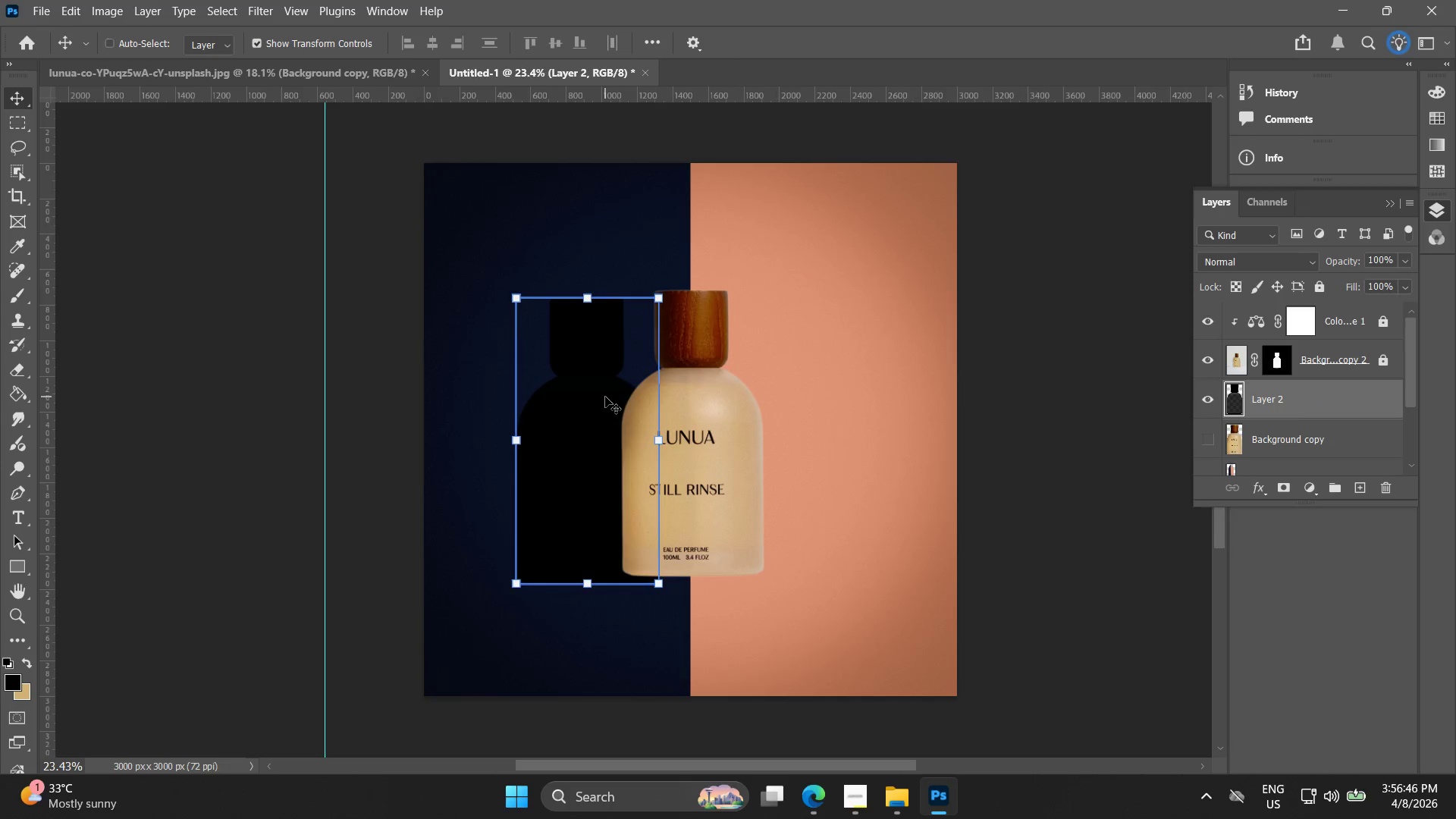 
key(Control+Z)
 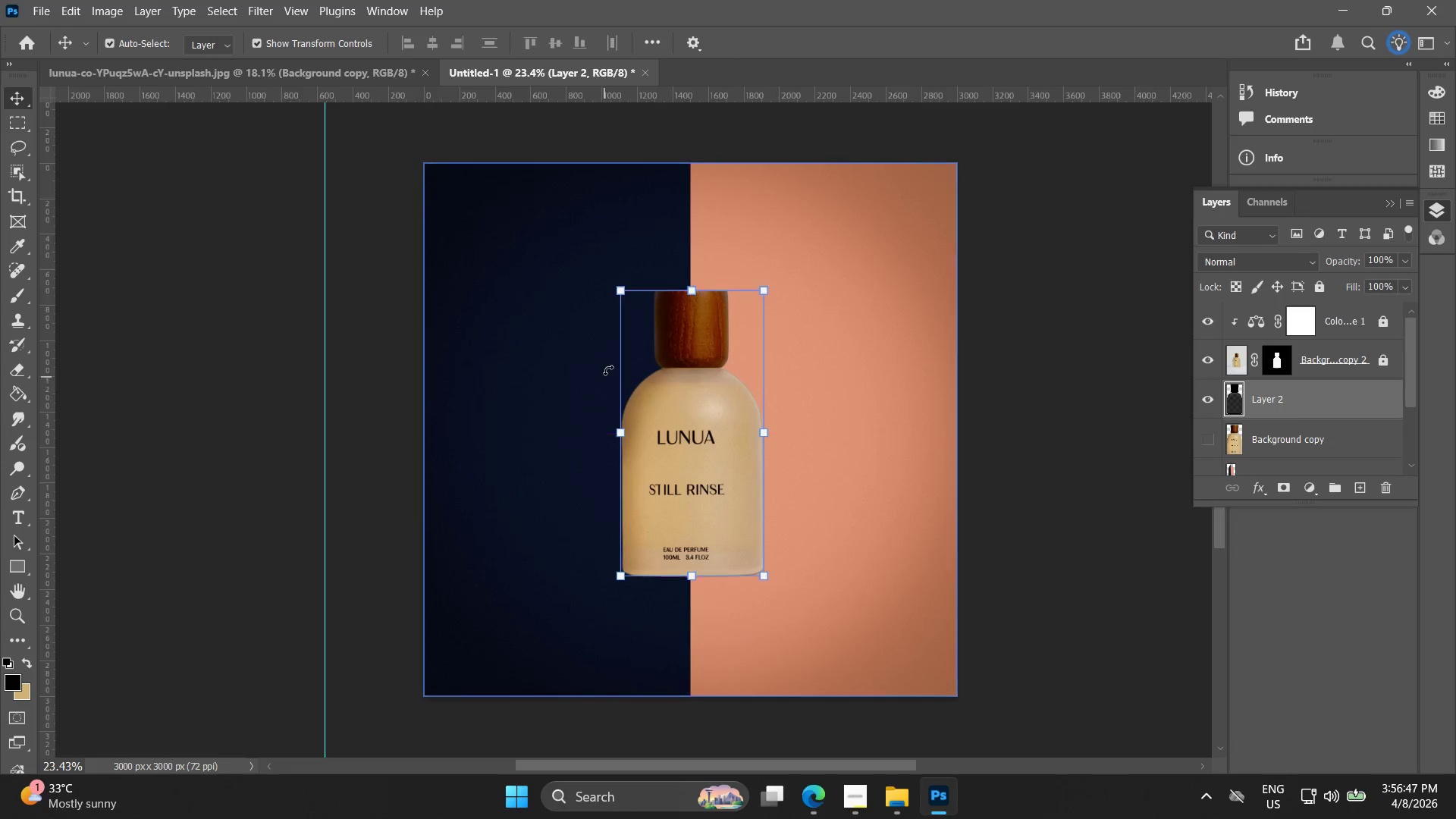 
key(Alt+AltLeft)
 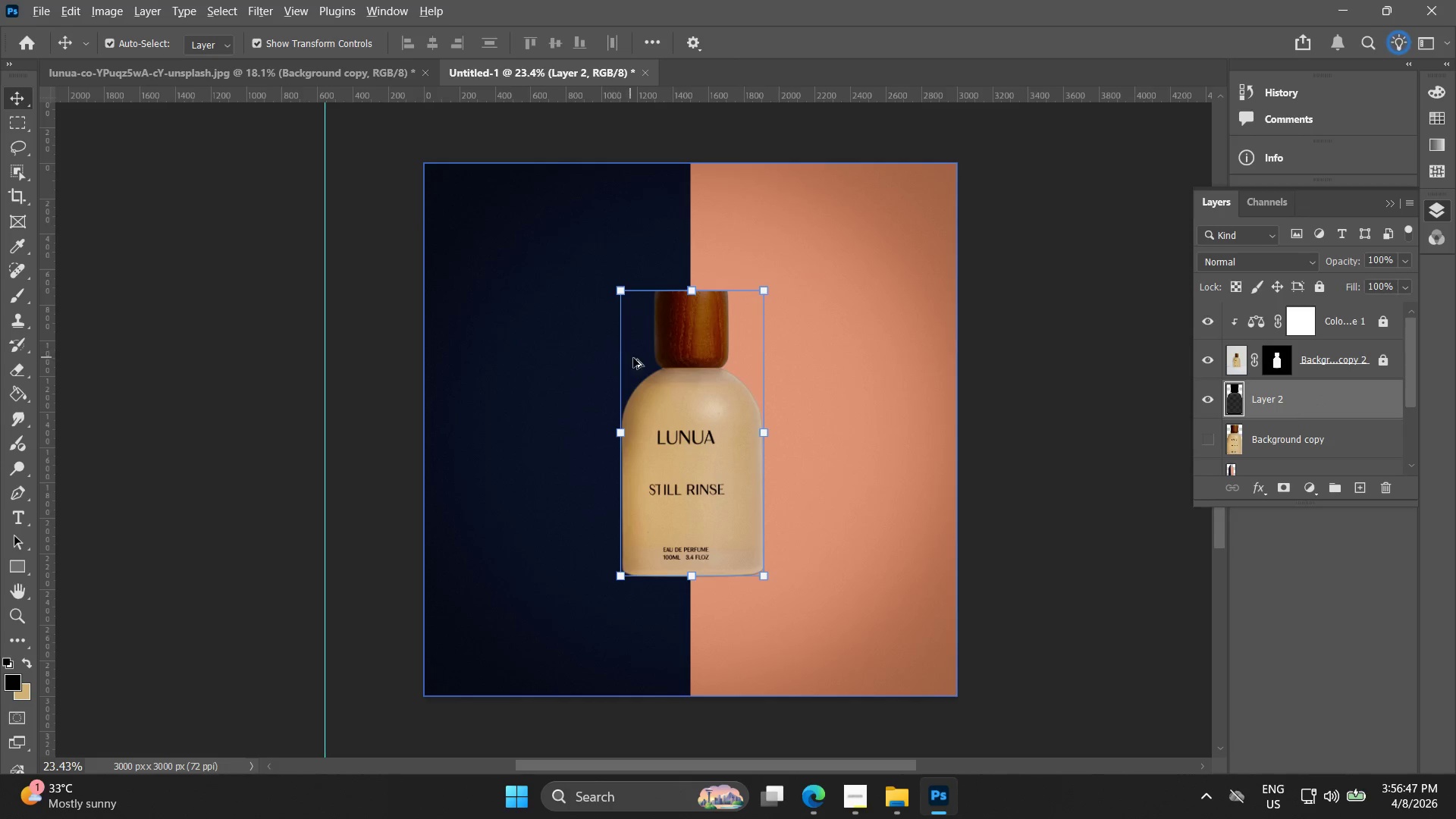 
scroll: coordinate [639, 363], scroll_direction: up, amount: 4.0
 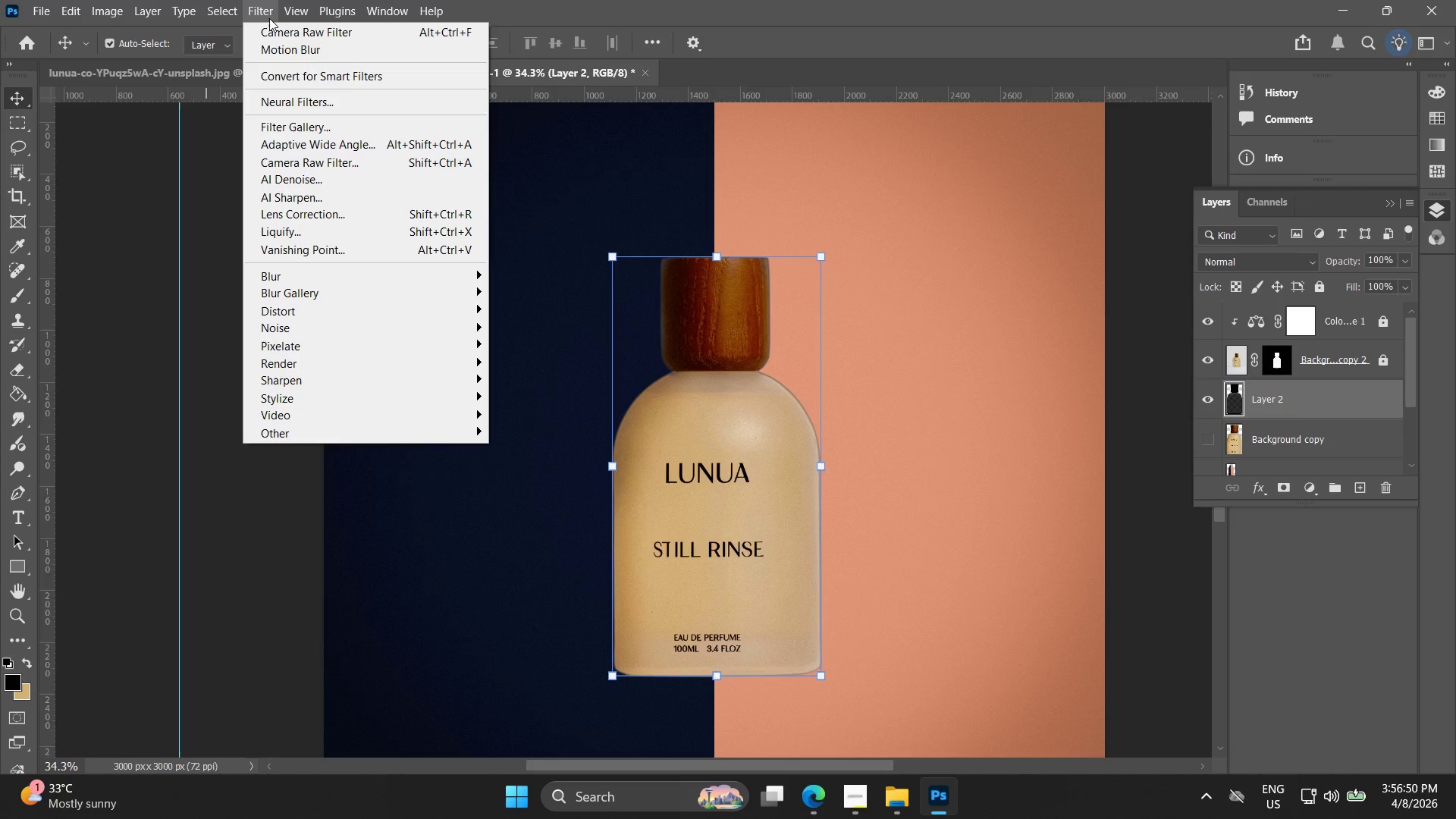 
left_click_drag(start_coordinate=[761, 430], to_coordinate=[680, 425])
 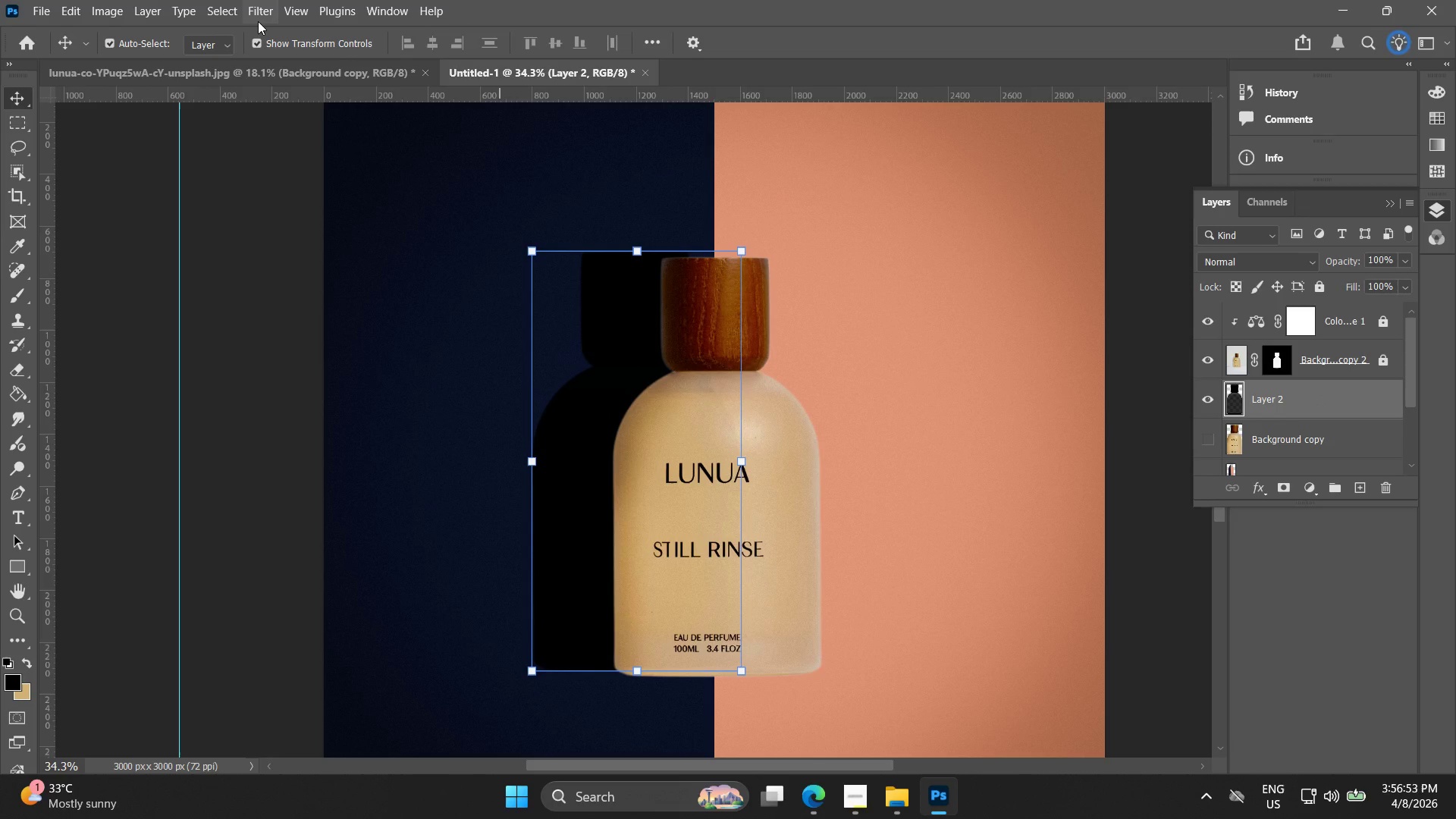 
left_click([259, 10])
 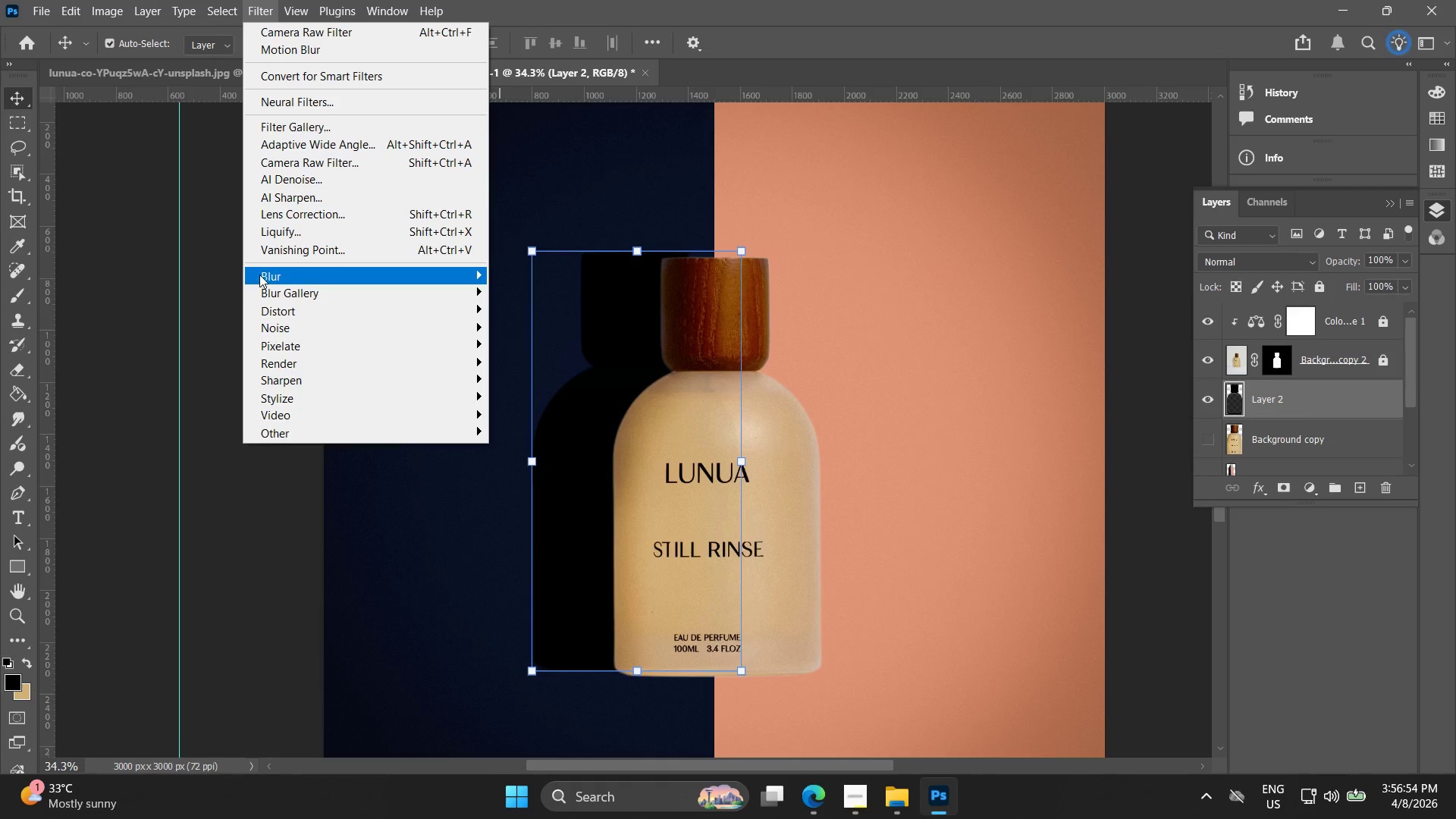 
mouse_move([274, 293])
 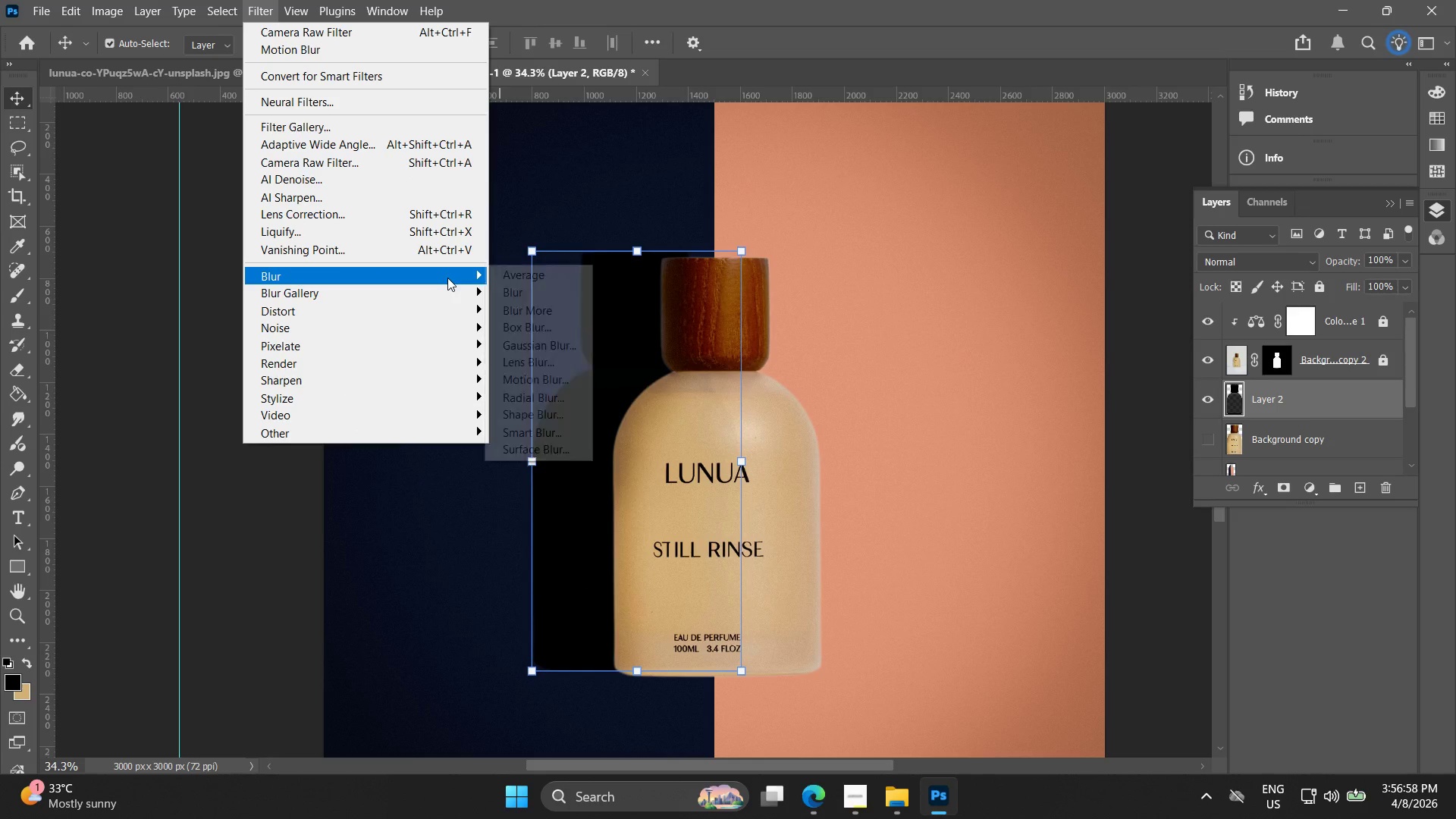 
left_click([527, 342])
 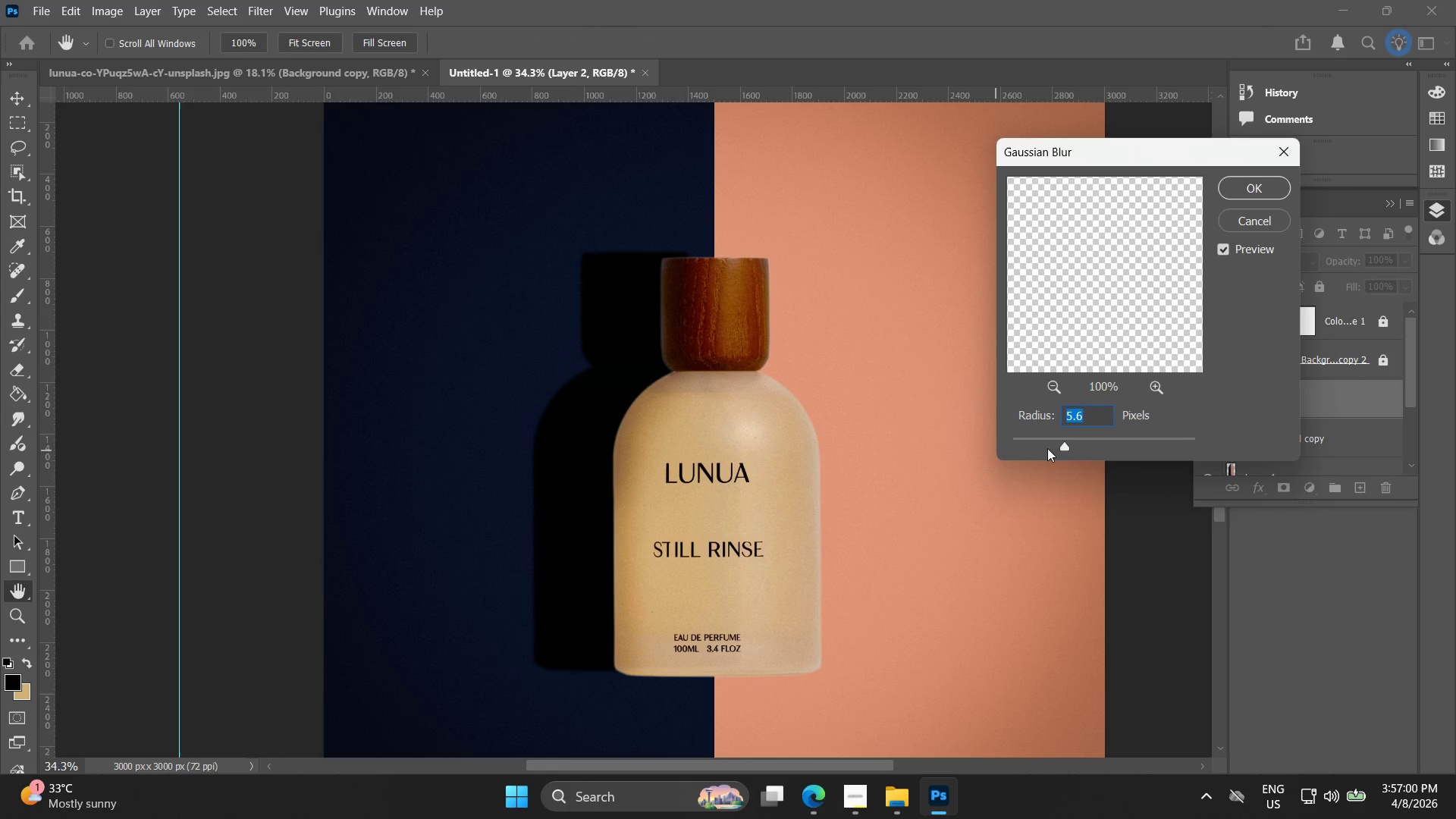 
left_click_drag(start_coordinate=[1071, 450], to_coordinate=[1090, 453])
 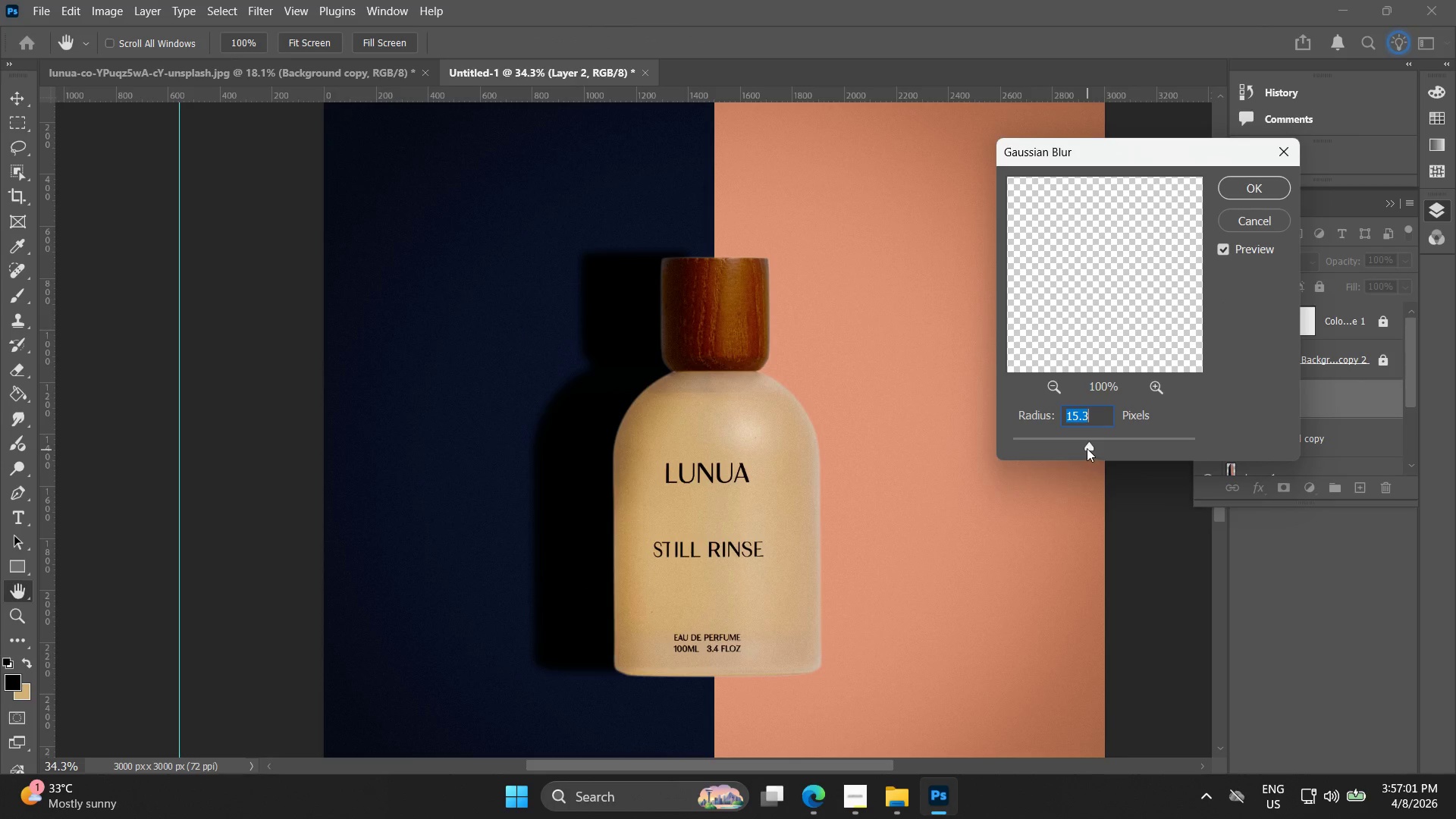 
left_click_drag(start_coordinate=[1087, 448], to_coordinate=[1100, 448])
 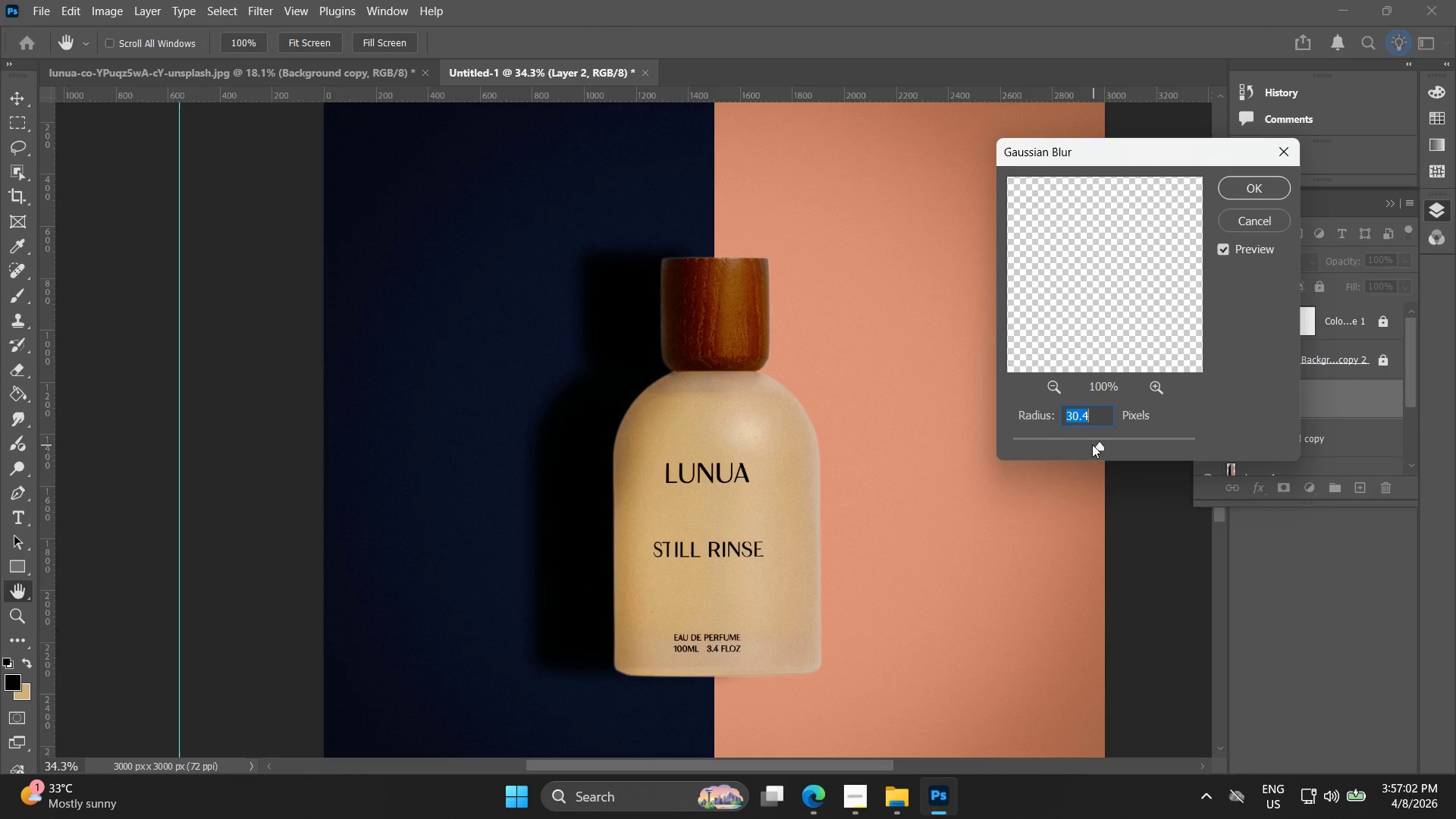 
left_click_drag(start_coordinate=[1092, 444], to_coordinate=[1100, 445])
 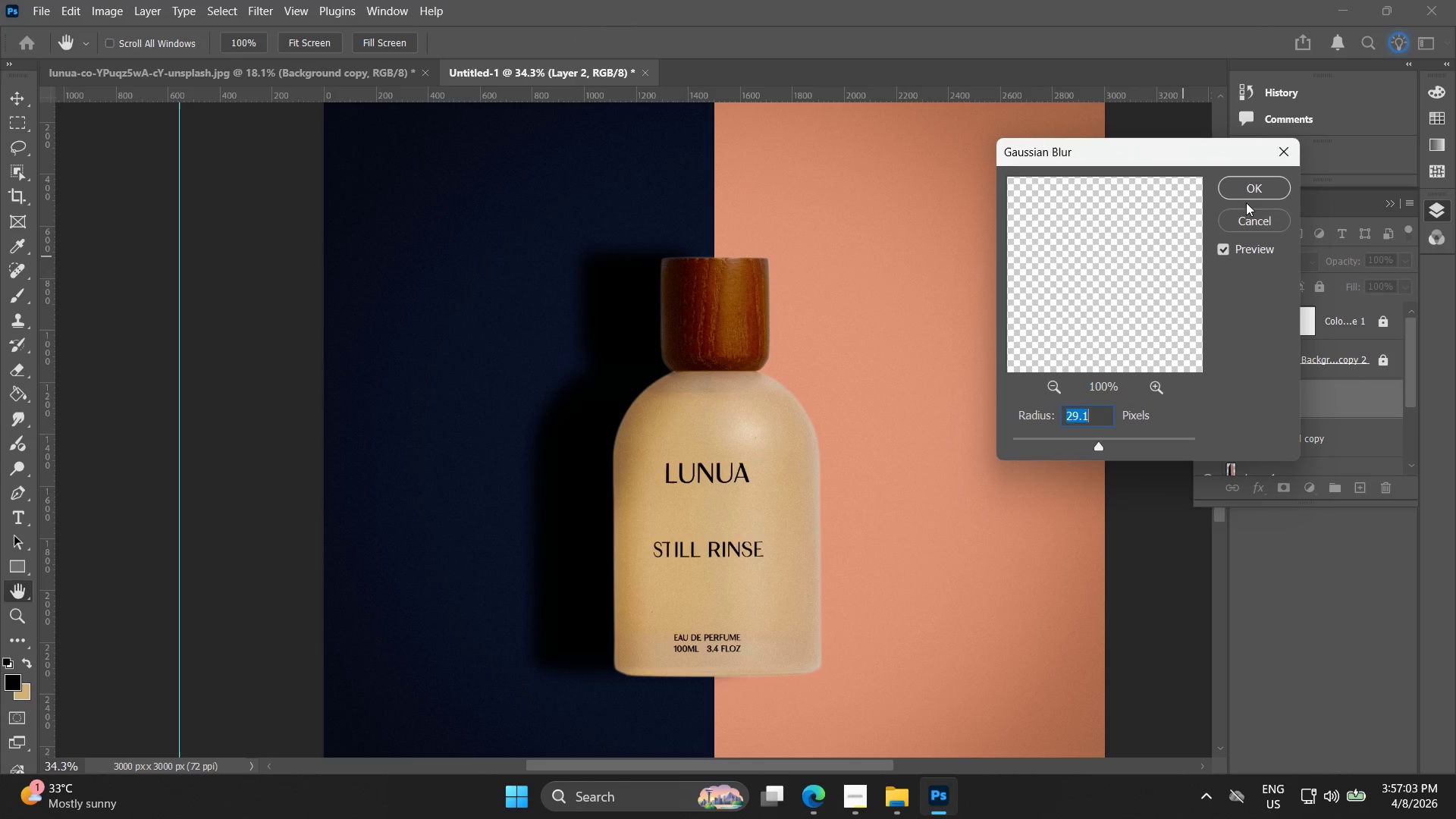 
left_click([1251, 185])
 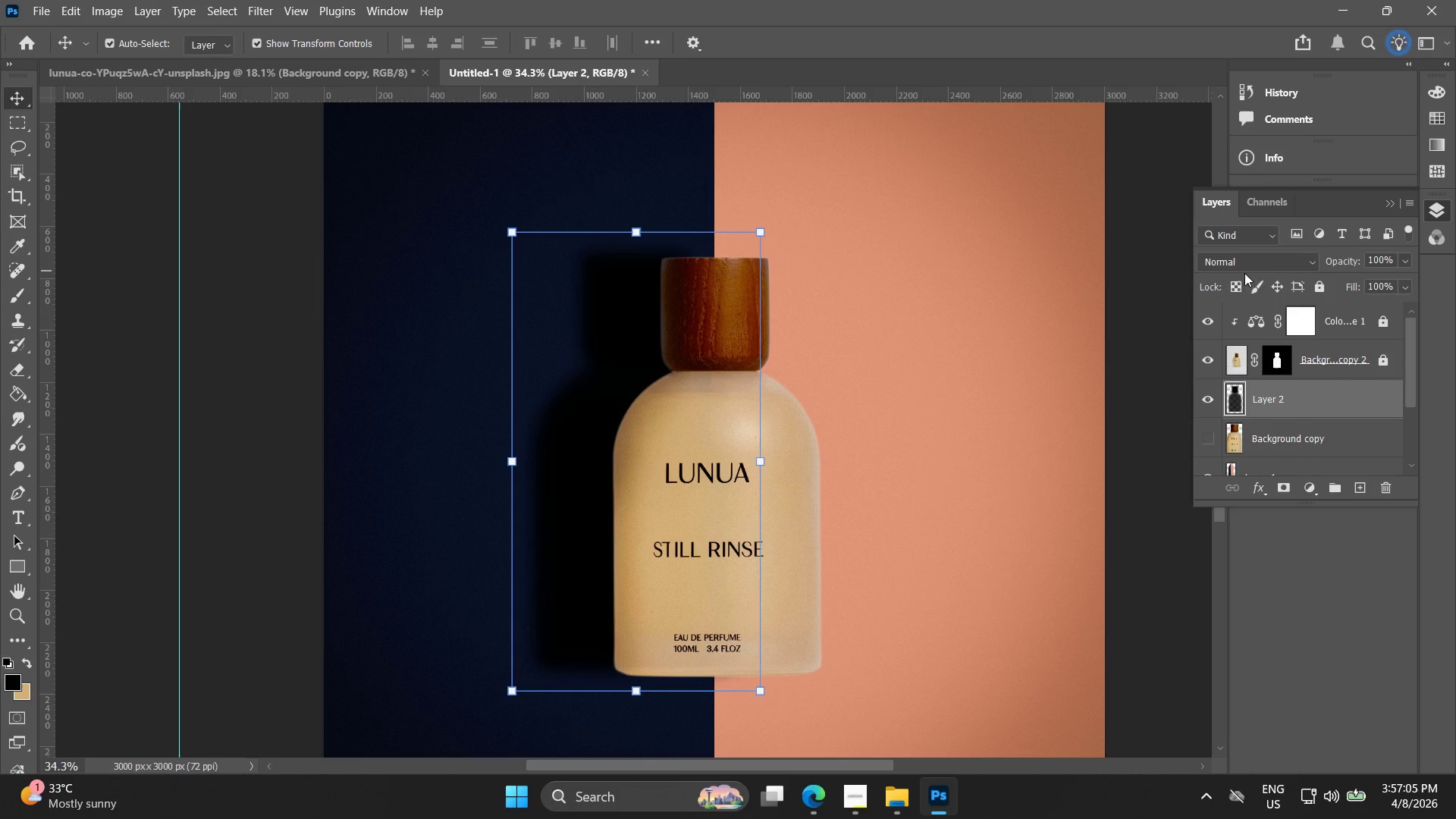 
left_click_drag(start_coordinate=[1354, 261], to_coordinate=[1319, 265])
 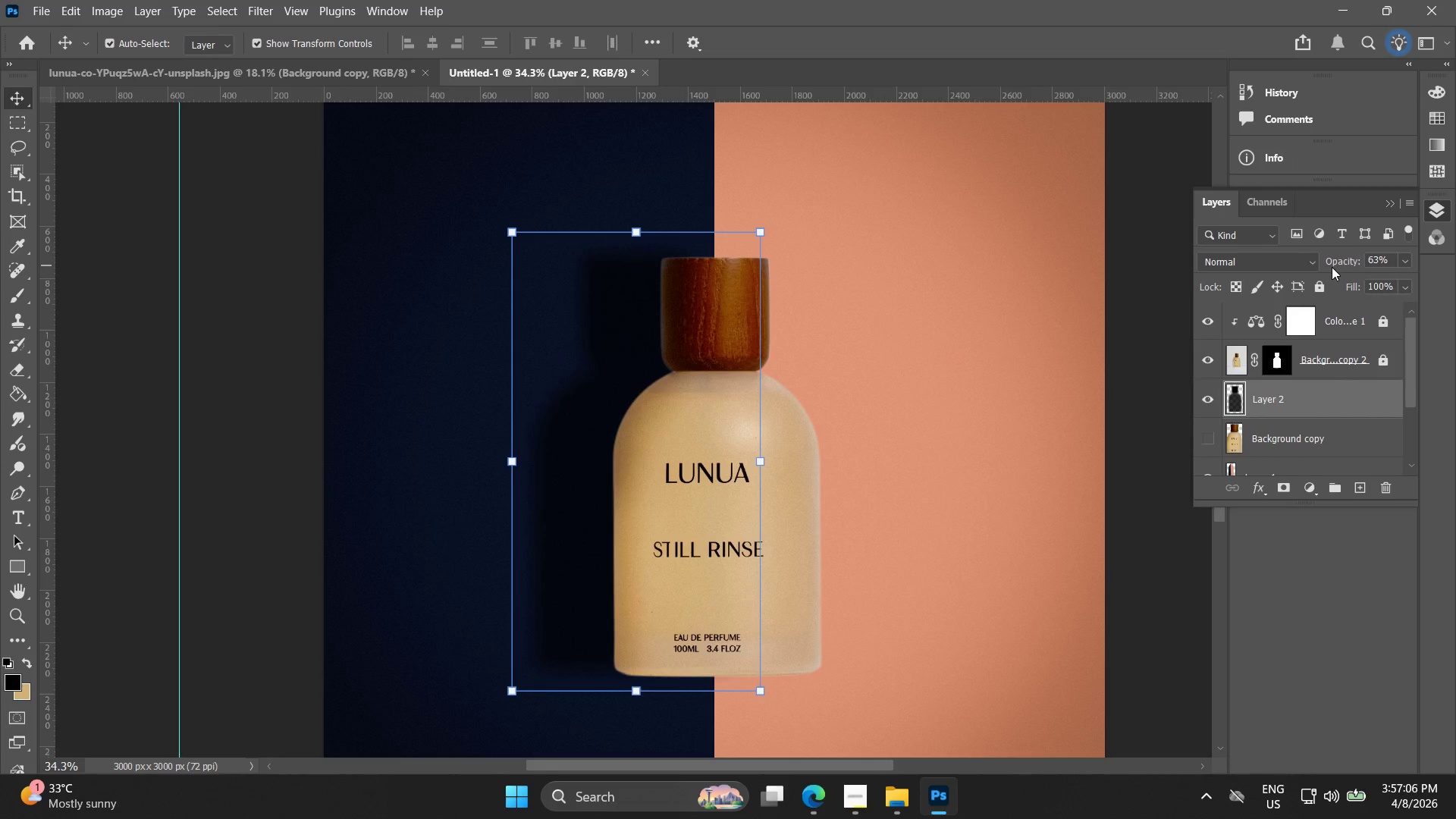 
left_click_drag(start_coordinate=[1333, 267], to_coordinate=[1312, 268])
 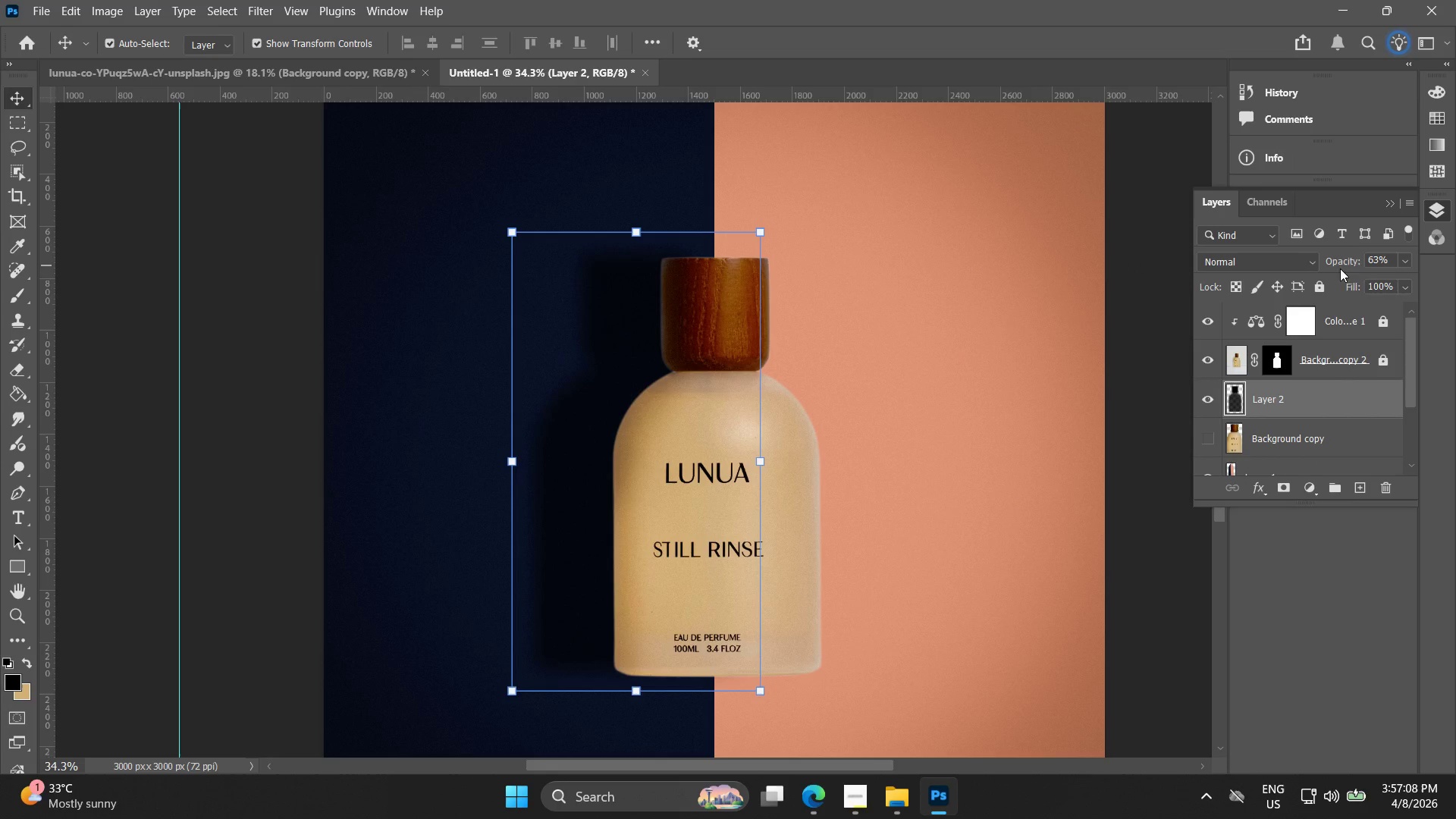 
left_click_drag(start_coordinate=[1345, 257], to_coordinate=[1320, 262])
 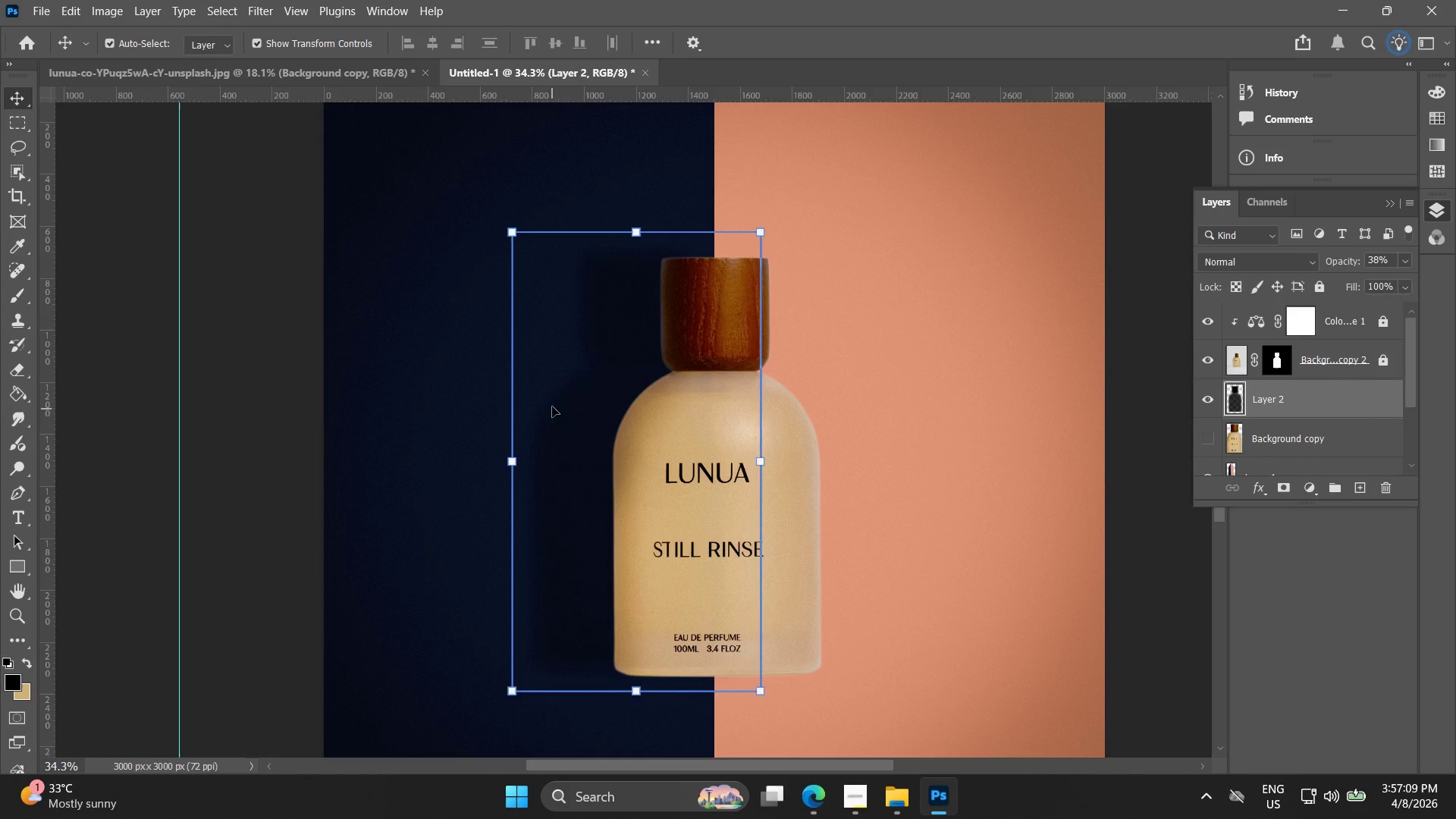 
left_click_drag(start_coordinate=[608, 390], to_coordinate=[657, 400])
 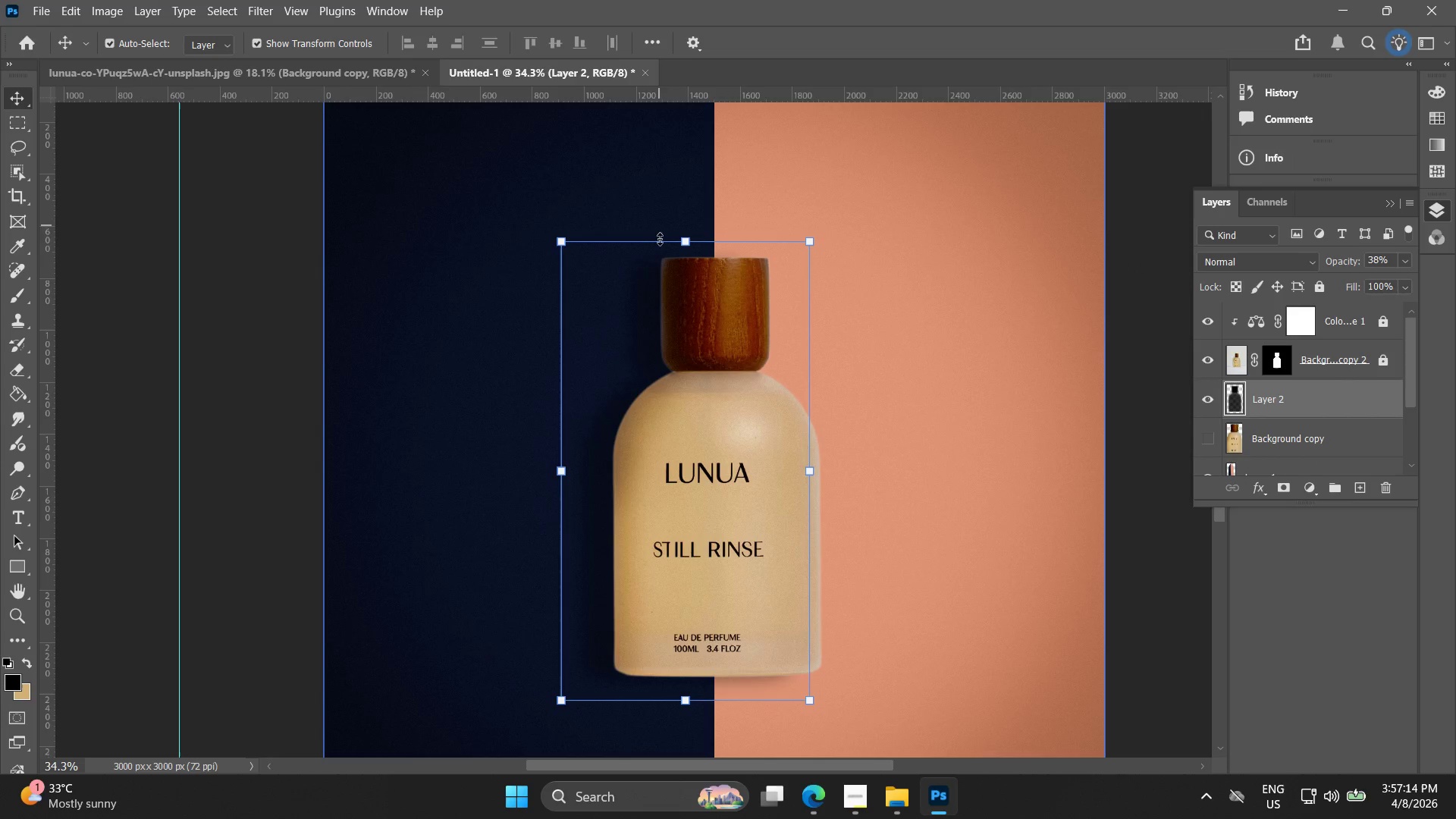 
left_click([683, 248])
 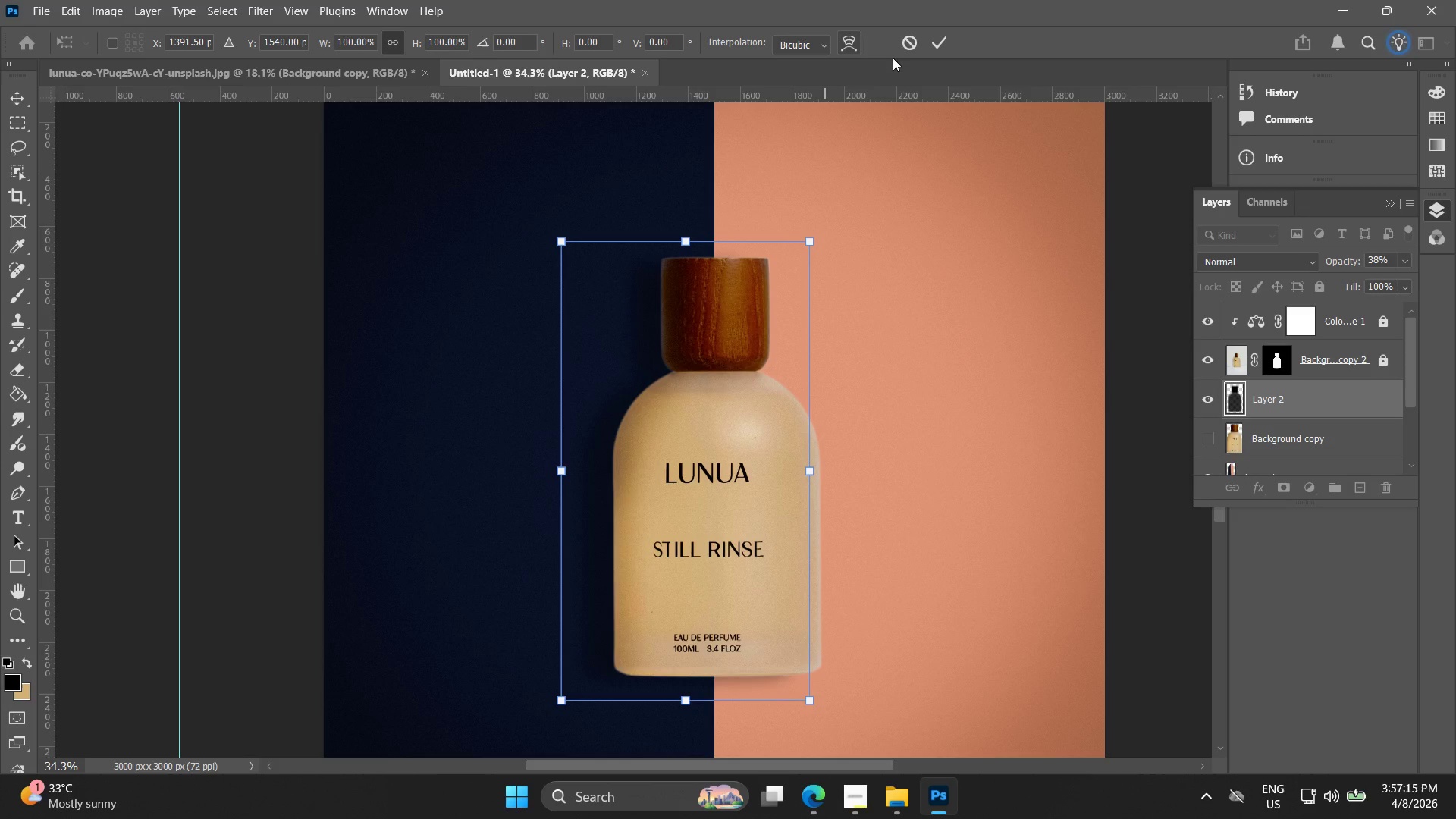 
left_click([861, 45])
 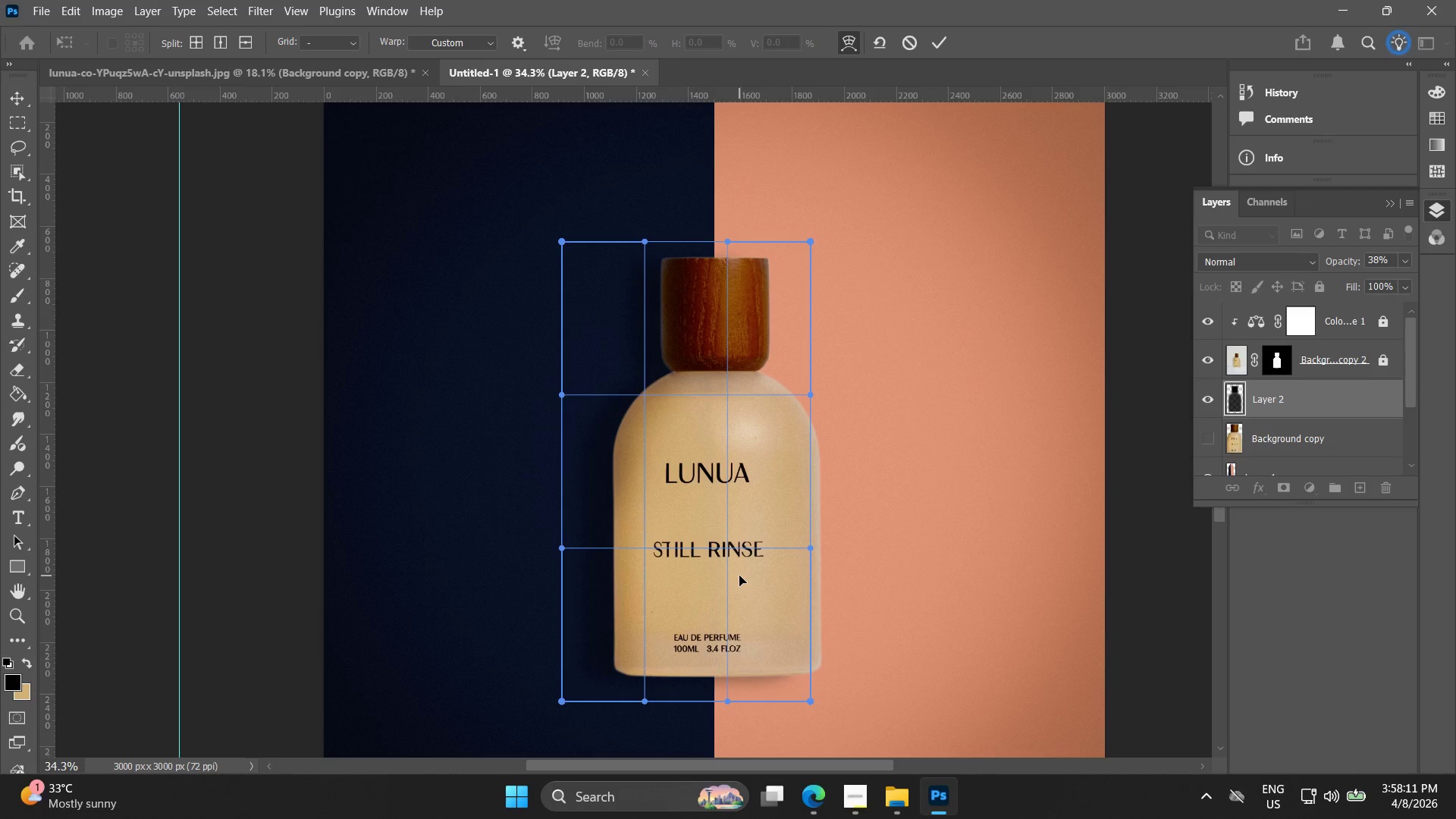 
wait(60.75)
 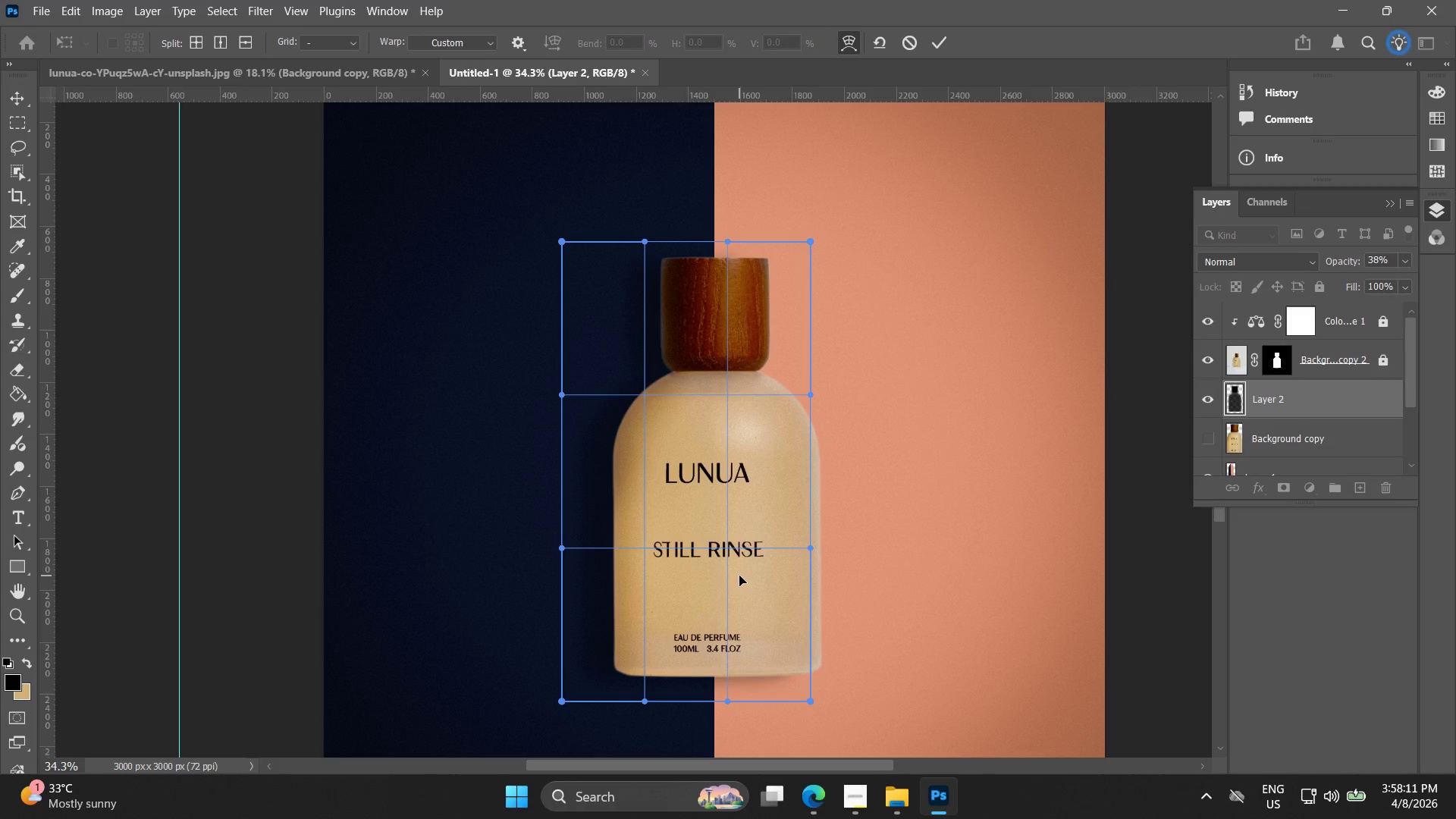 
key(Escape)
 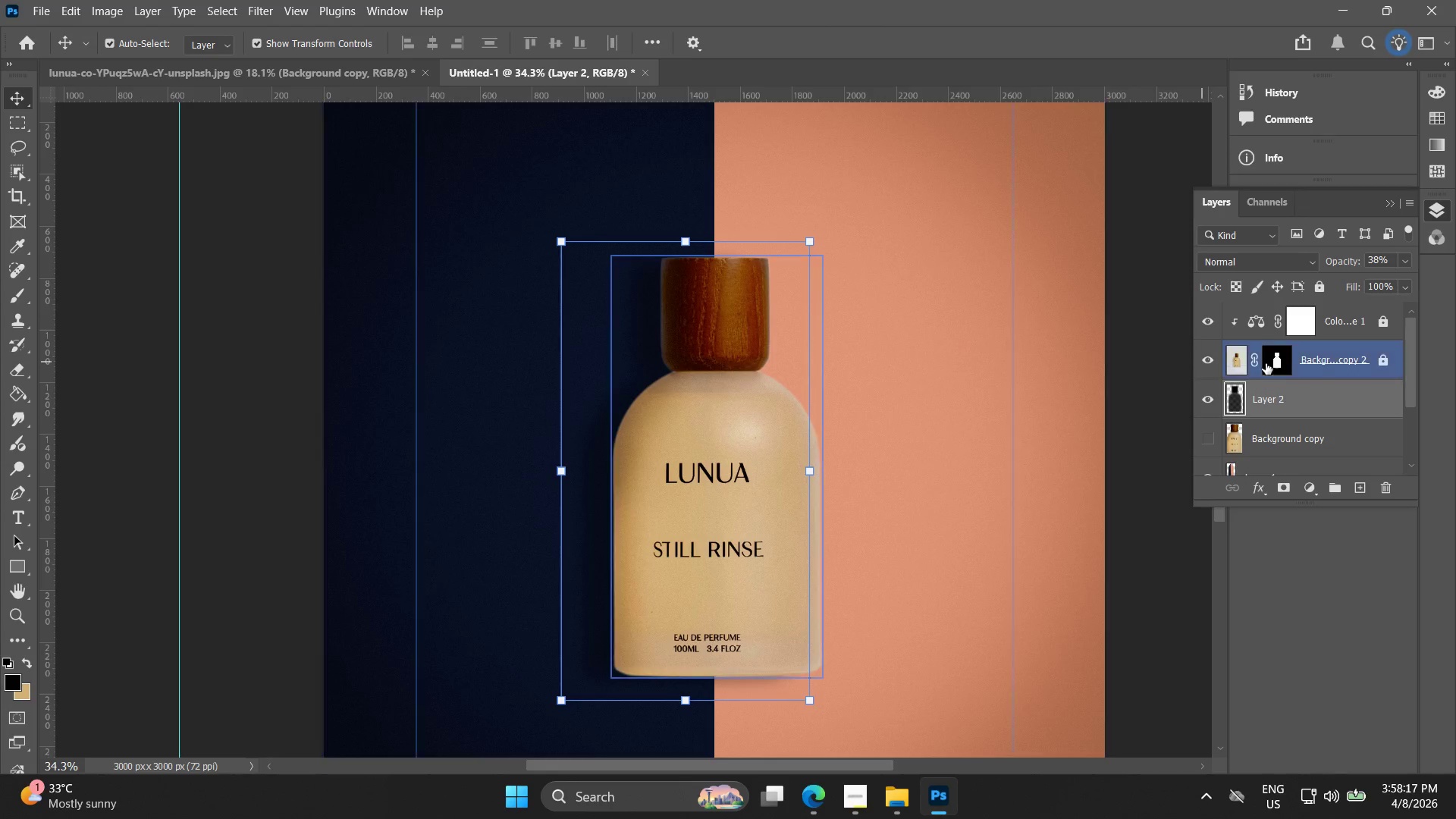 
left_click([1250, 403])
 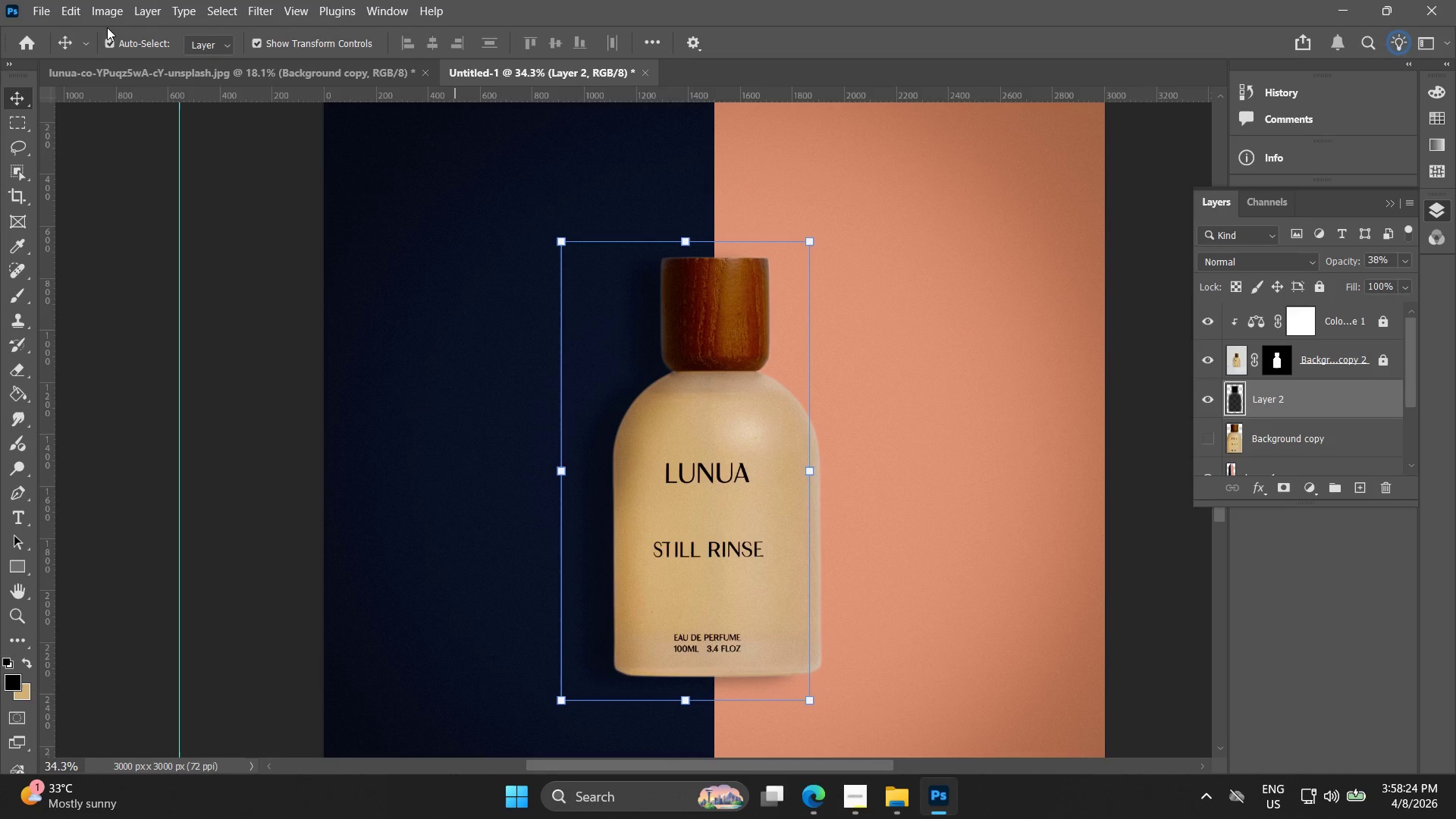 
wait(11.23)
 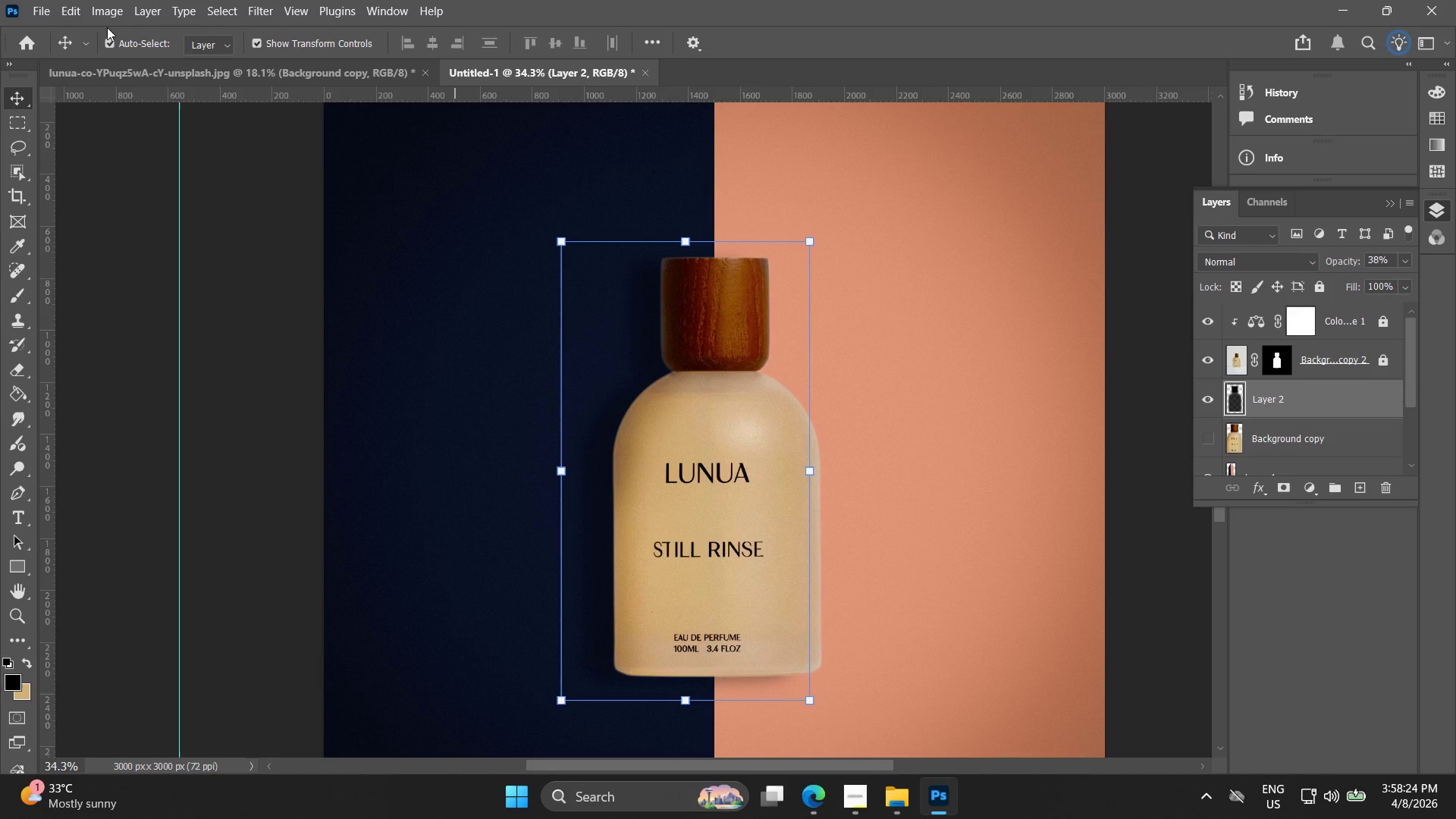 
key(Control+ControlLeft)
 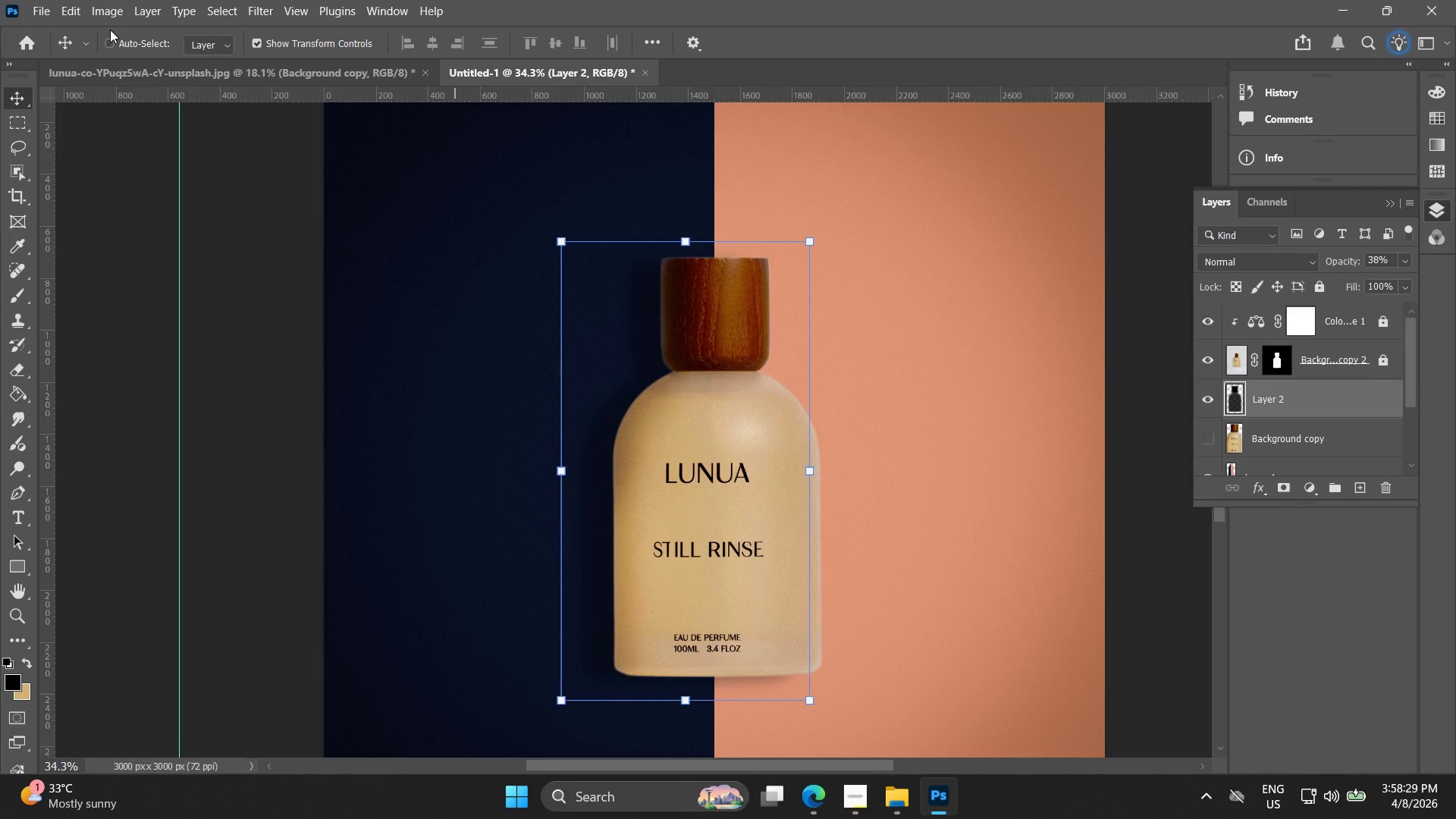 
scroll: coordinate [110, 30], scroll_direction: down, amount: 7.0
 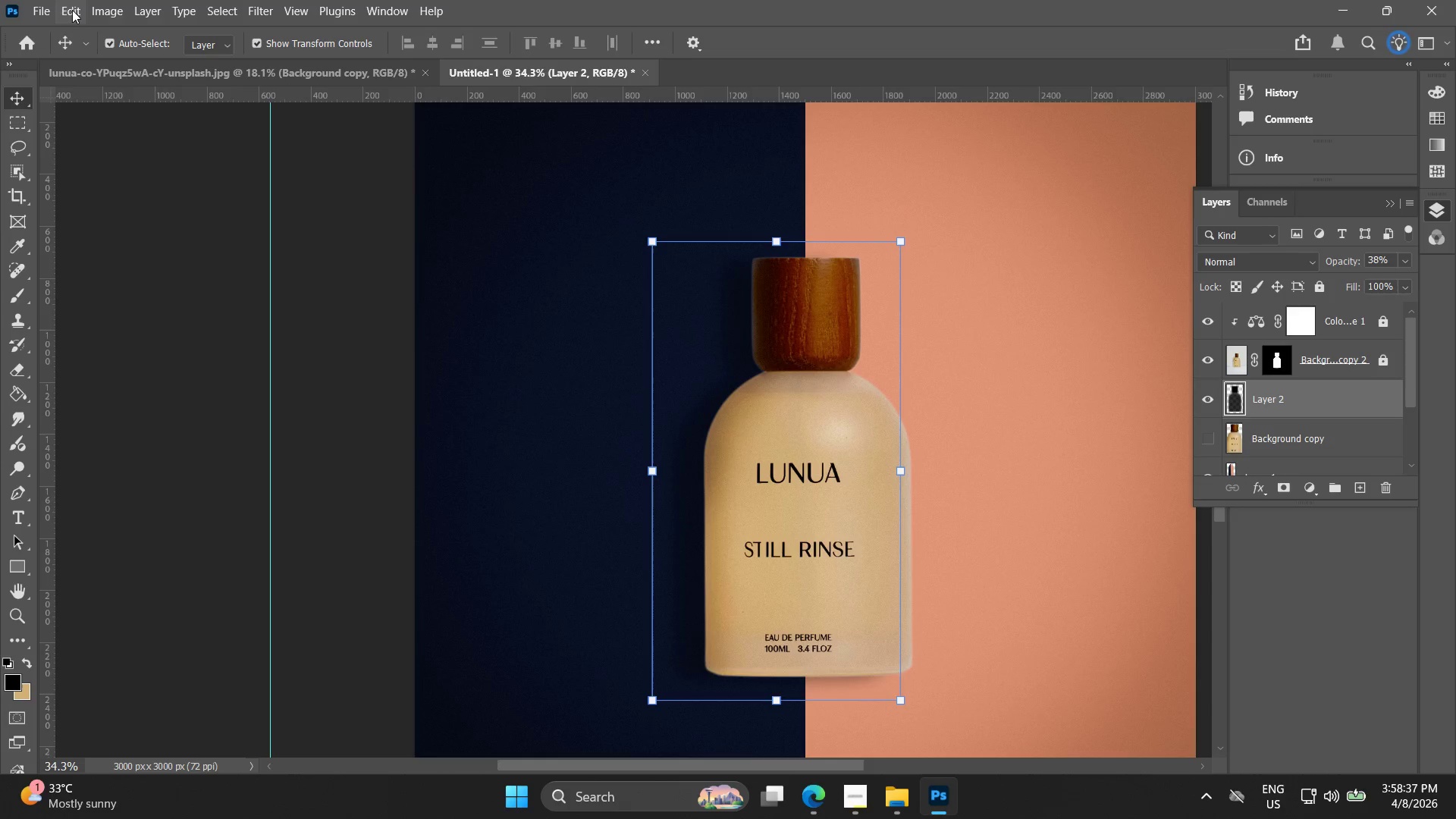 
wait(12.26)
 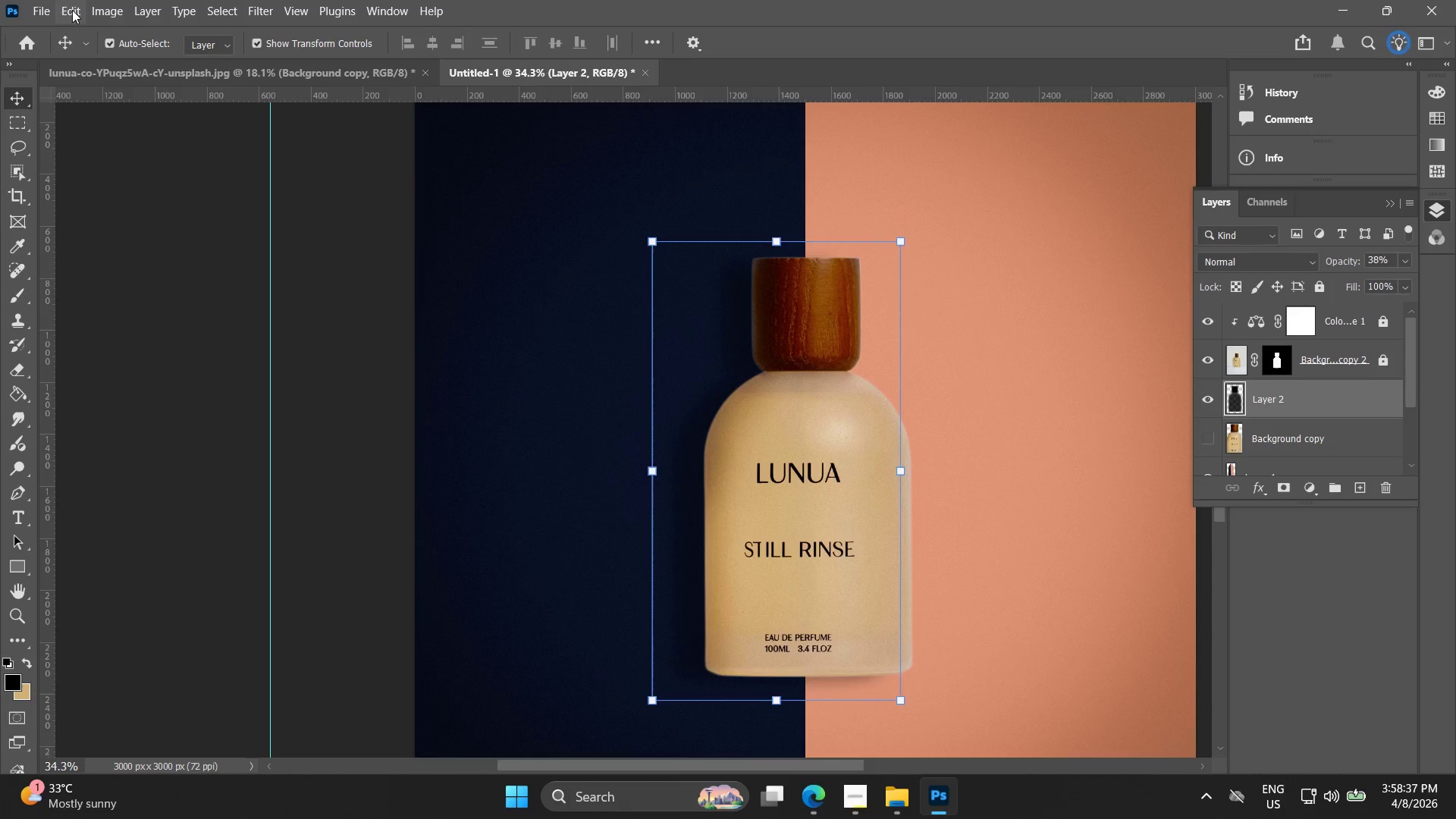 
left_click([64, 11])
 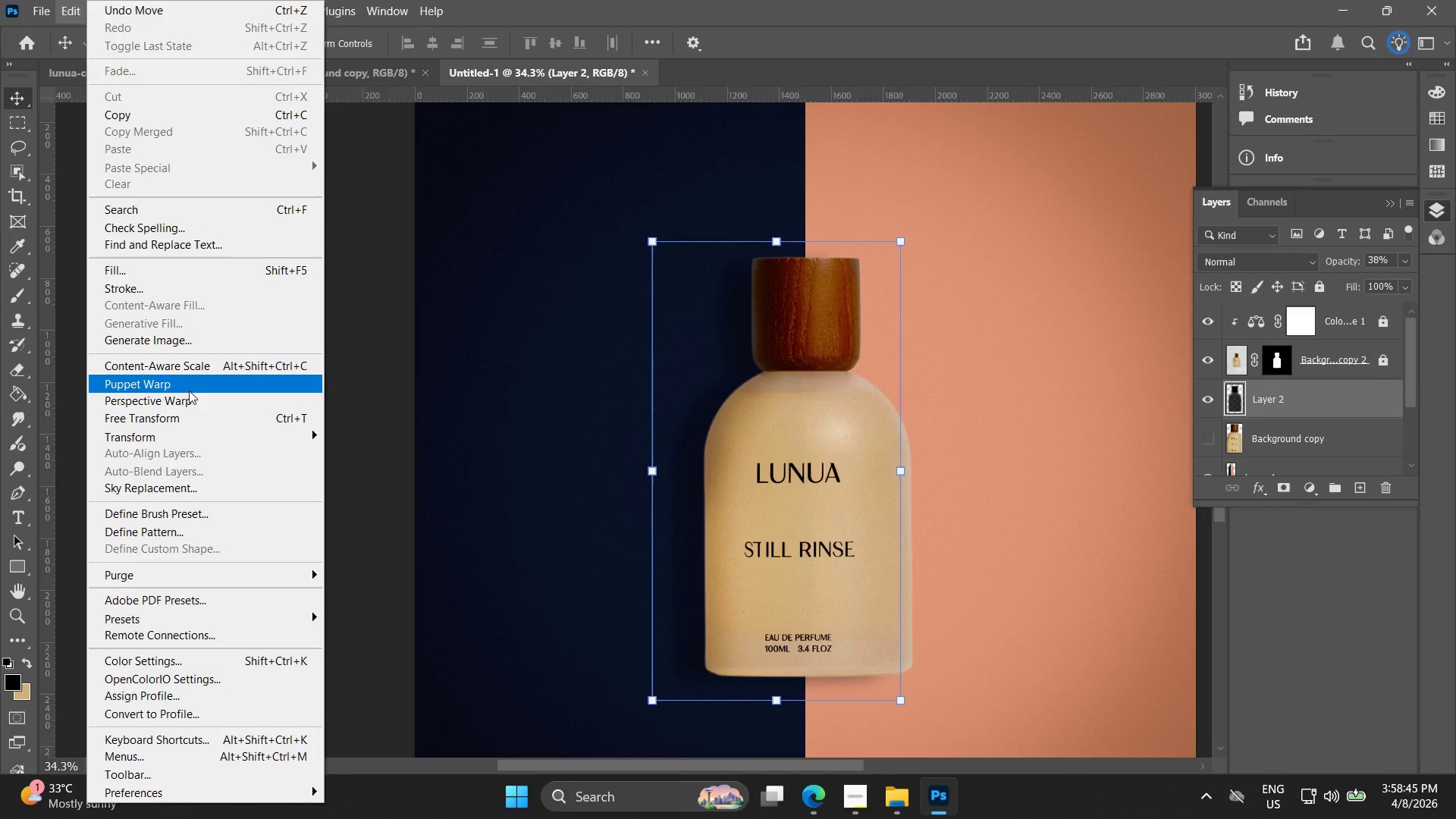 
left_click([193, 405])
 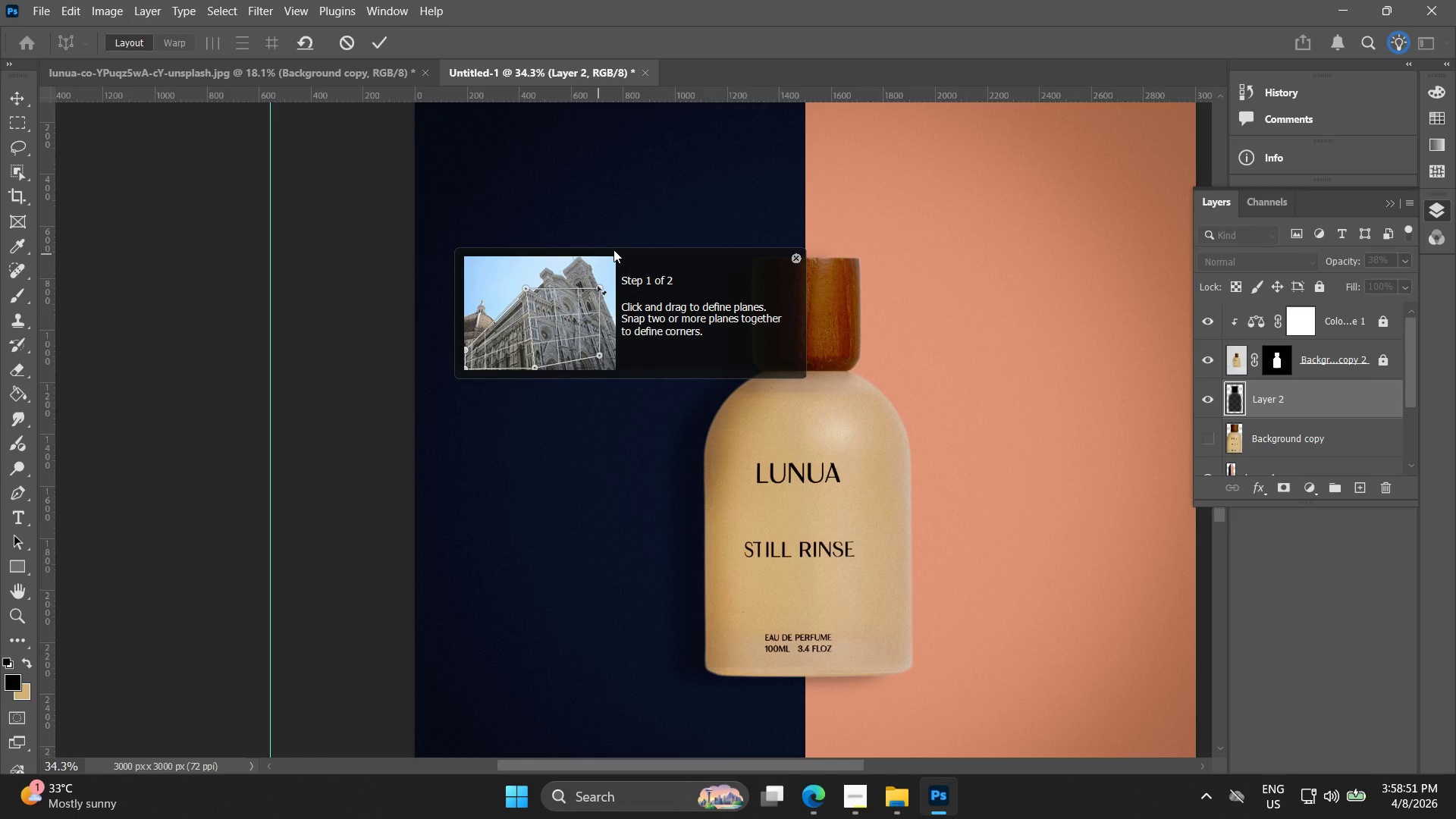 
wait(6.83)
 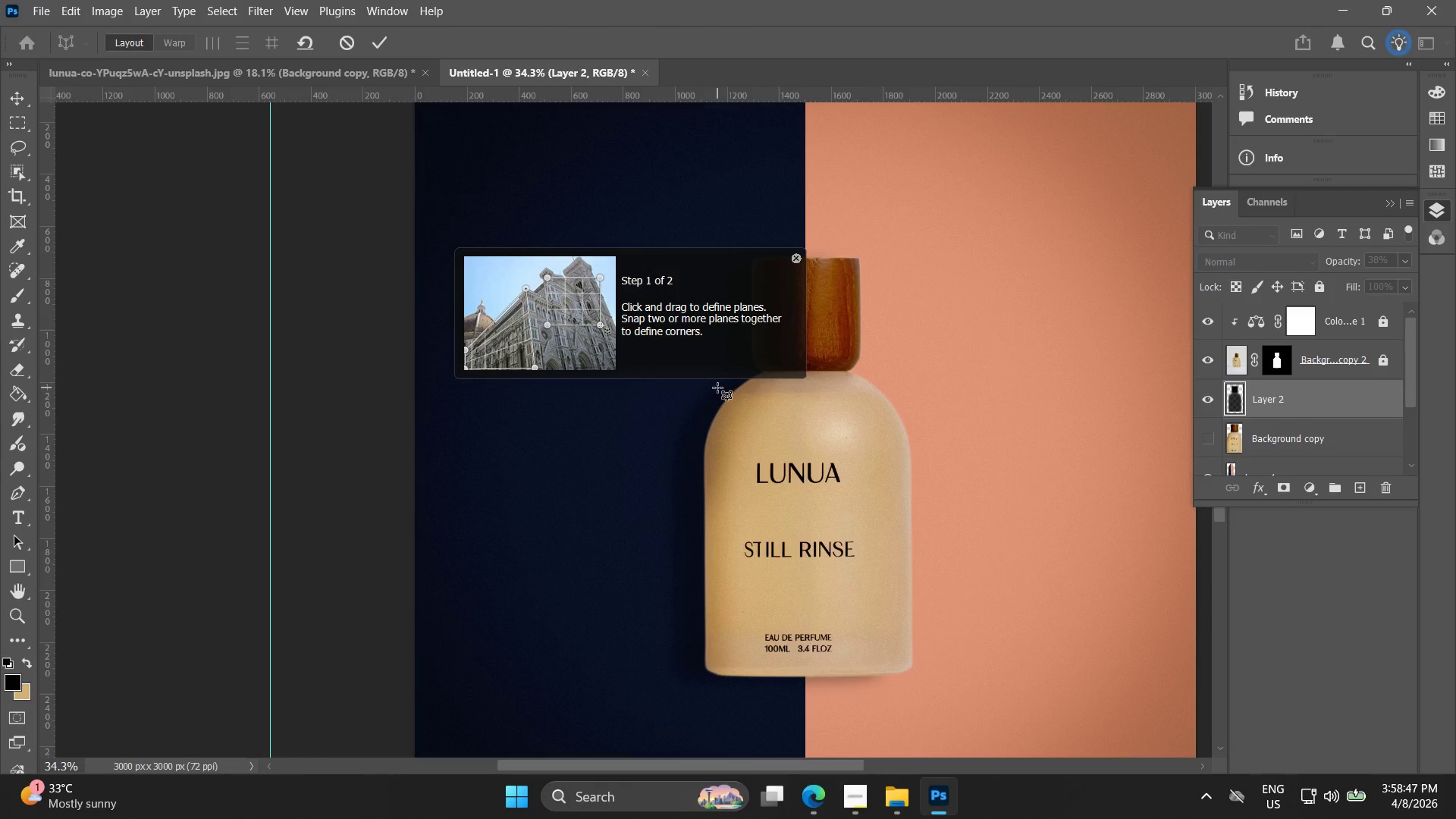 
left_click_drag(start_coordinate=[598, 246], to_coordinate=[924, 676])
 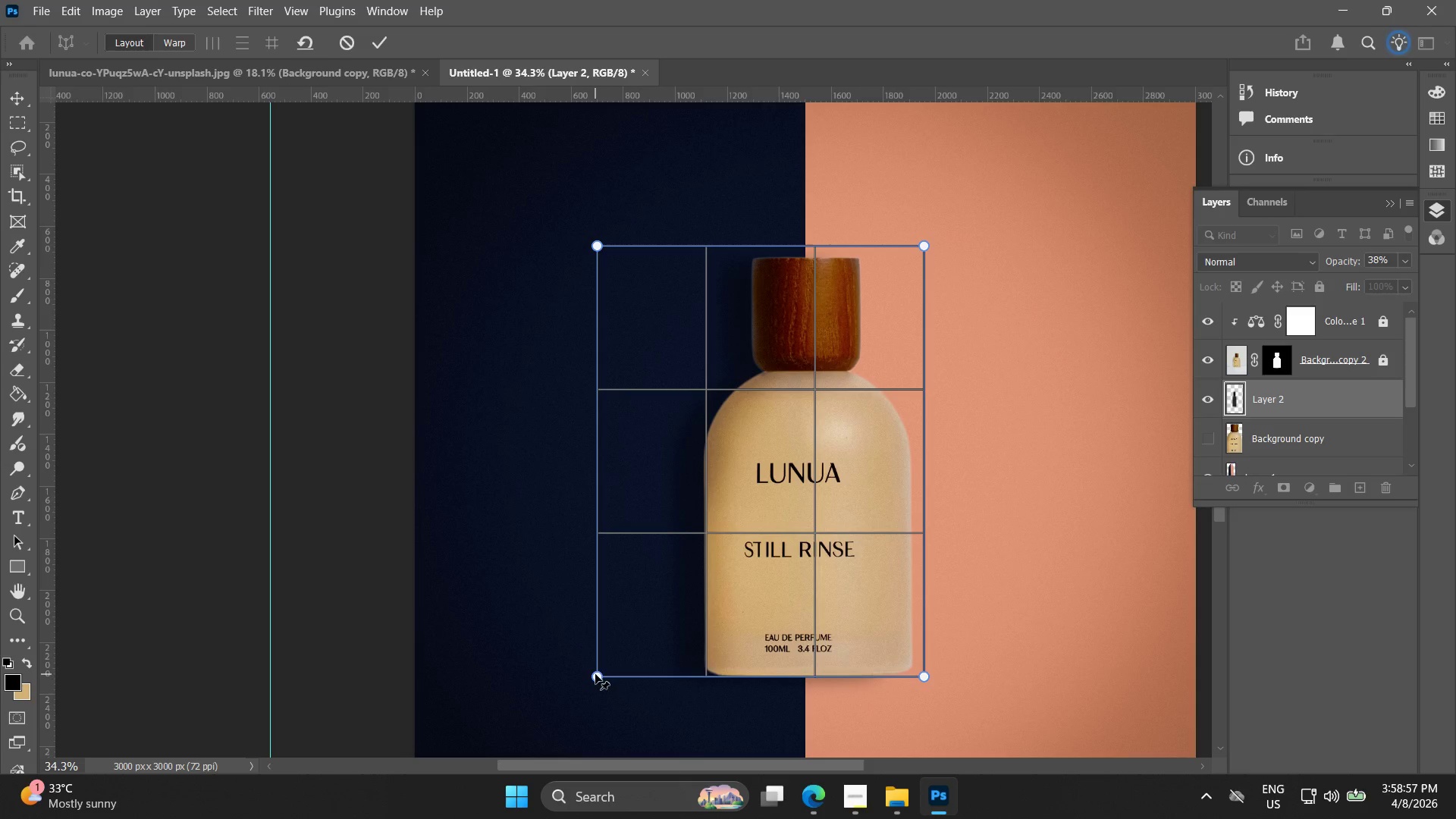 
left_click_drag(start_coordinate=[598, 680], to_coordinate=[667, 668])
 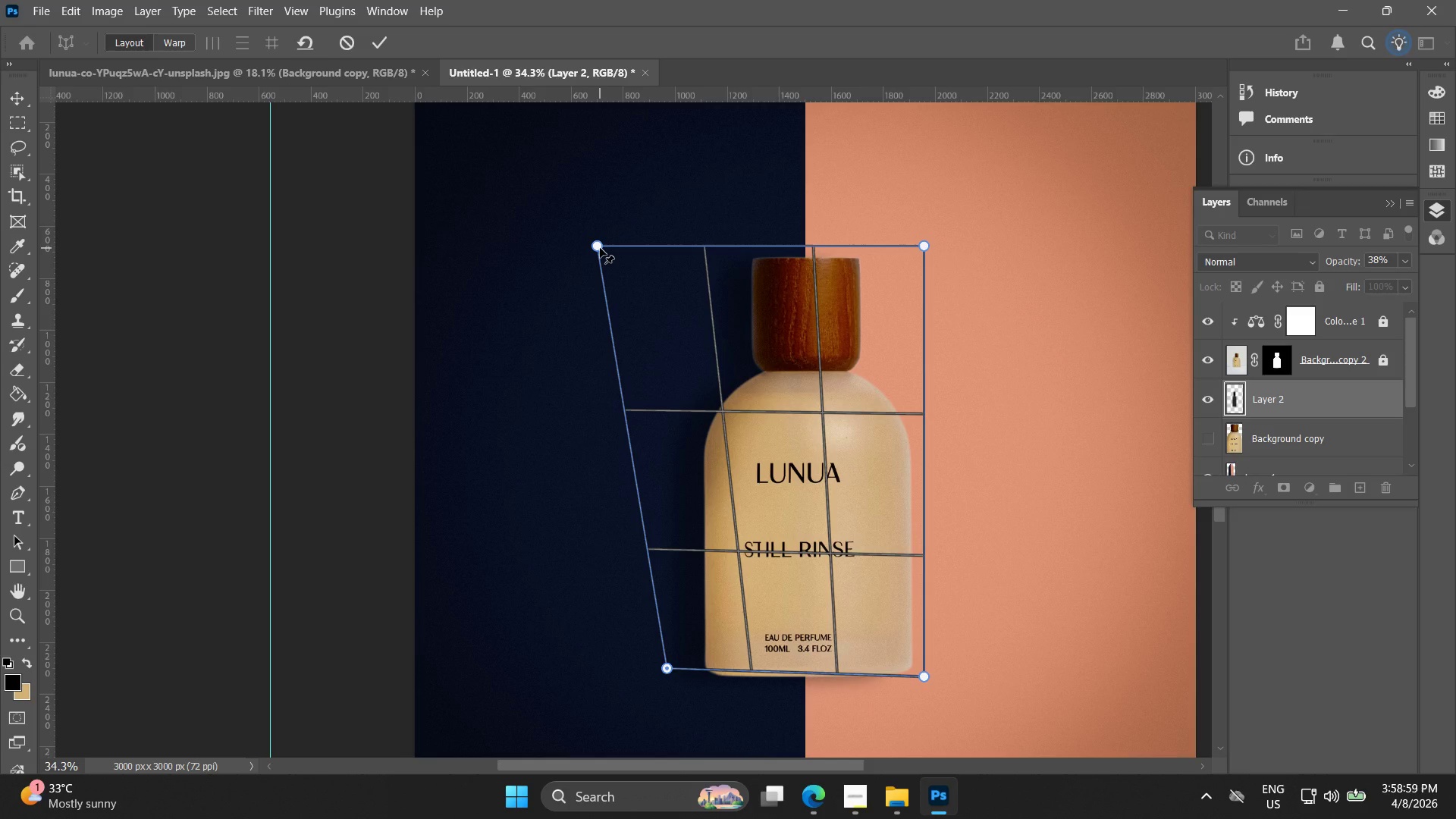 
left_click_drag(start_coordinate=[601, 248], to_coordinate=[497, 470])
 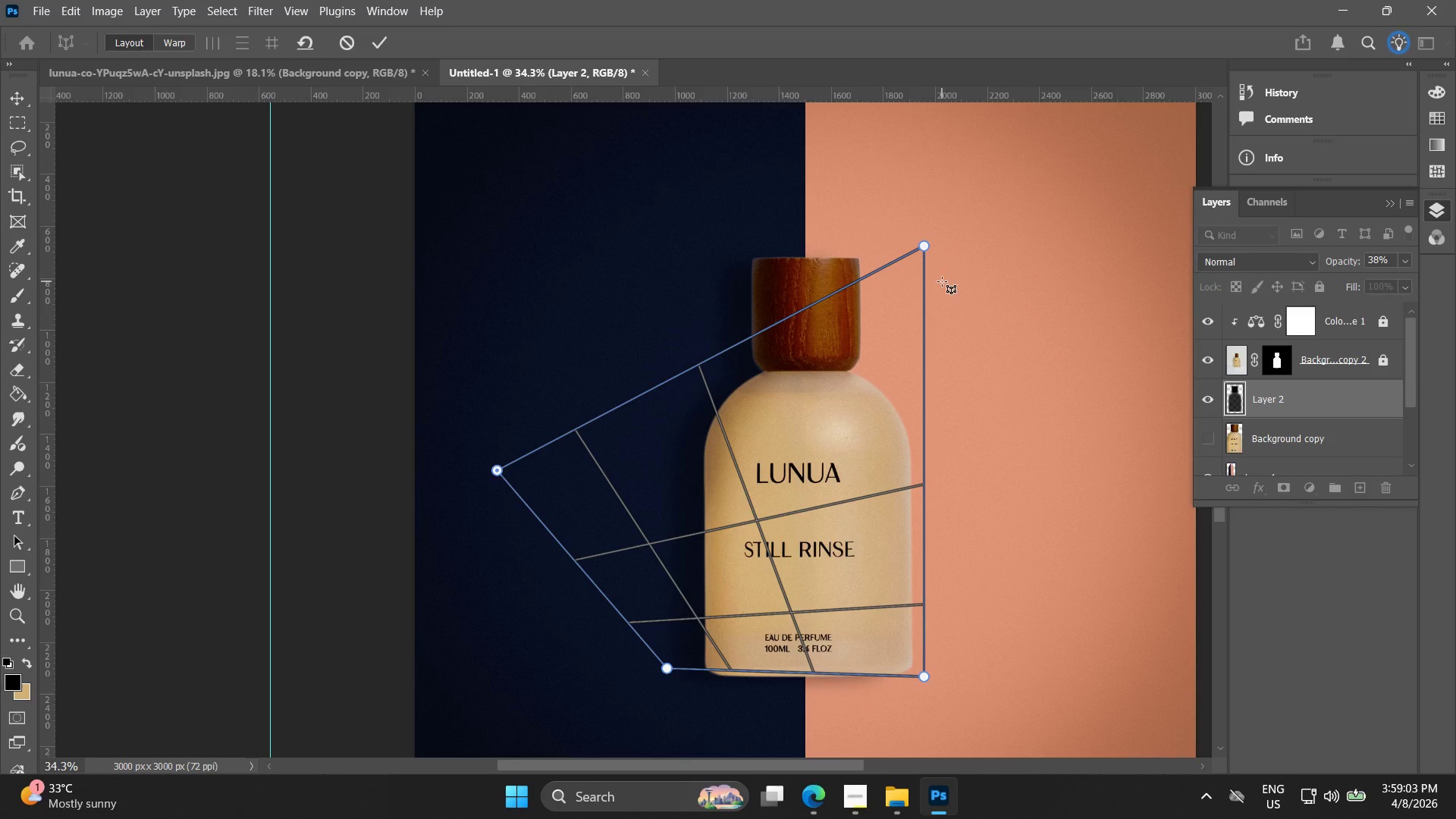 
left_click_drag(start_coordinate=[923, 256], to_coordinate=[652, 454])
 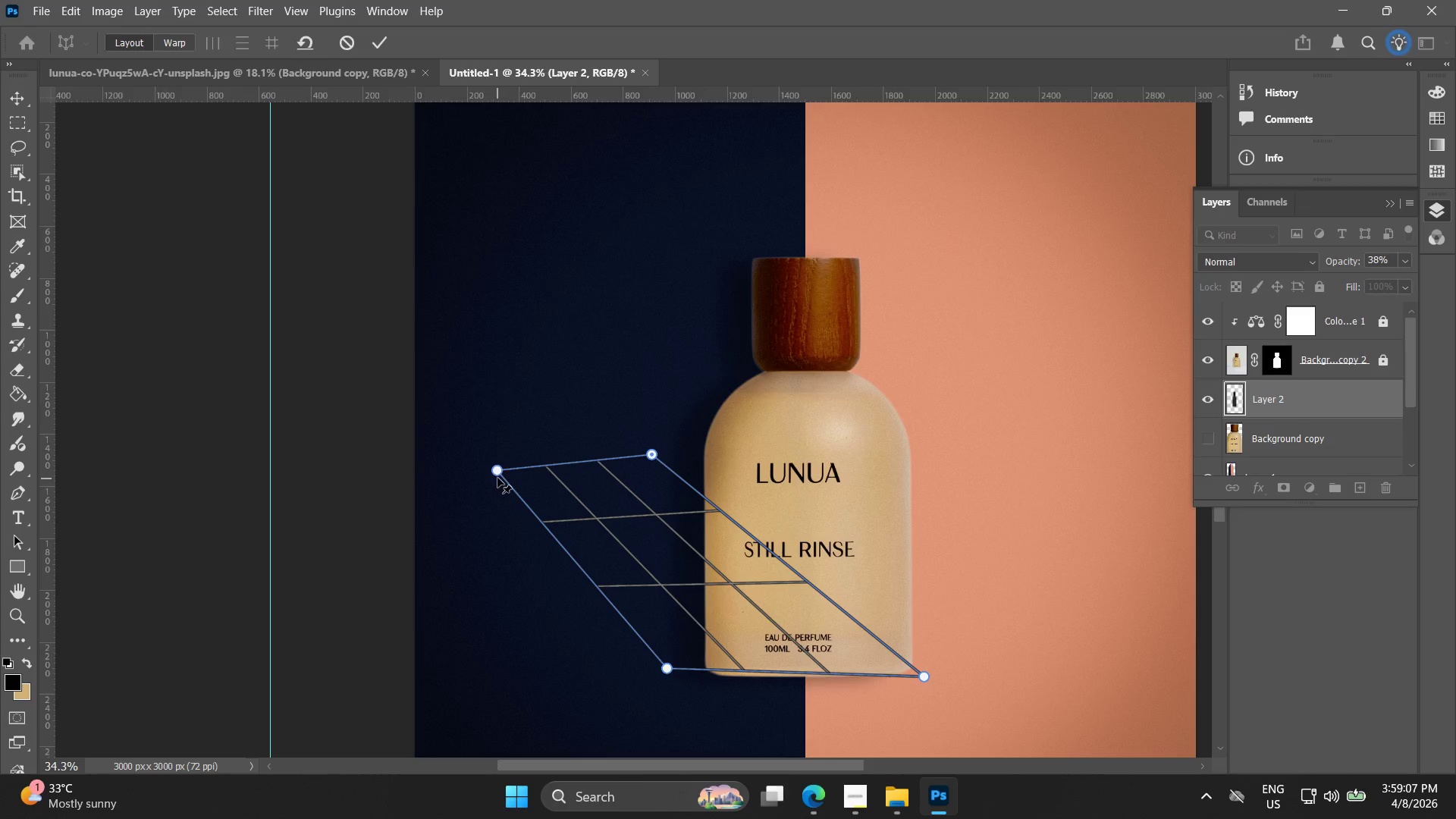 
left_click_drag(start_coordinate=[499, 470], to_coordinate=[455, 604])
 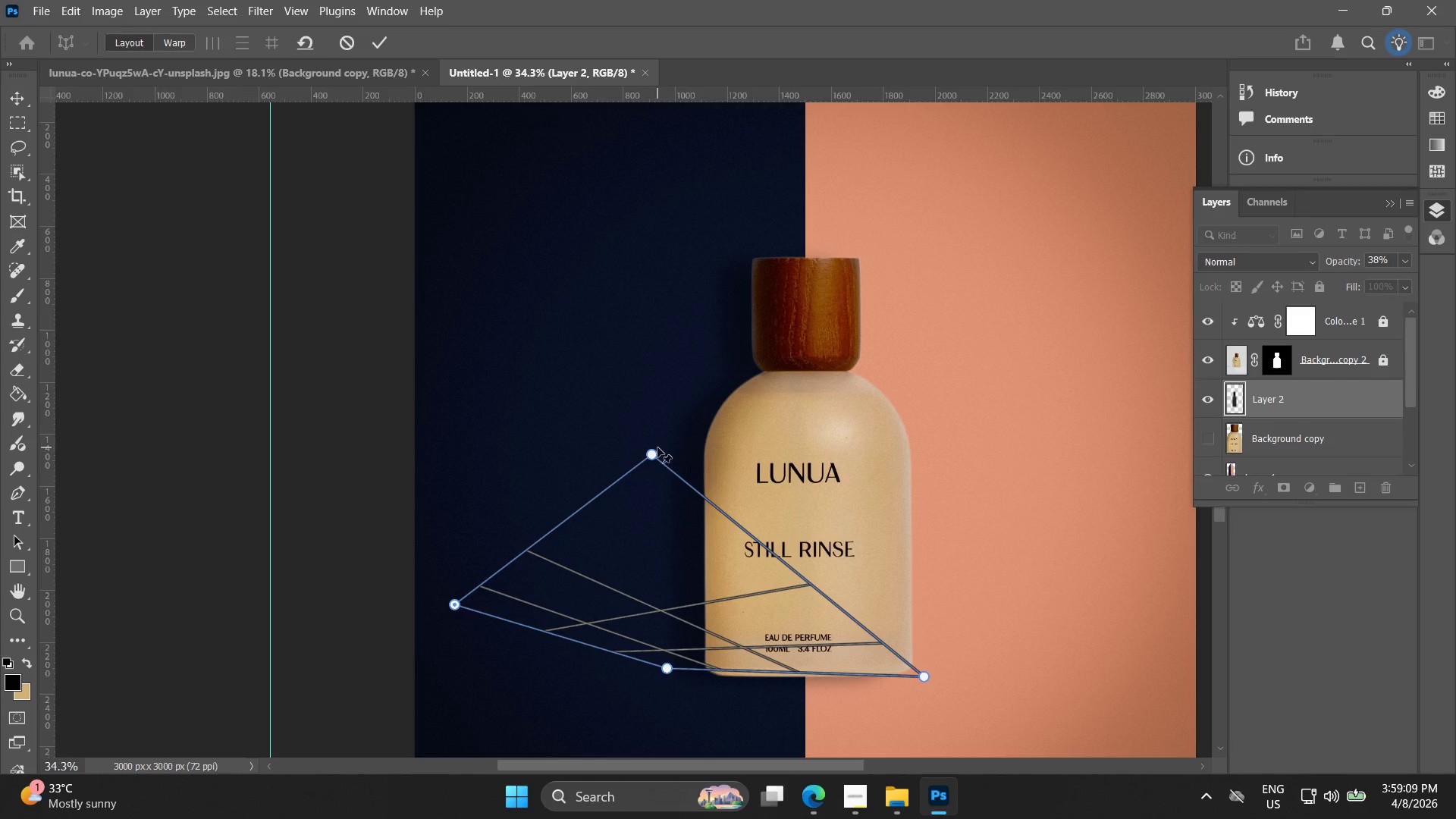 
left_click_drag(start_coordinate=[654, 459], to_coordinate=[557, 580])
 